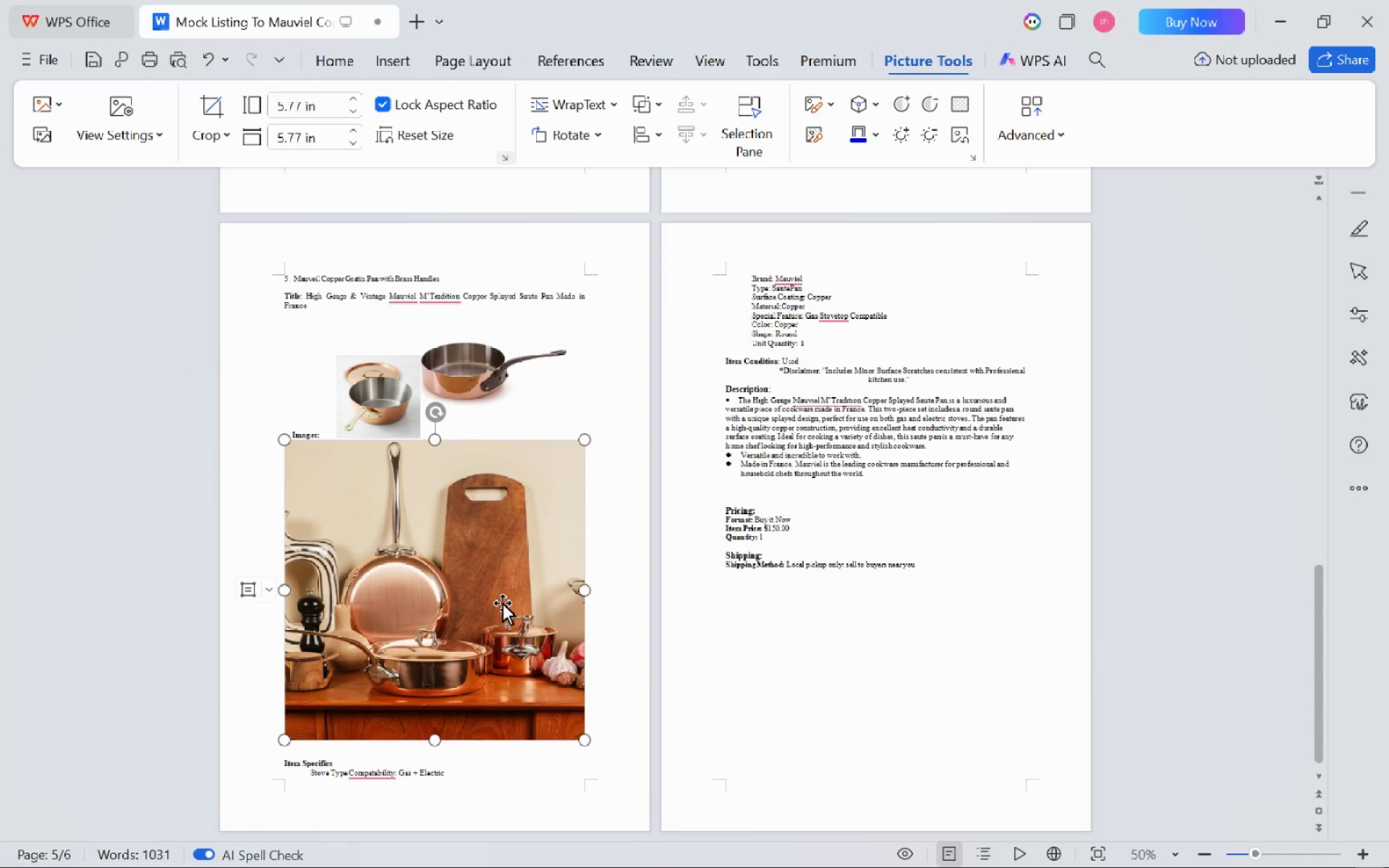 
hold_key(key=ShiftLeft, duration=1.92)
left_click_drag(start_coordinate=[584, 744], to_coordinate=[425, 574])
 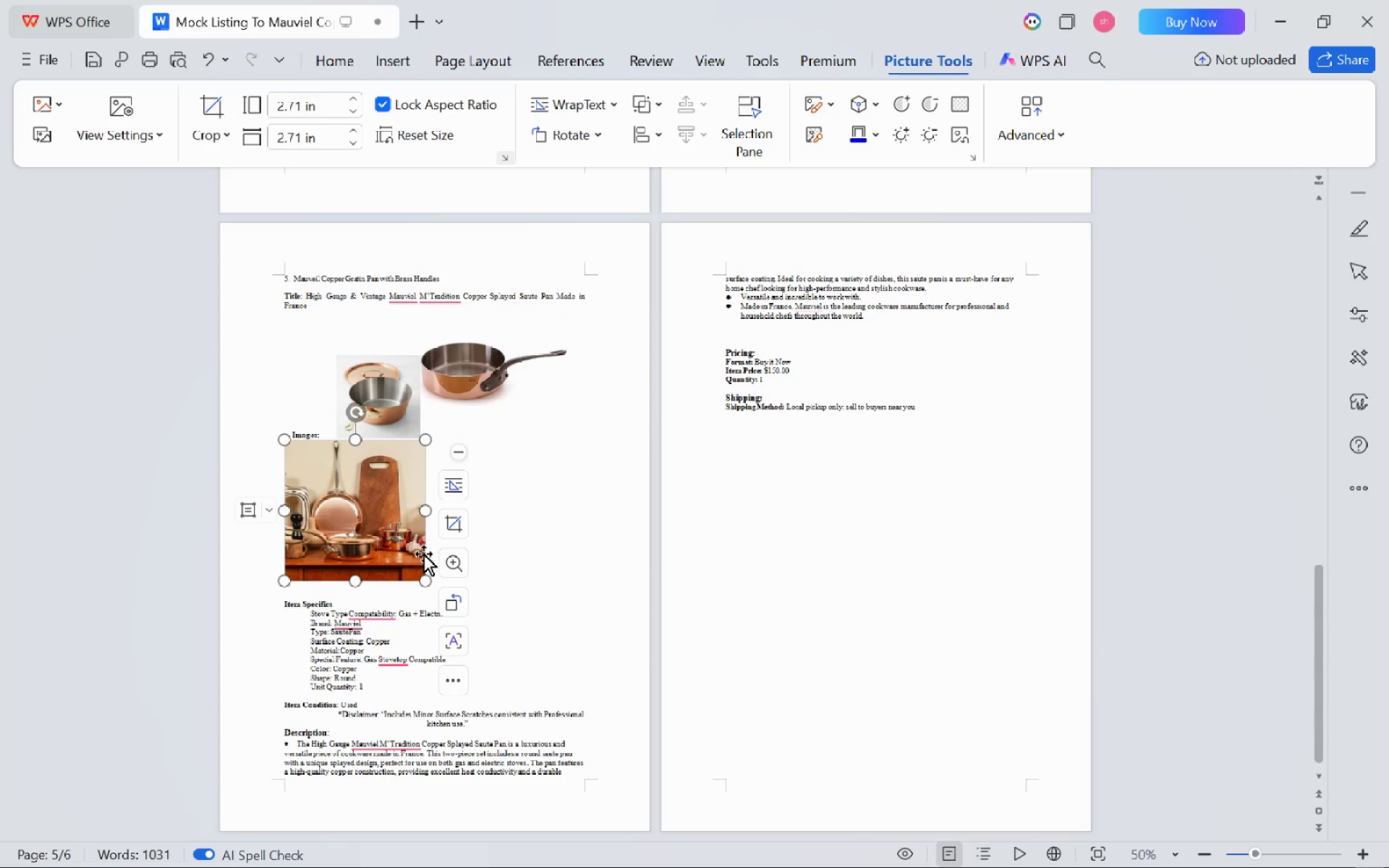 
hold_key(key=ShiftLeft, duration=1.11)
left_click_drag(start_coordinate=[422, 582], to_coordinate=[354, 516])
 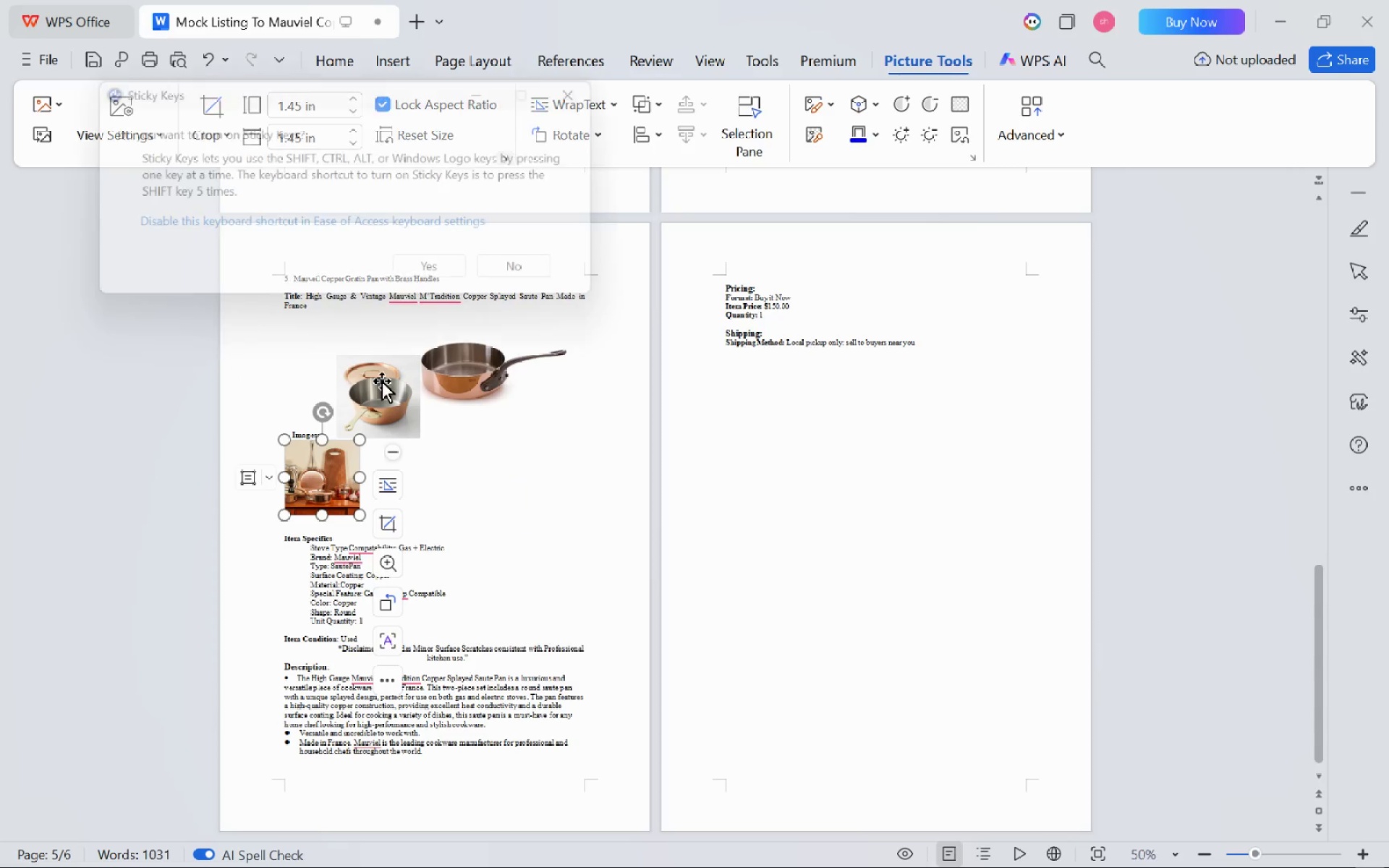 
left_click([370, 391])
 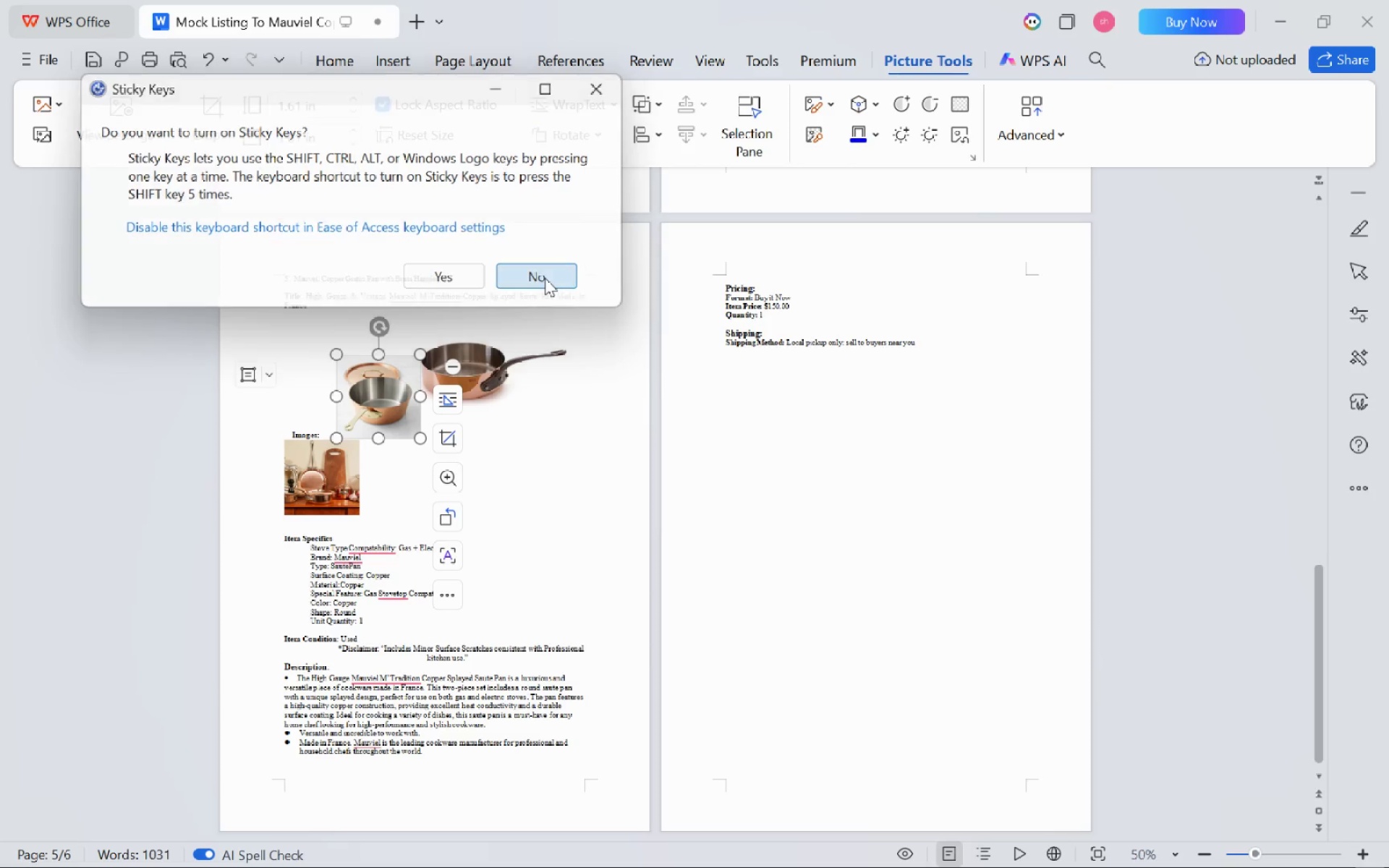 
hold_key(key=ShiftLeft, duration=0.98)
left_click_drag(start_coordinate=[422, 438], to_coordinate=[365, 385])
 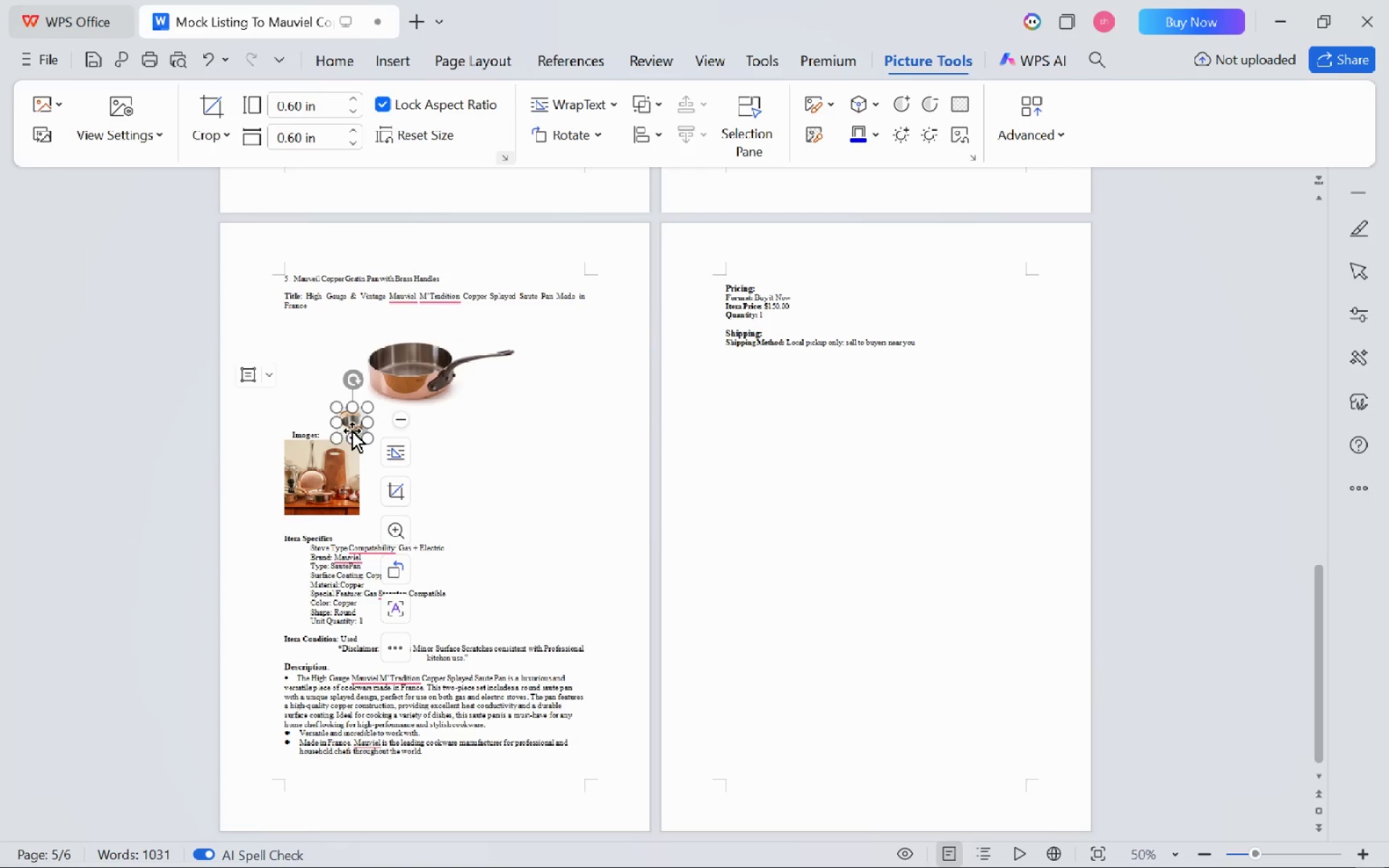 
key(Control+Z)
 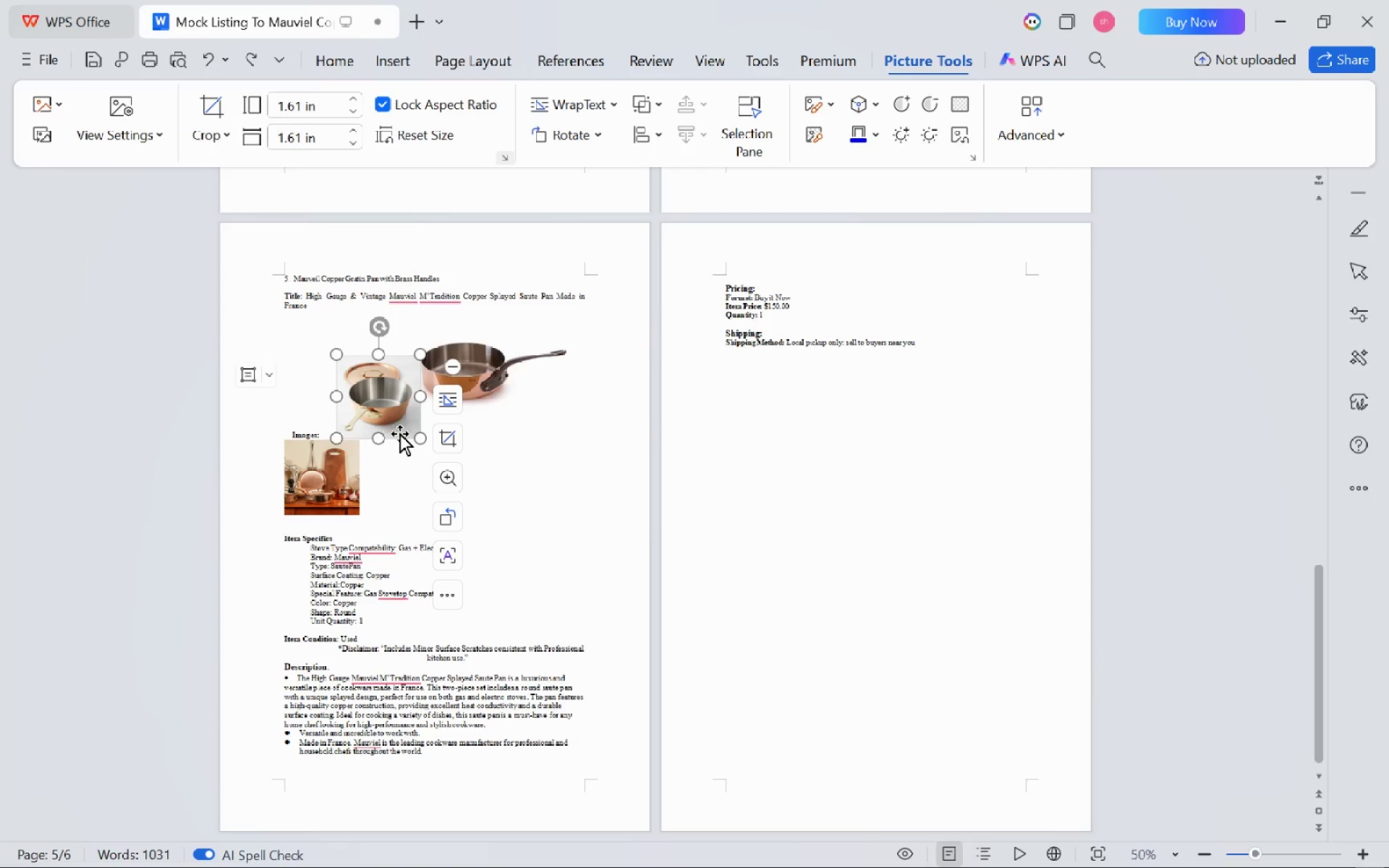 
hold_key(key=ShiftLeft, duration=0.98)
left_click_drag(start_coordinate=[415, 437], to_coordinate=[406, 420])
 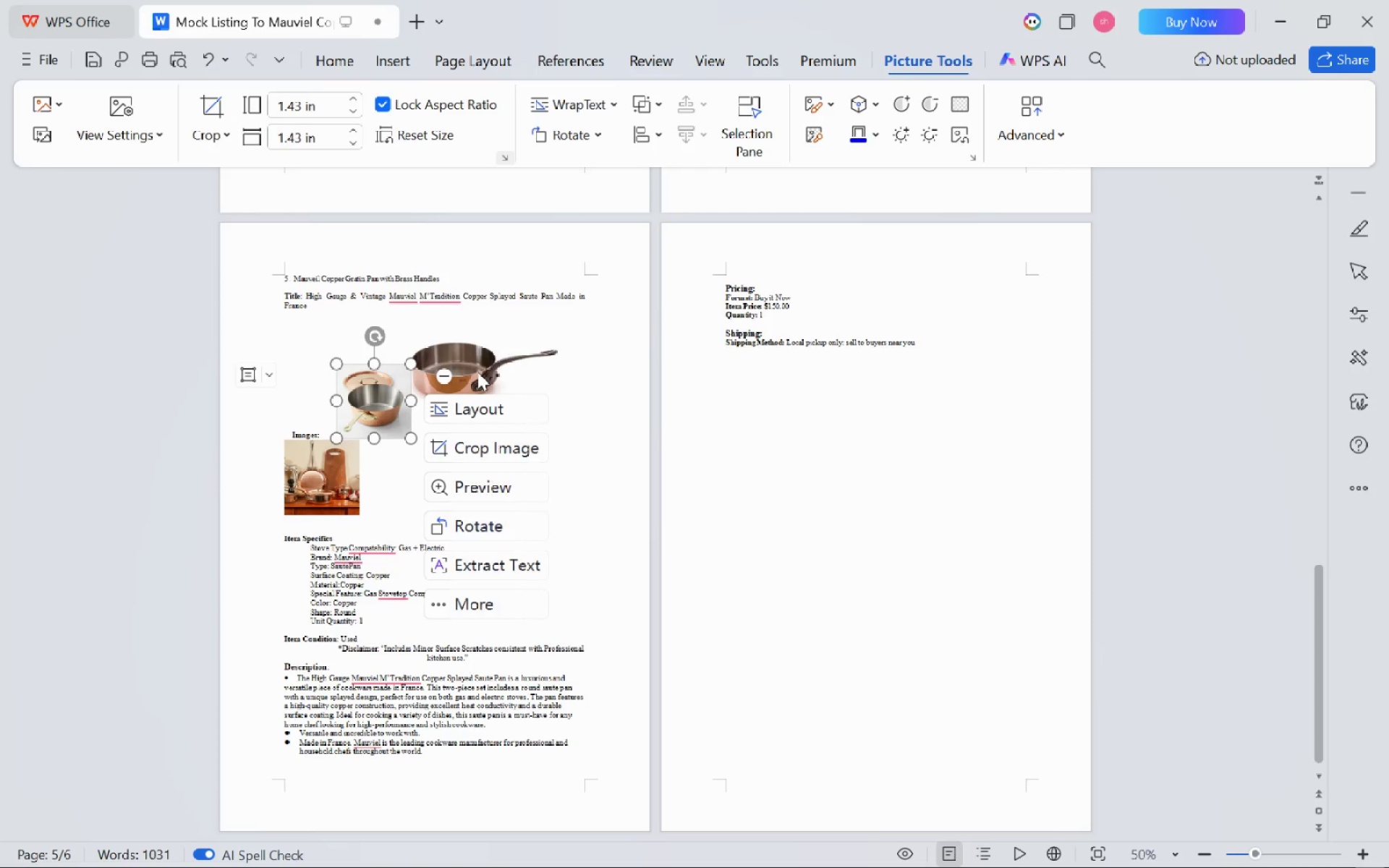 
left_click([477, 372])
 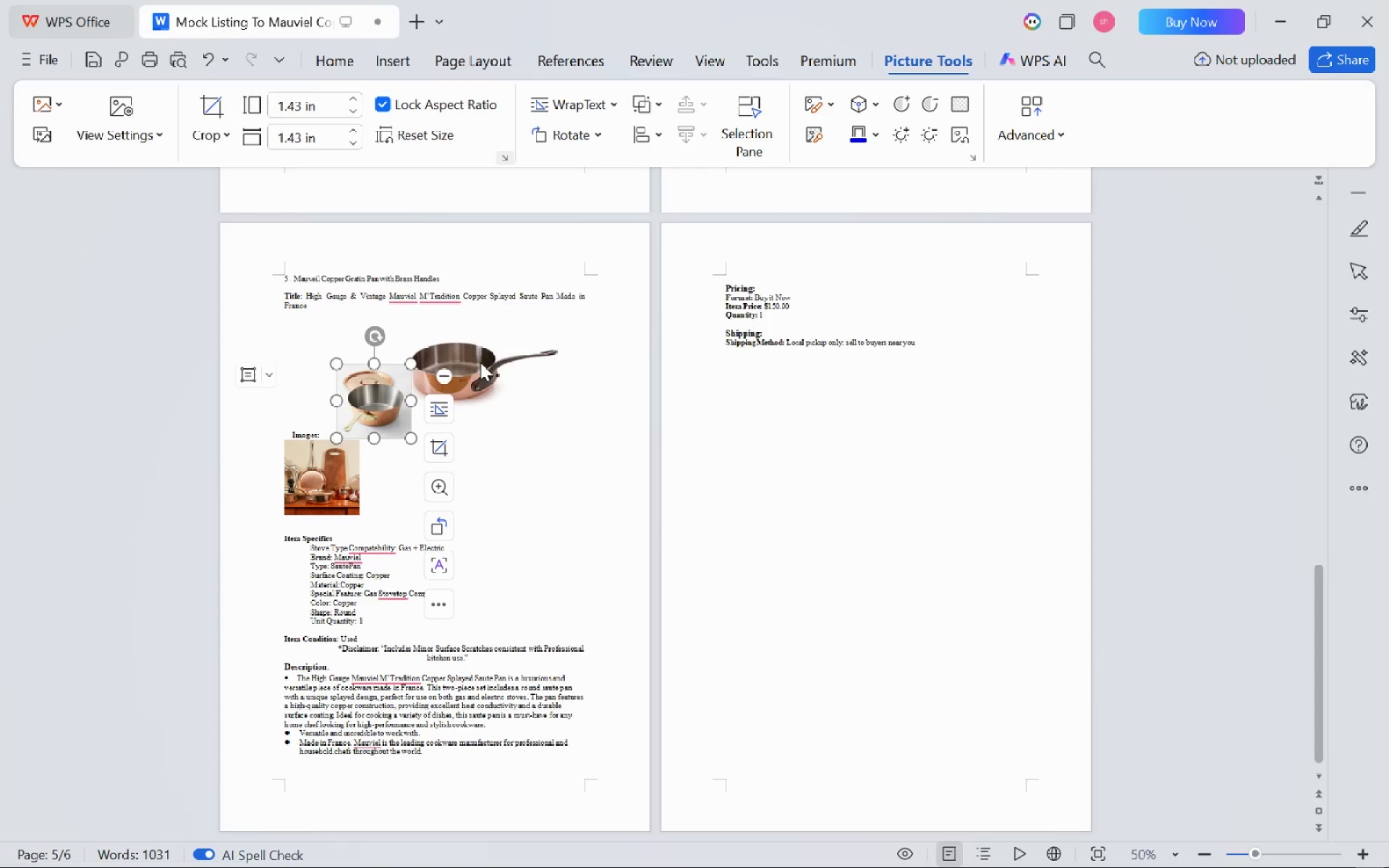 
left_click([480, 362])
 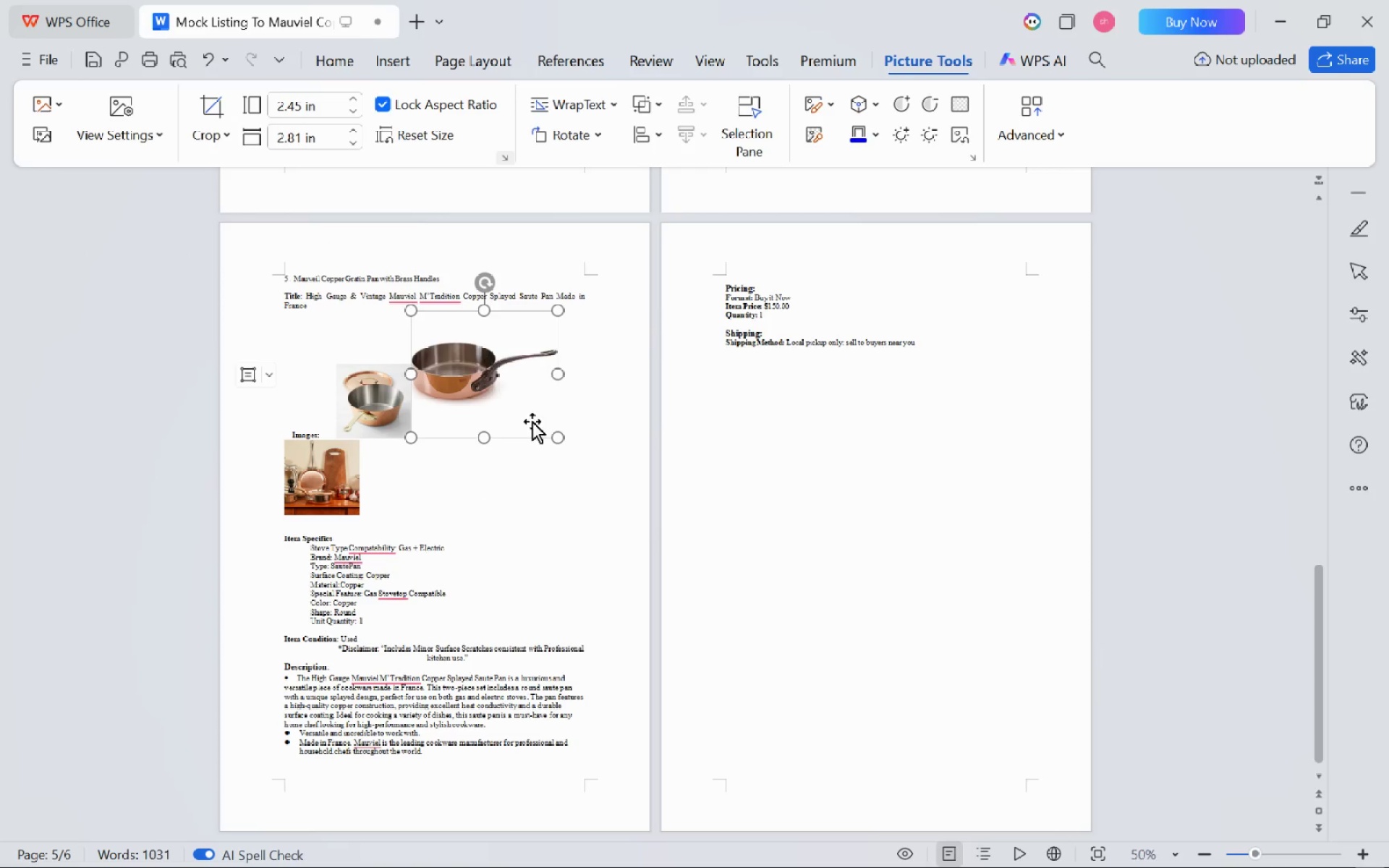 
hold_key(key=ShiftLeft, duration=1.16)
left_click_drag(start_coordinate=[560, 437], to_coordinate=[522, 394])
 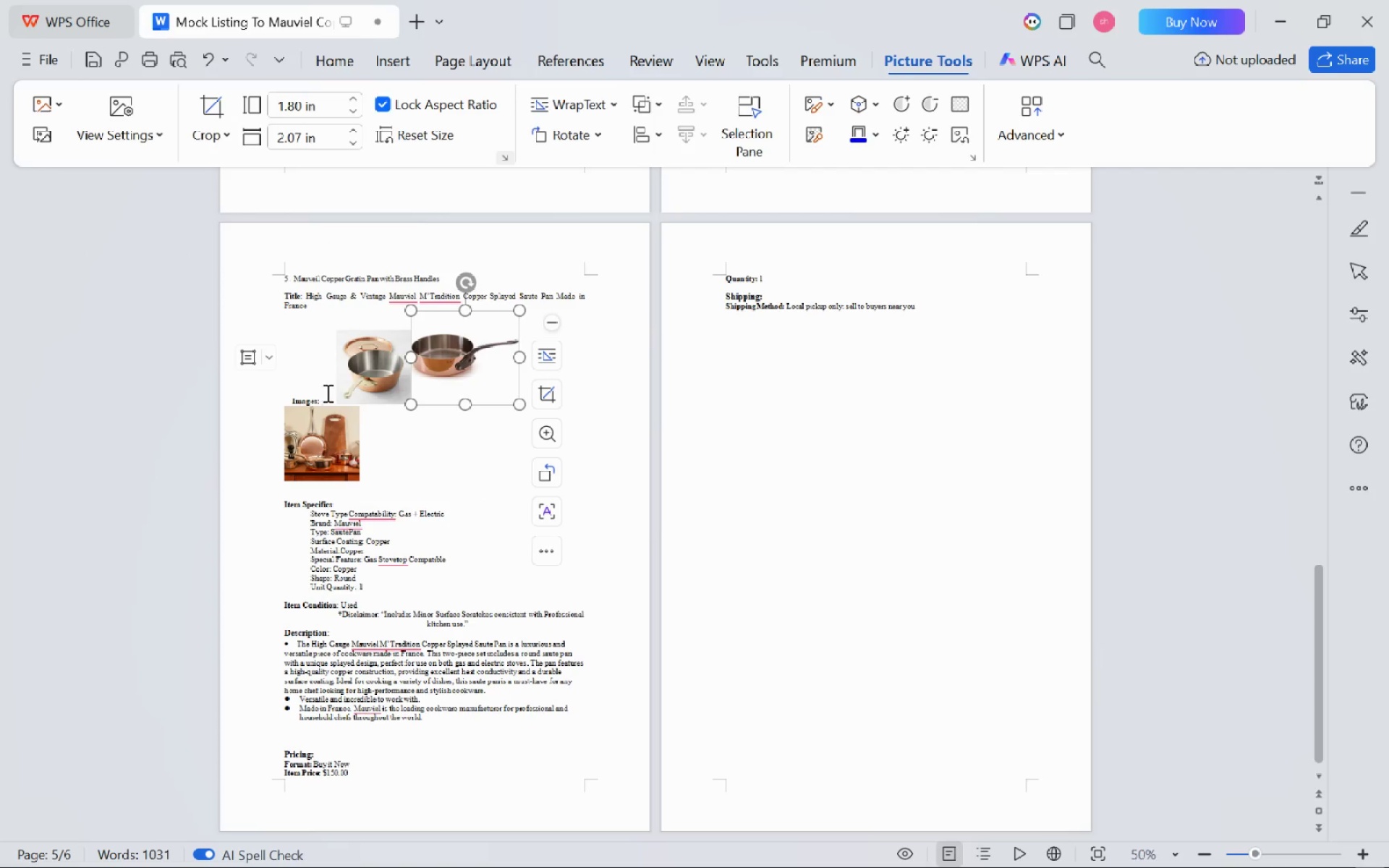 
left_click([330, 393])
 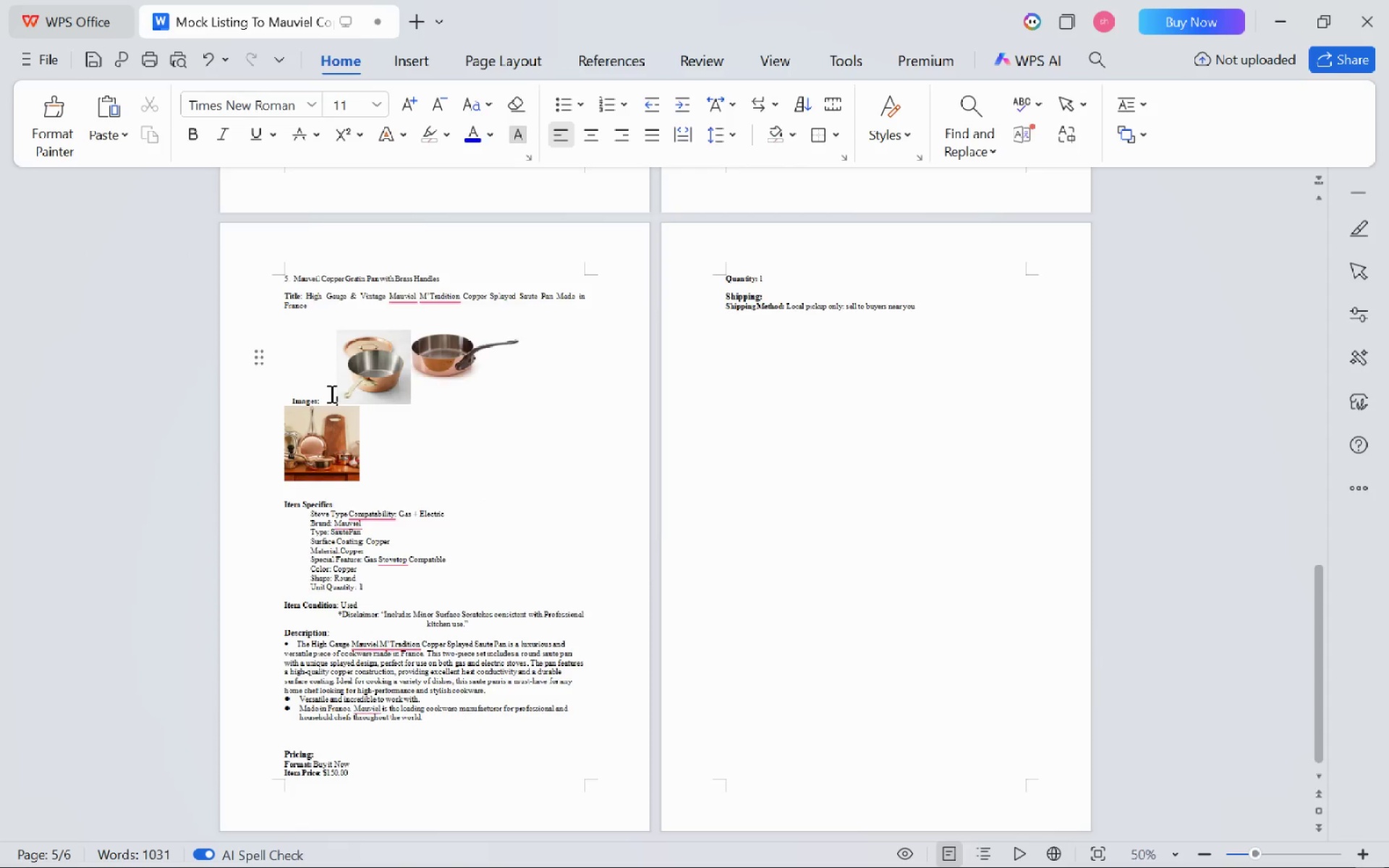 
key(Enter)
 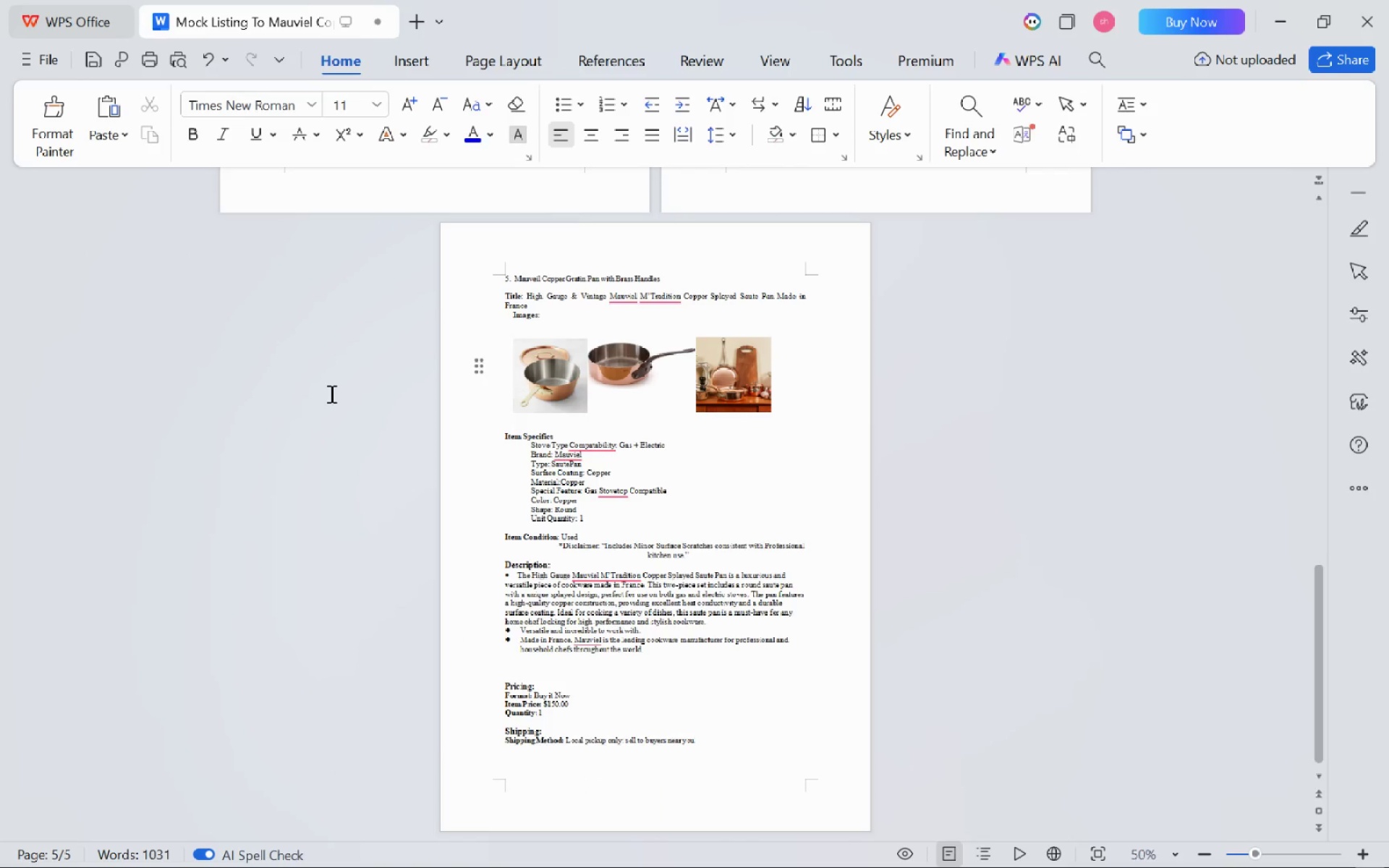 
key(Enter)
 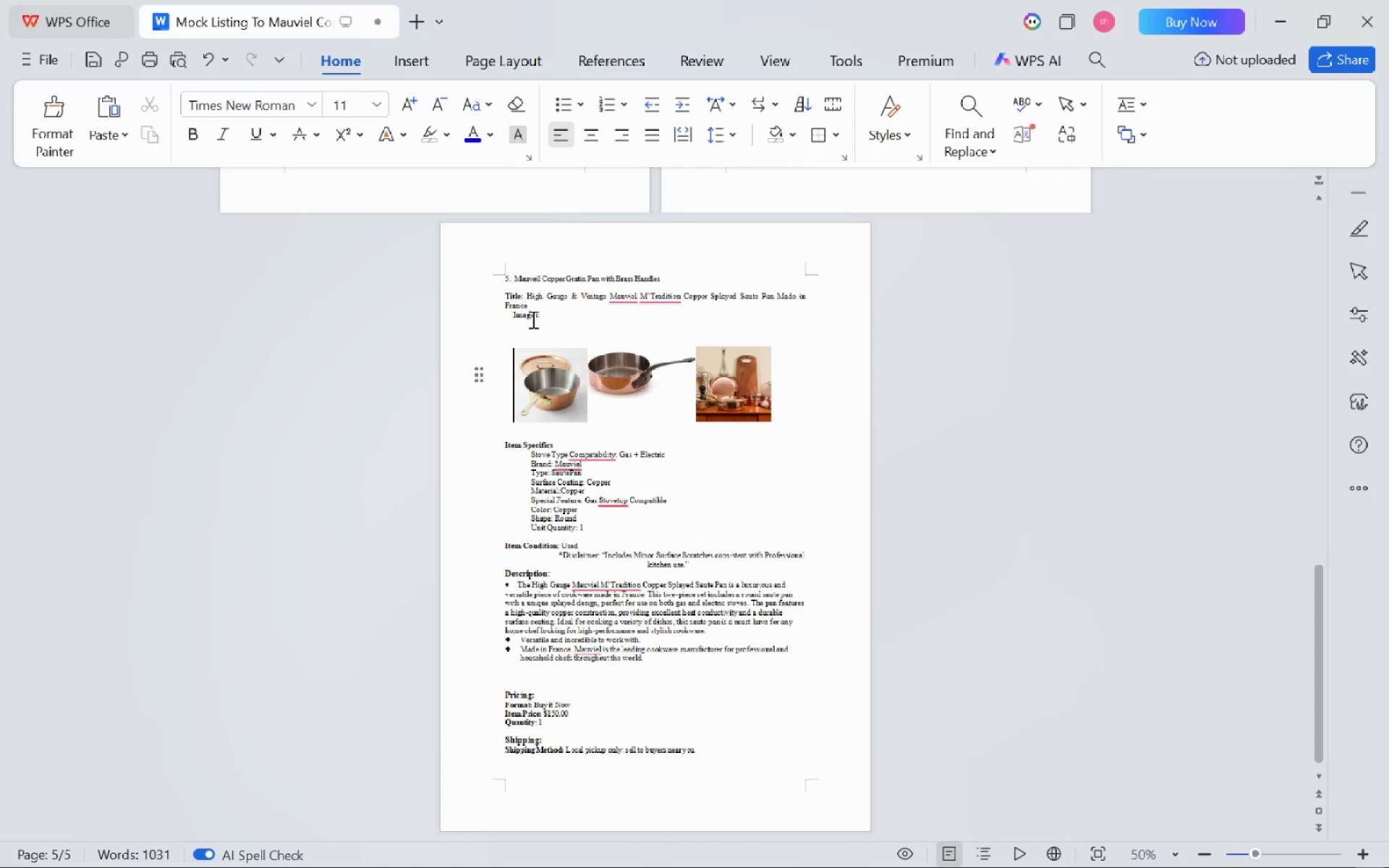 
key(Backspace)
 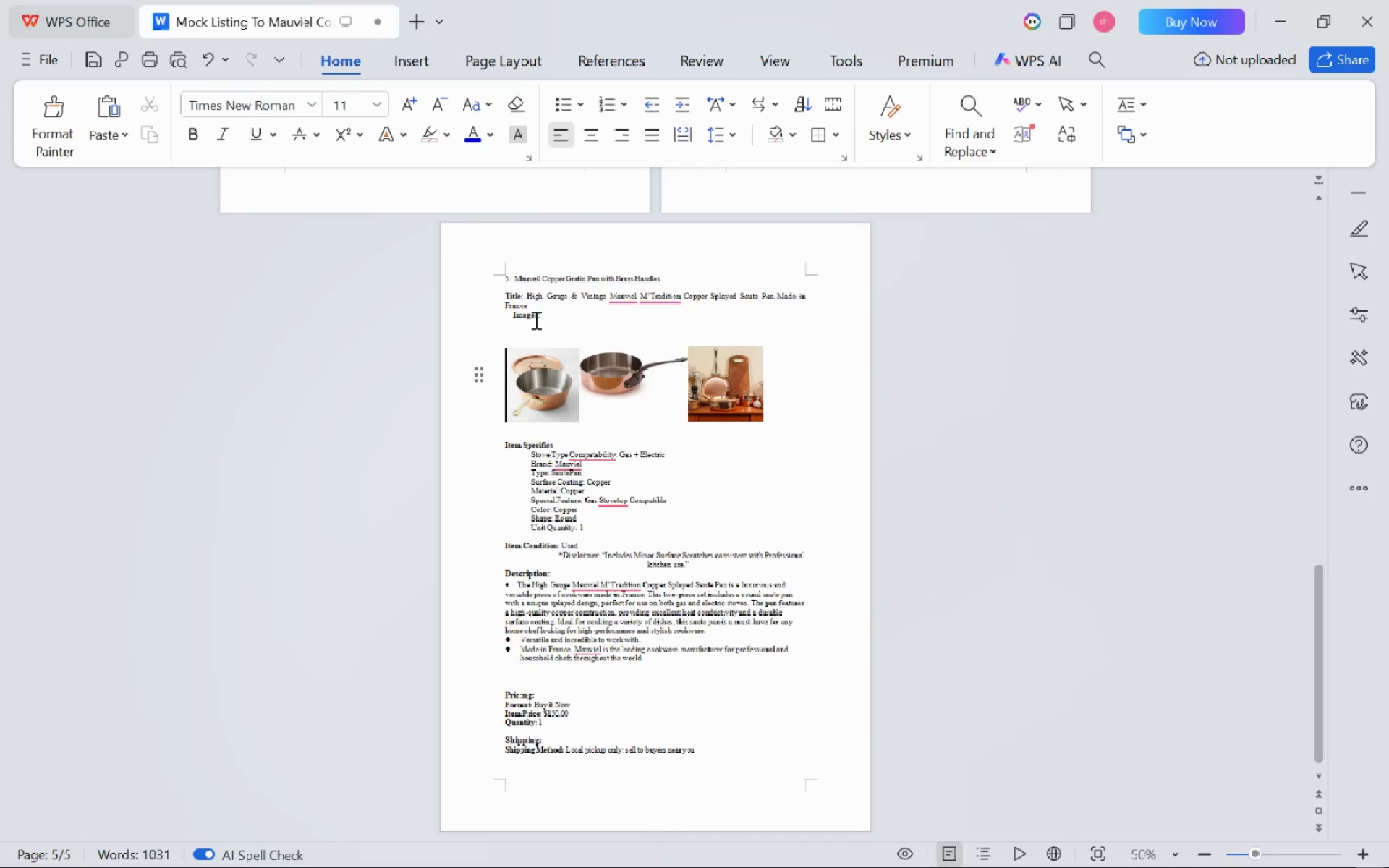 
key(Backspace)
 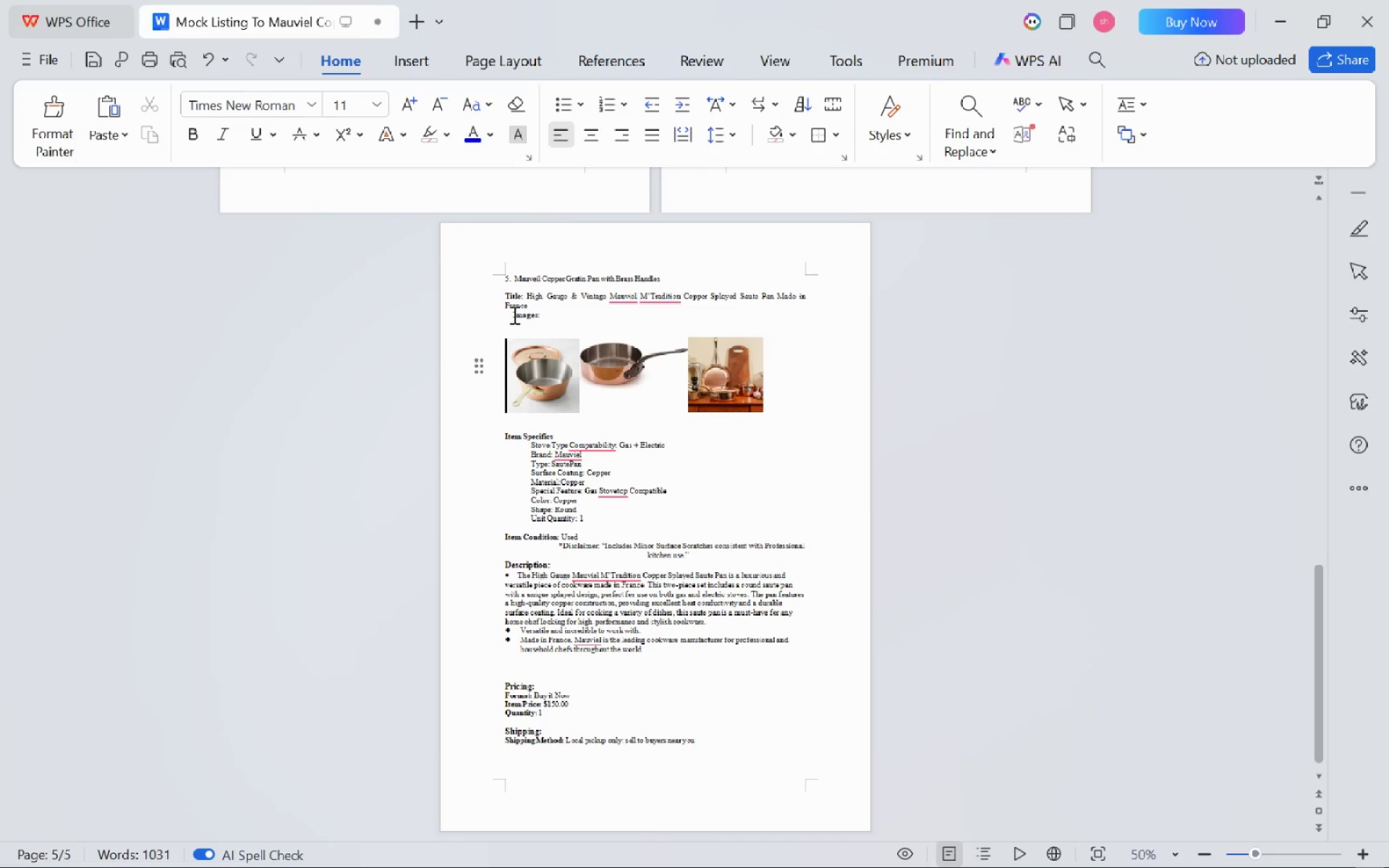 
left_click([510, 313])
 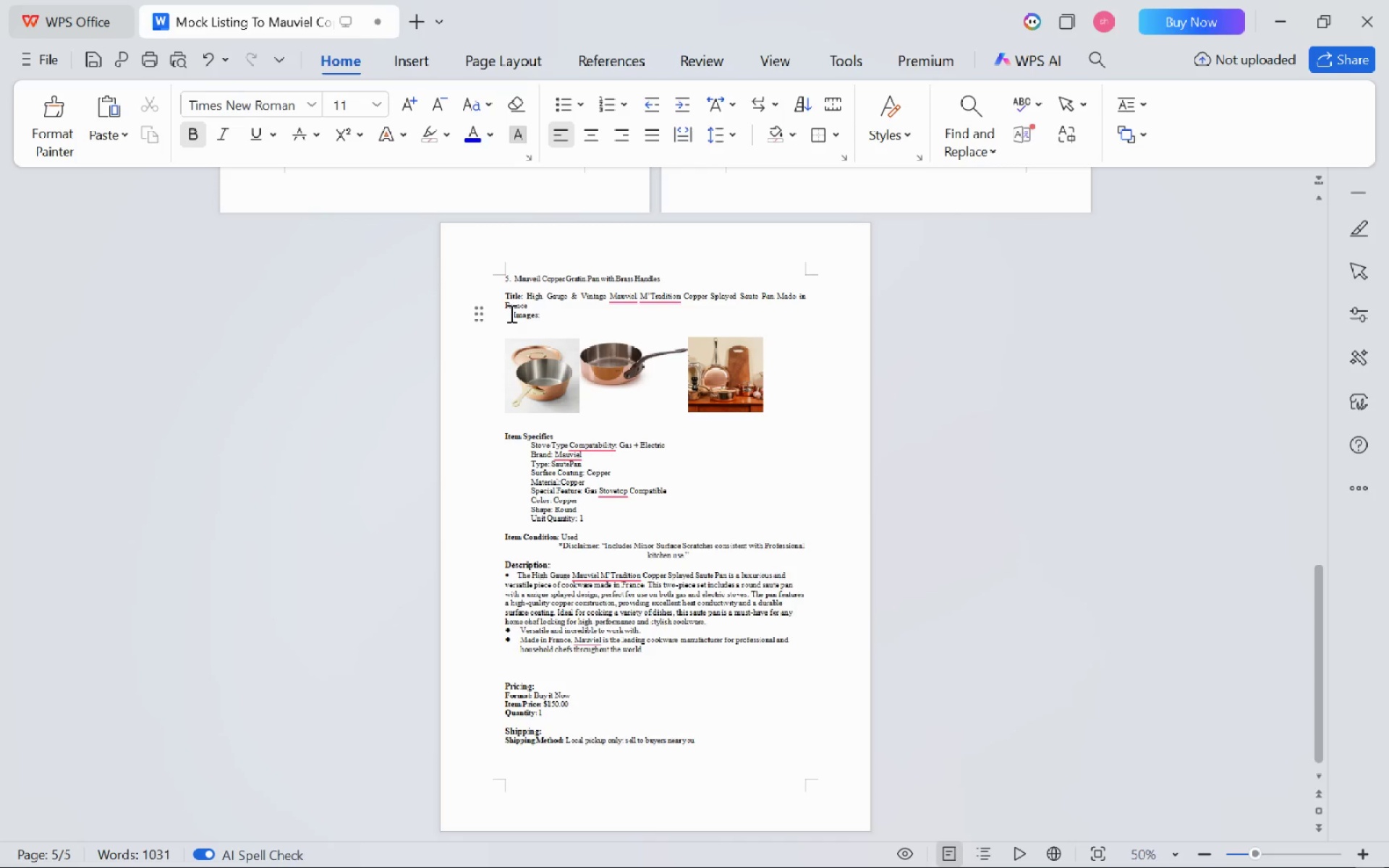 
key(Enter)
 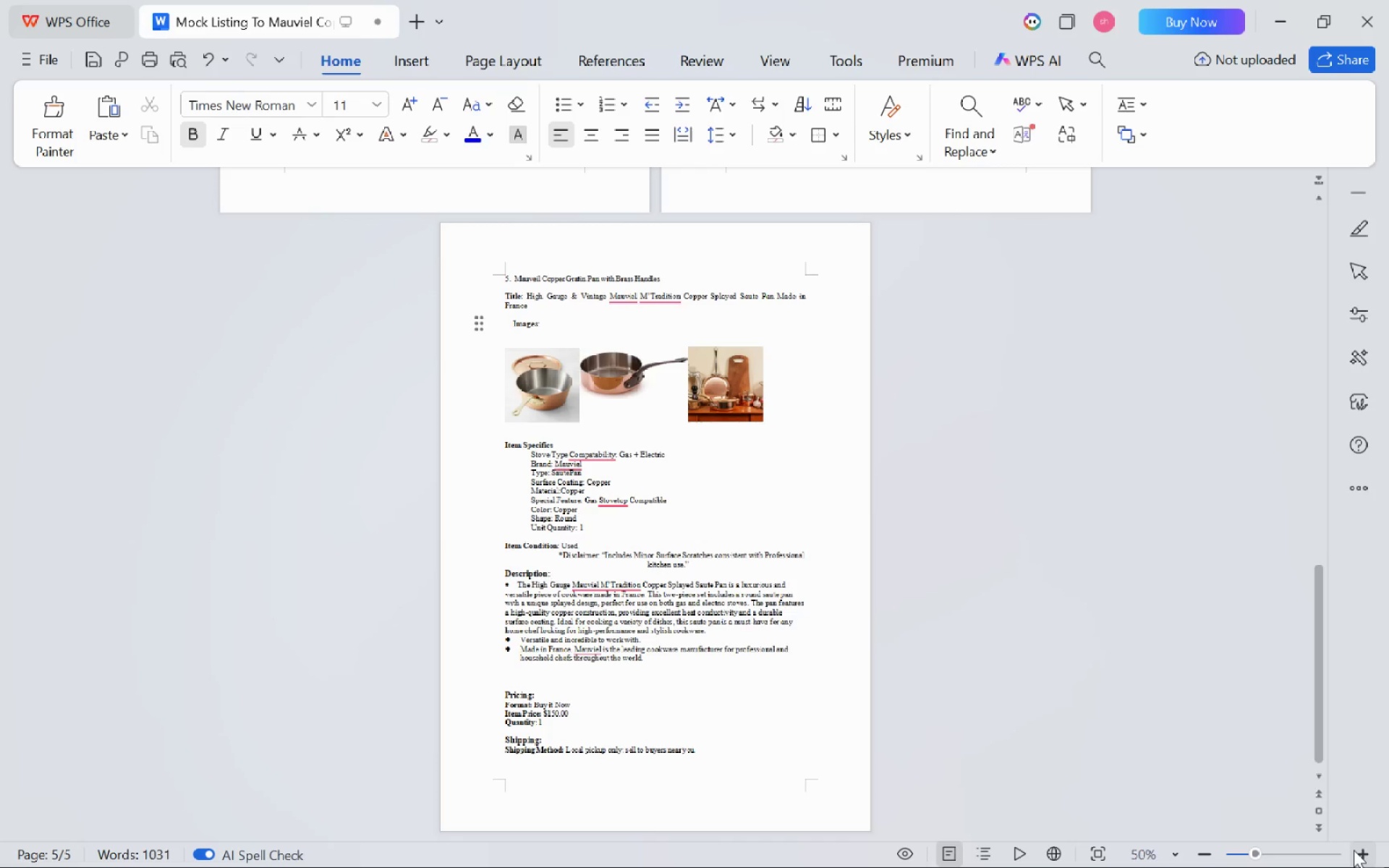 
double_click([1359, 852])
 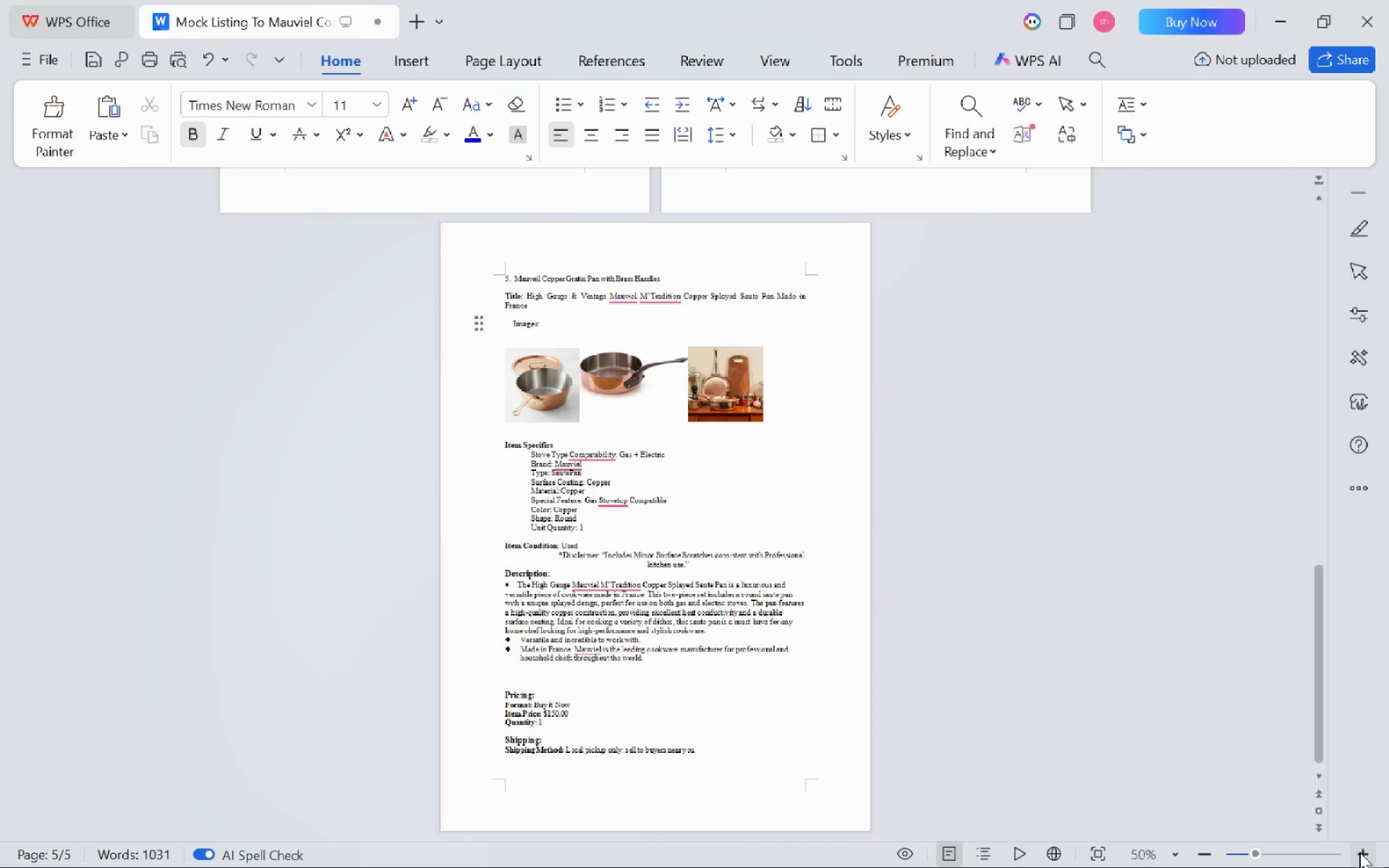 
triple_click([1359, 852])
 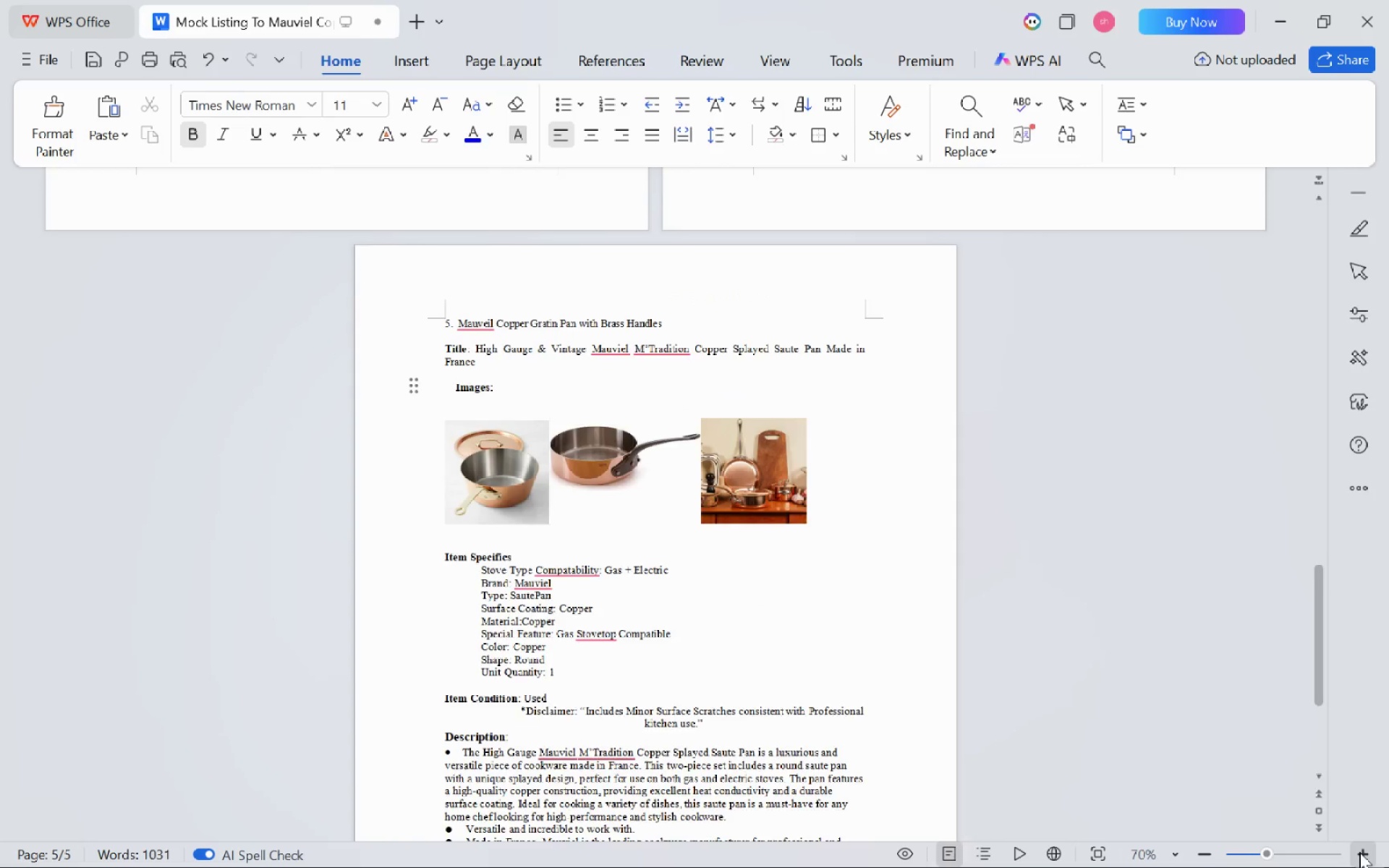 
triple_click([1359, 852])
 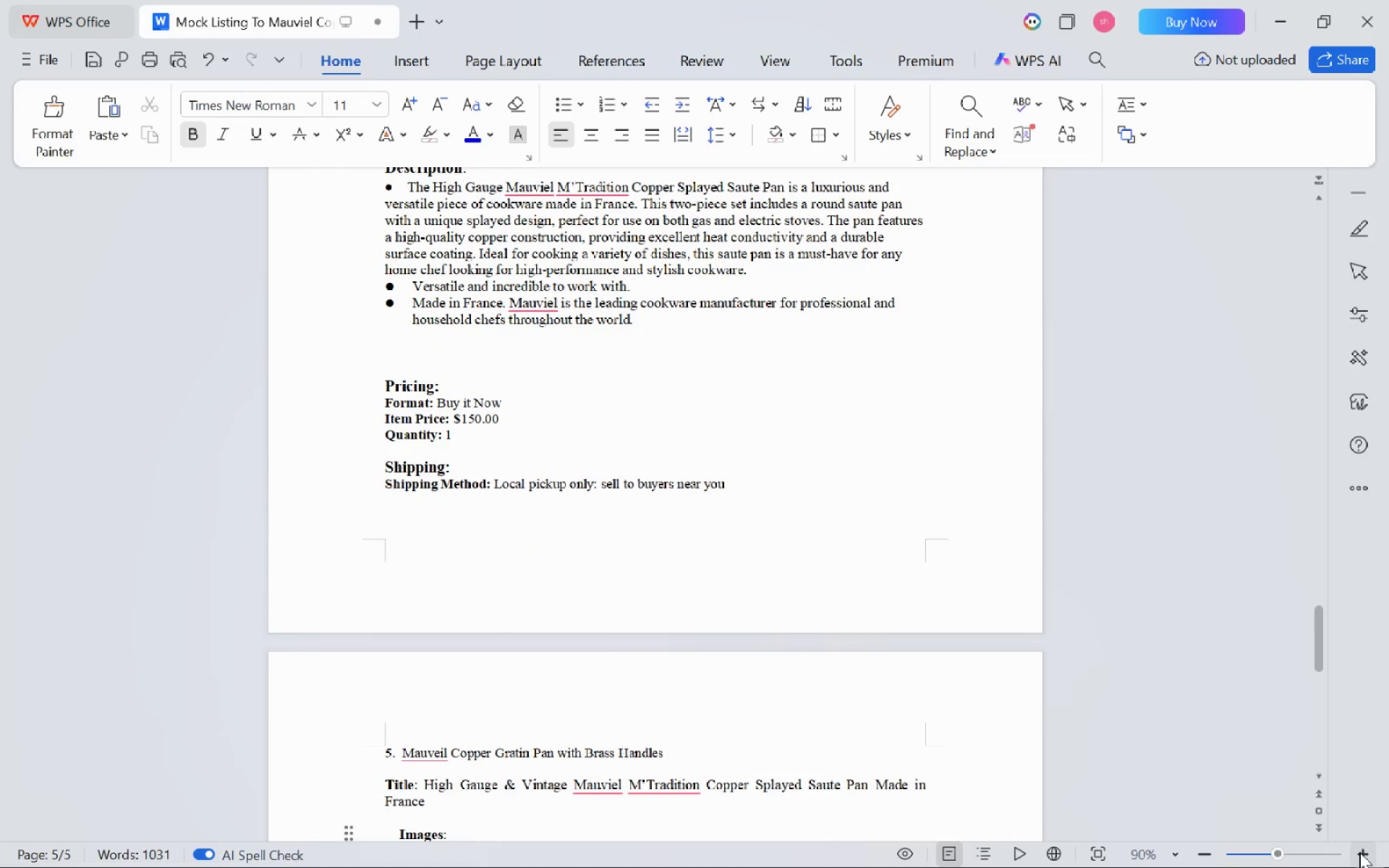 
left_click([1359, 852])
 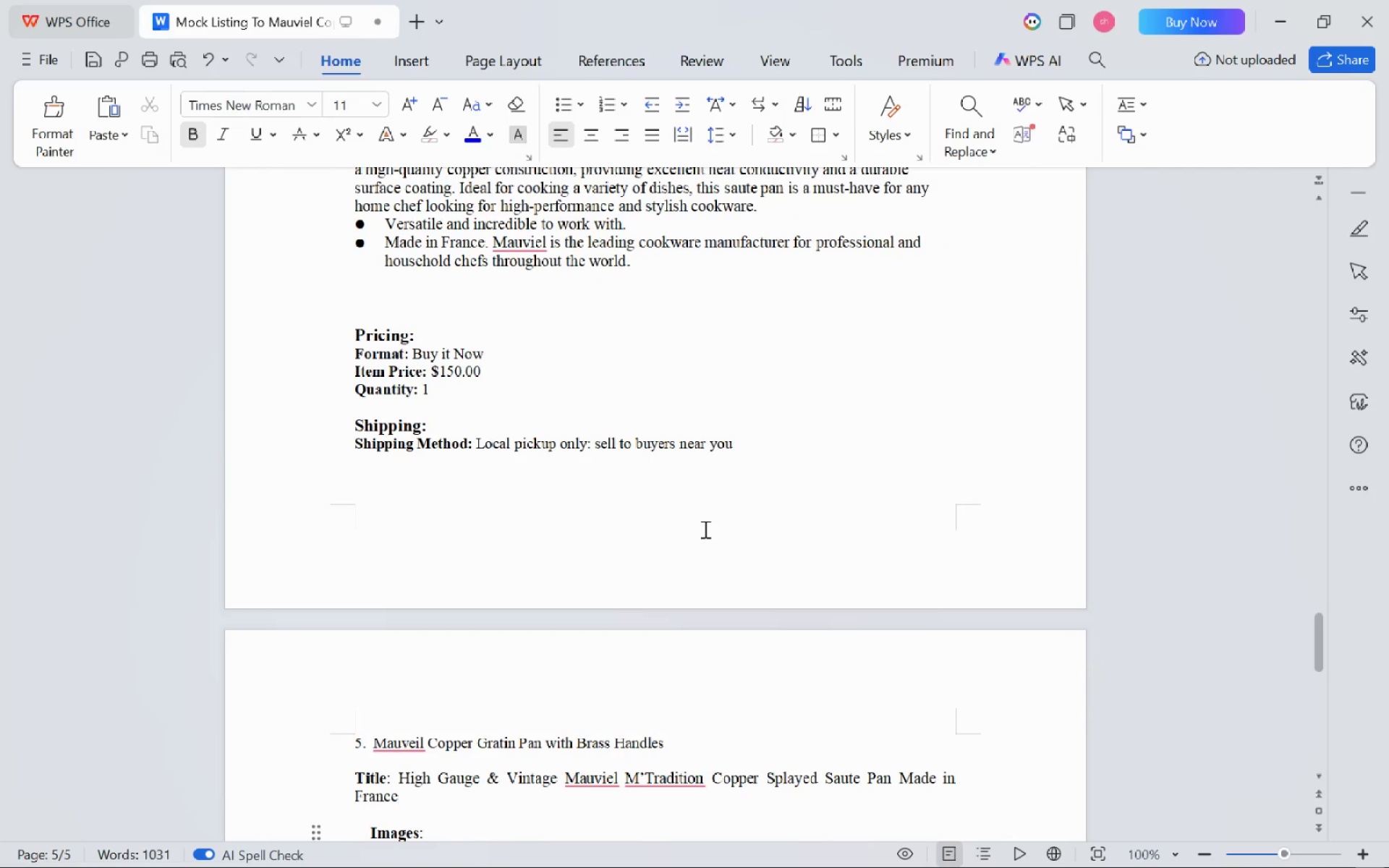 
left_click([704, 529])
 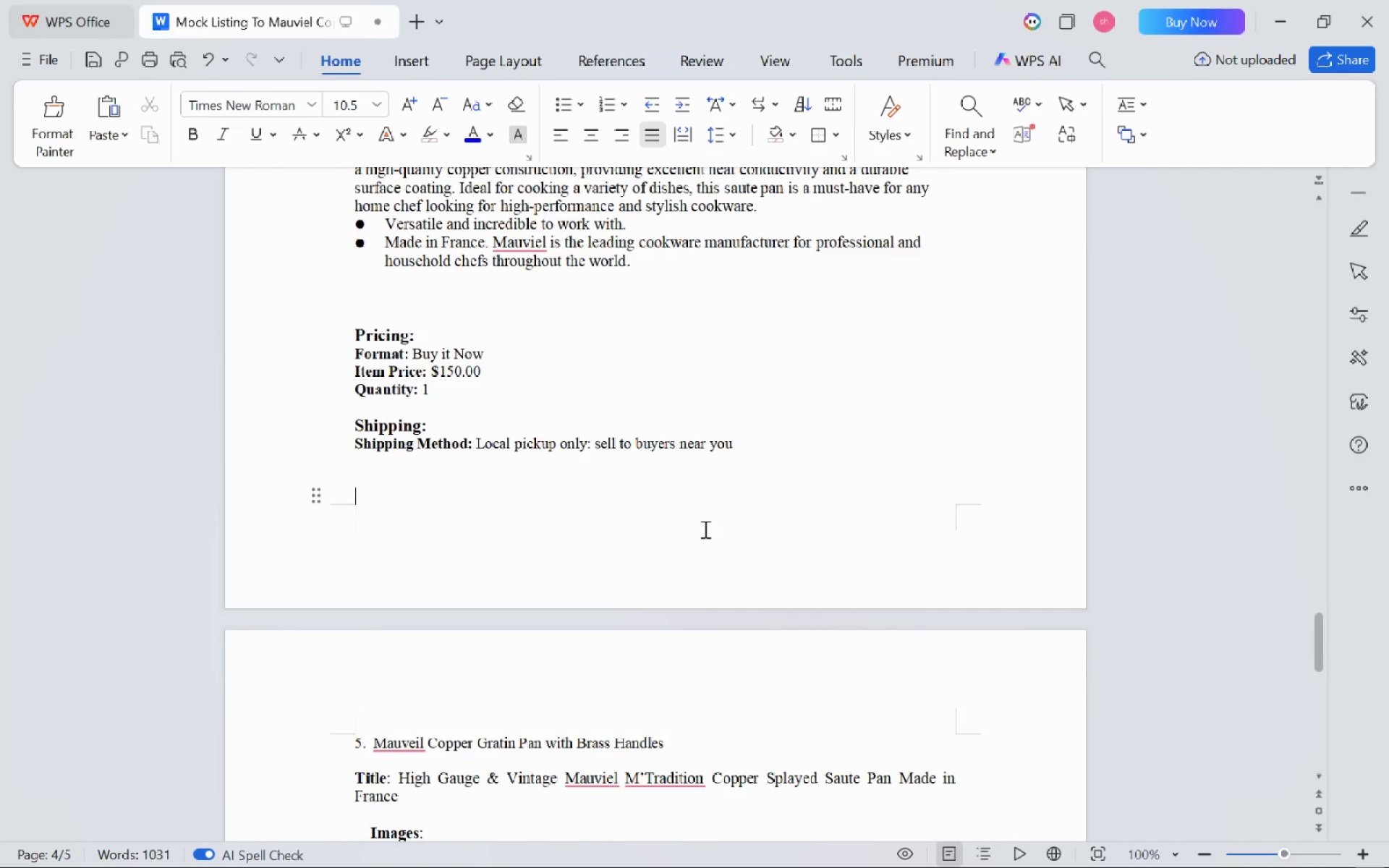 
scroll: coordinate [704, 529], scroll_direction: up, amount: 4.0
 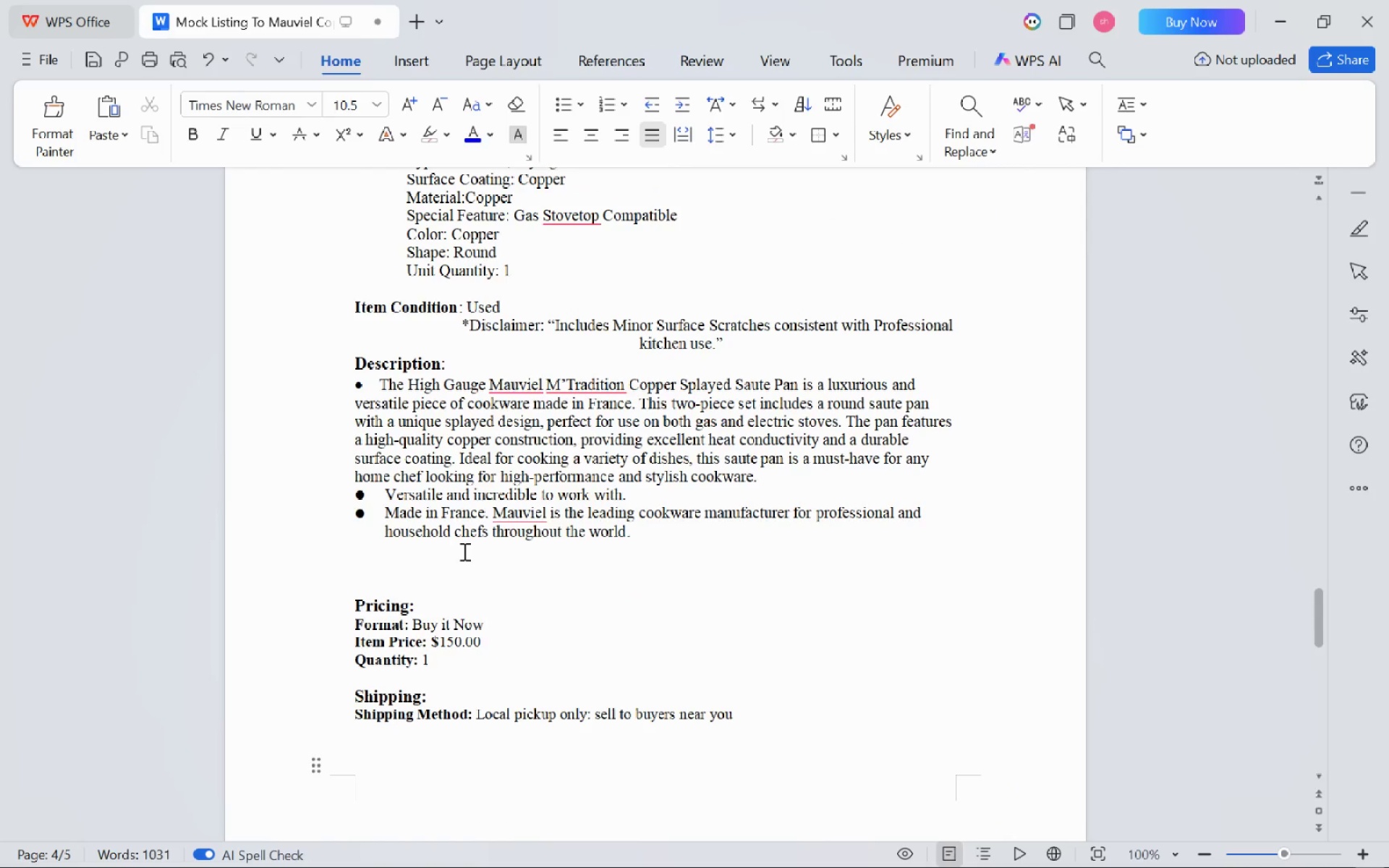 
left_click([463, 551])
 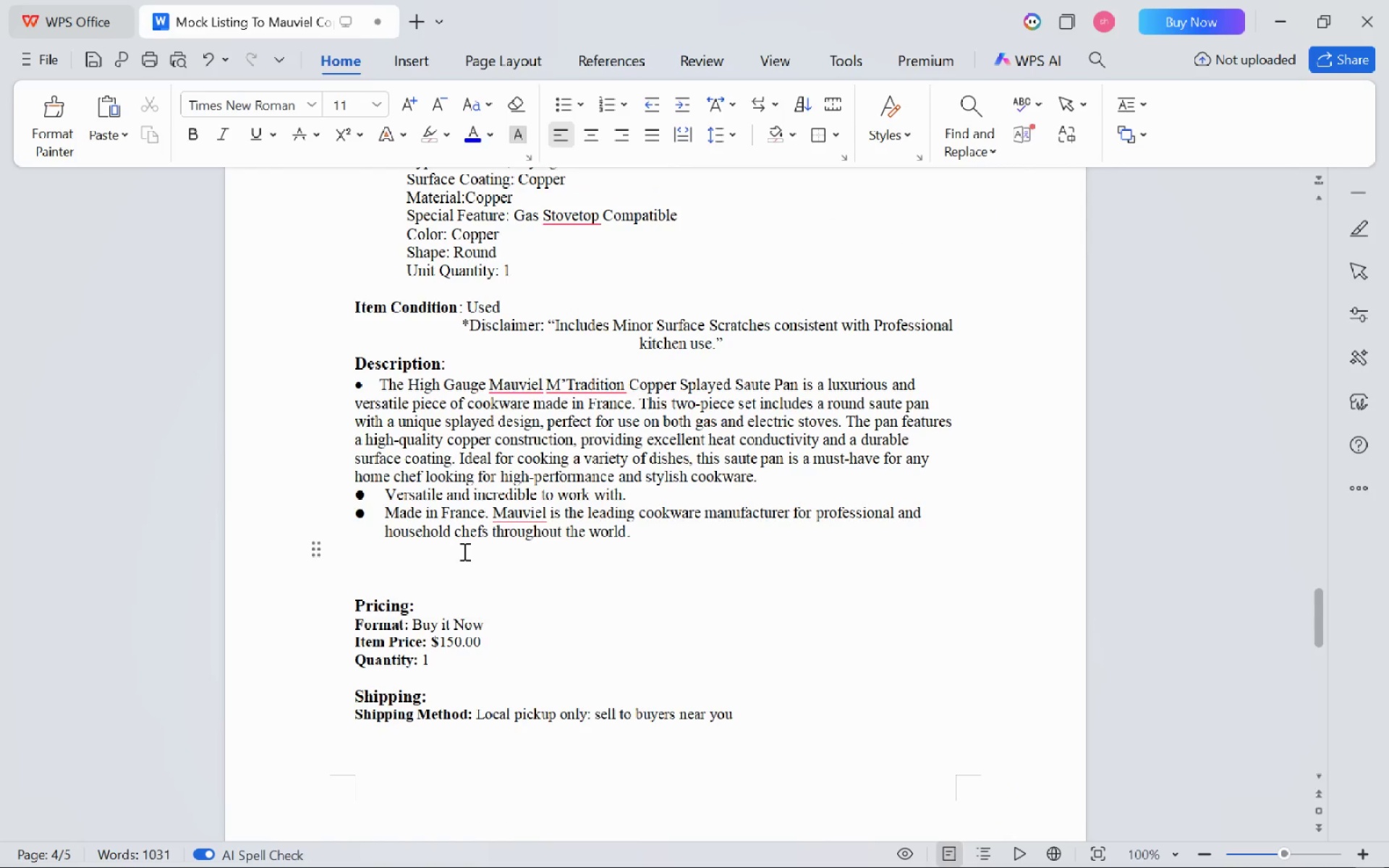 
key(Backspace)
 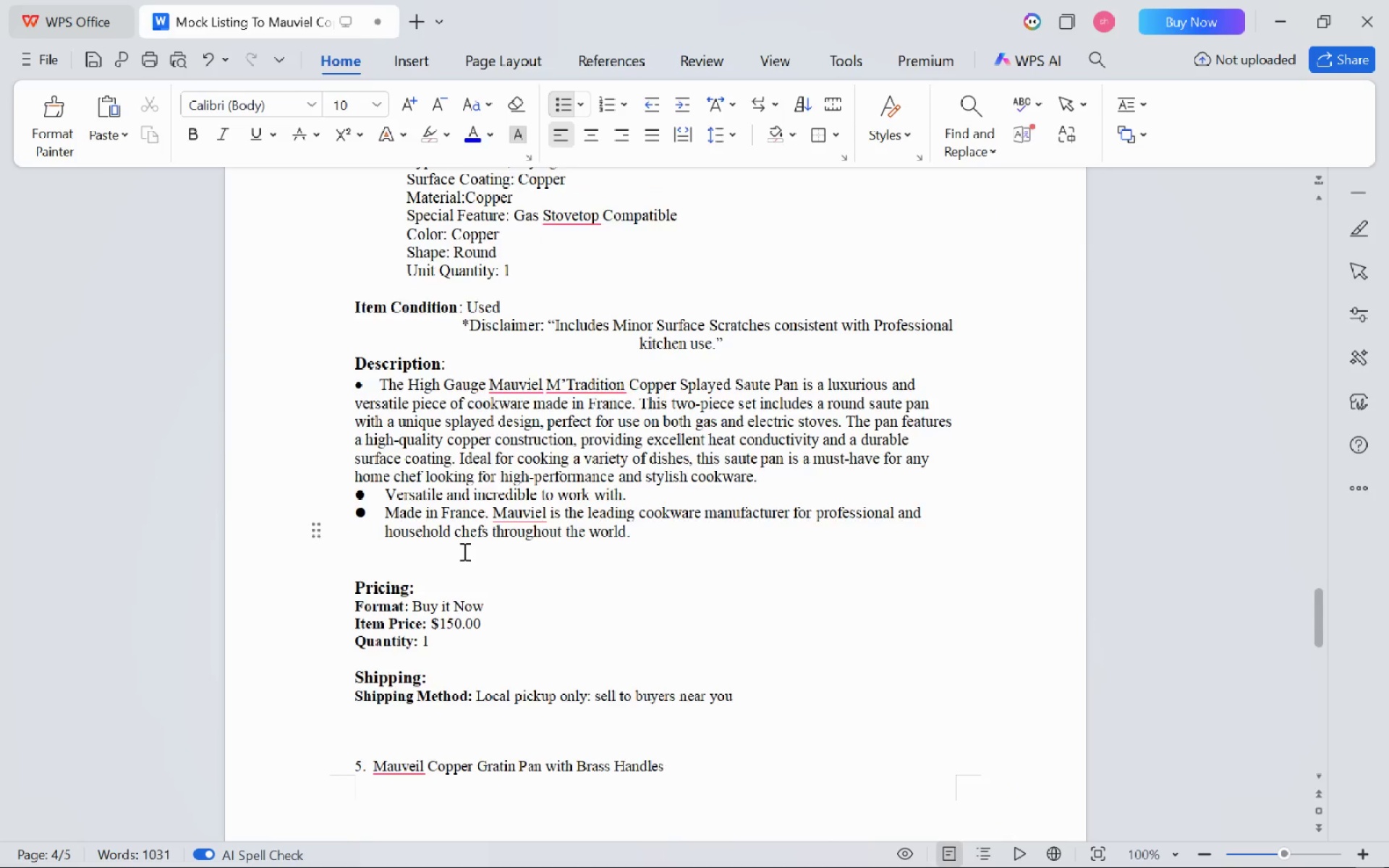 
scroll: coordinate [463, 551], scroll_direction: up, amount: 6.0
 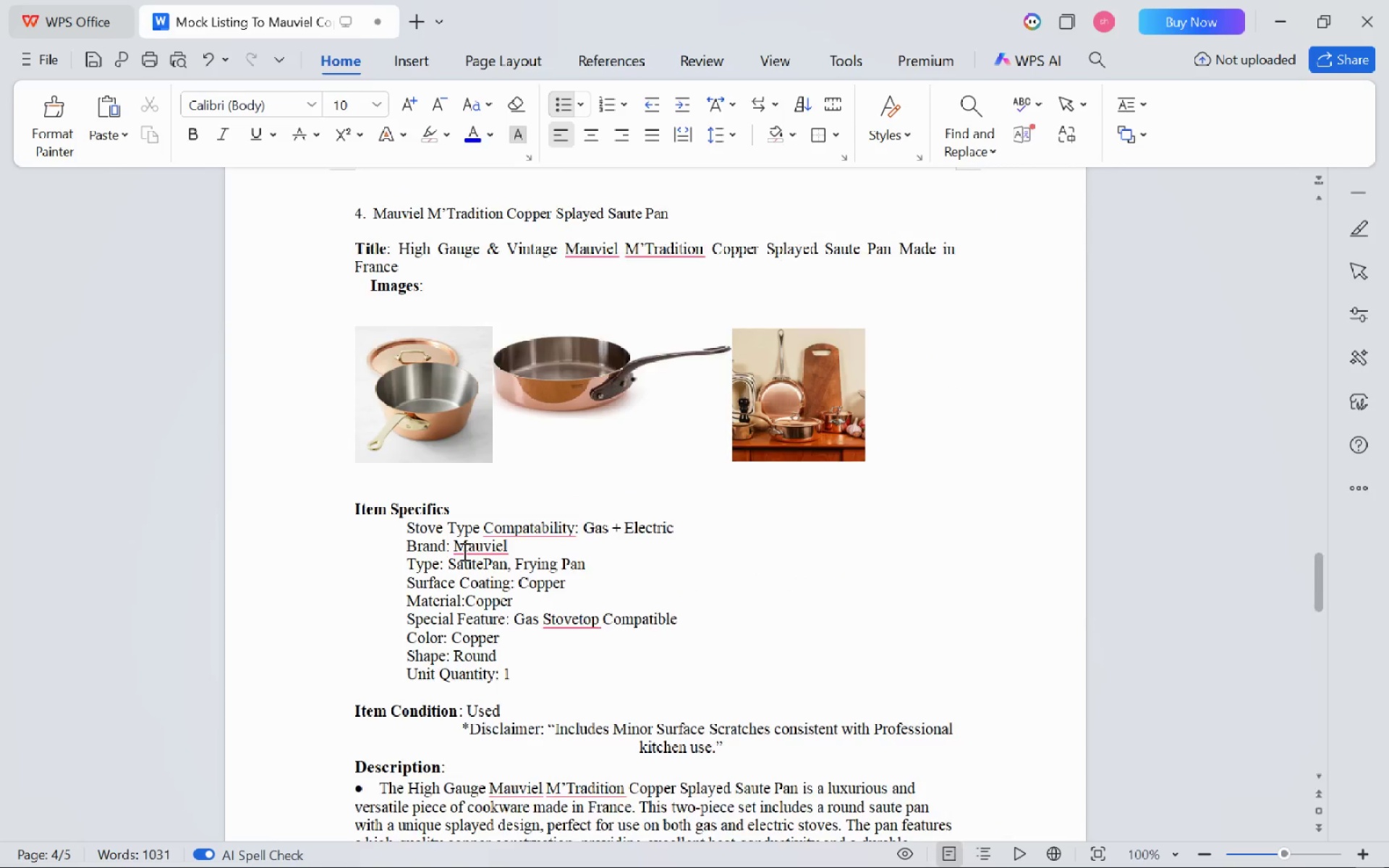 
scroll: coordinate [532, 545], scroll_direction: down, amount: 33.0
 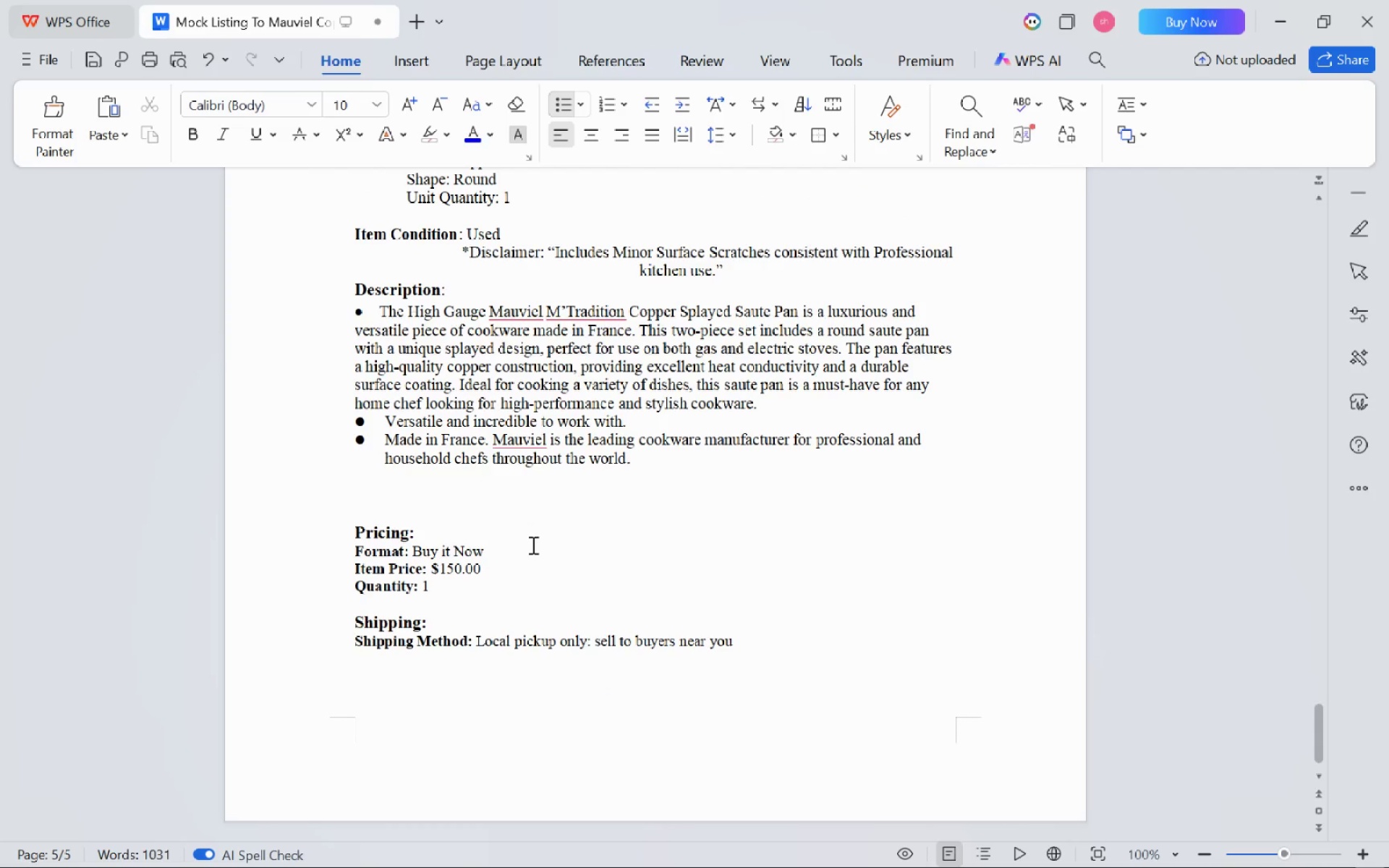 
scroll: coordinate [532, 545], scroll_direction: up, amount: 19.0
 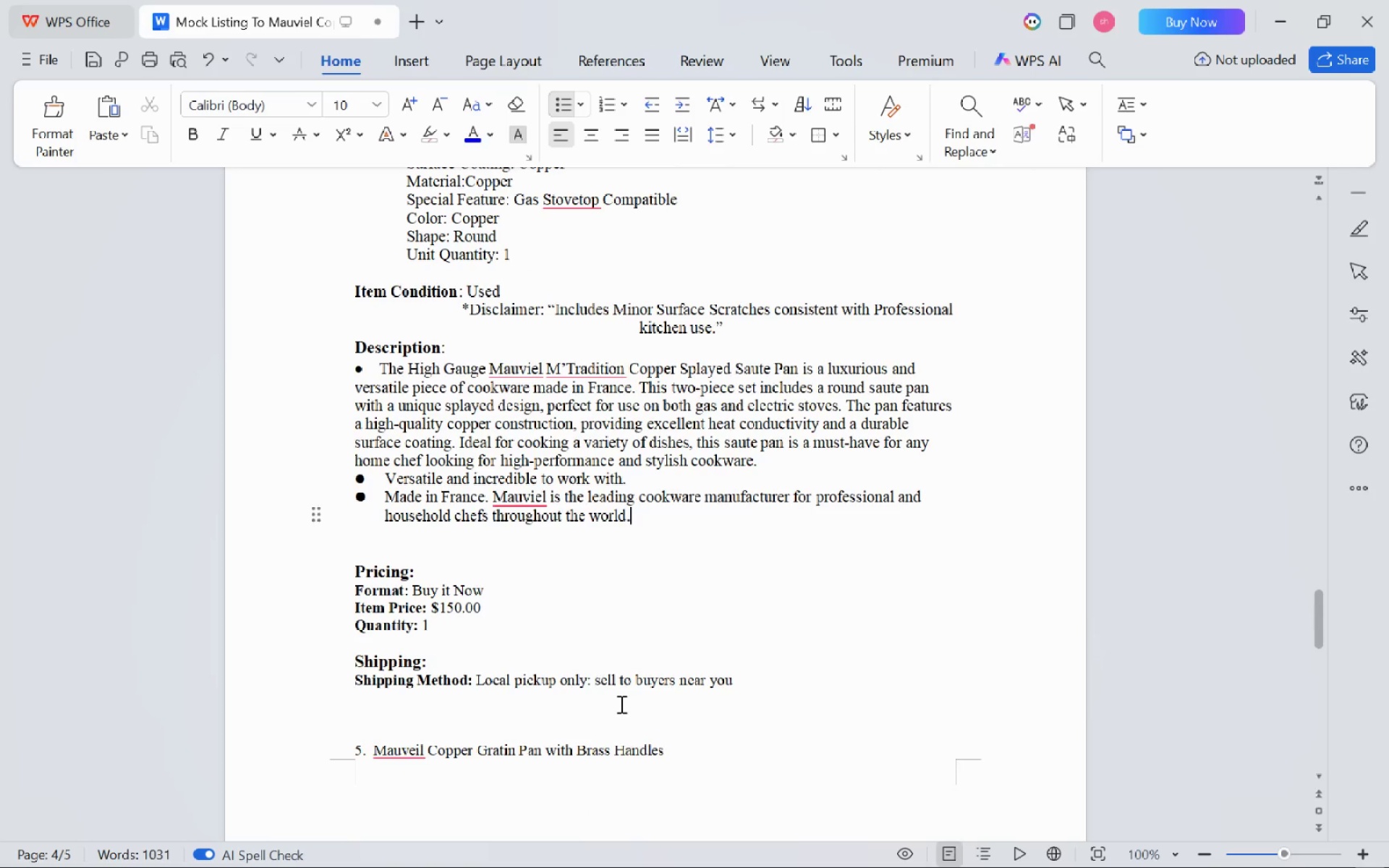 
left_click([613, 705])
 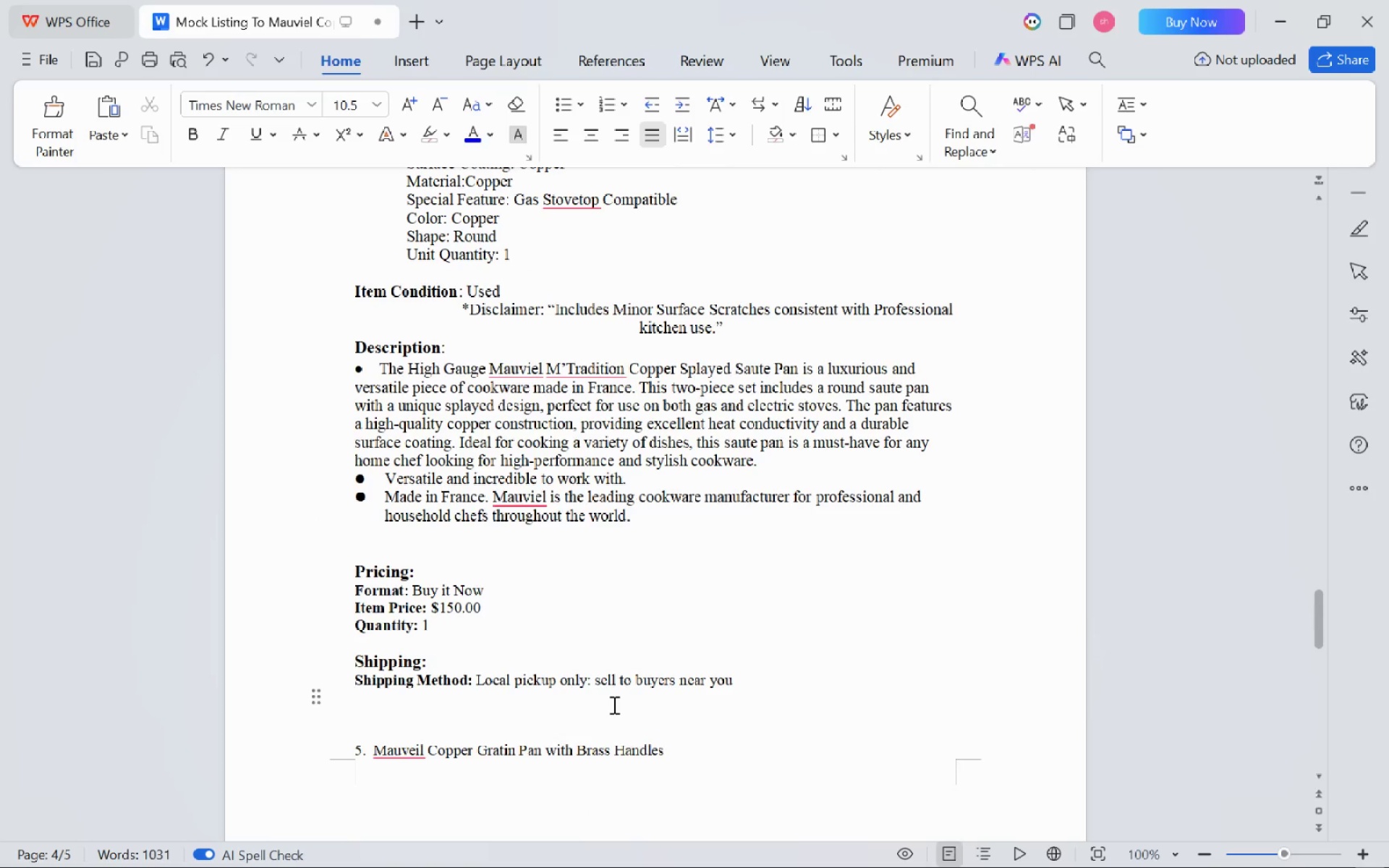 
key(Enter)
 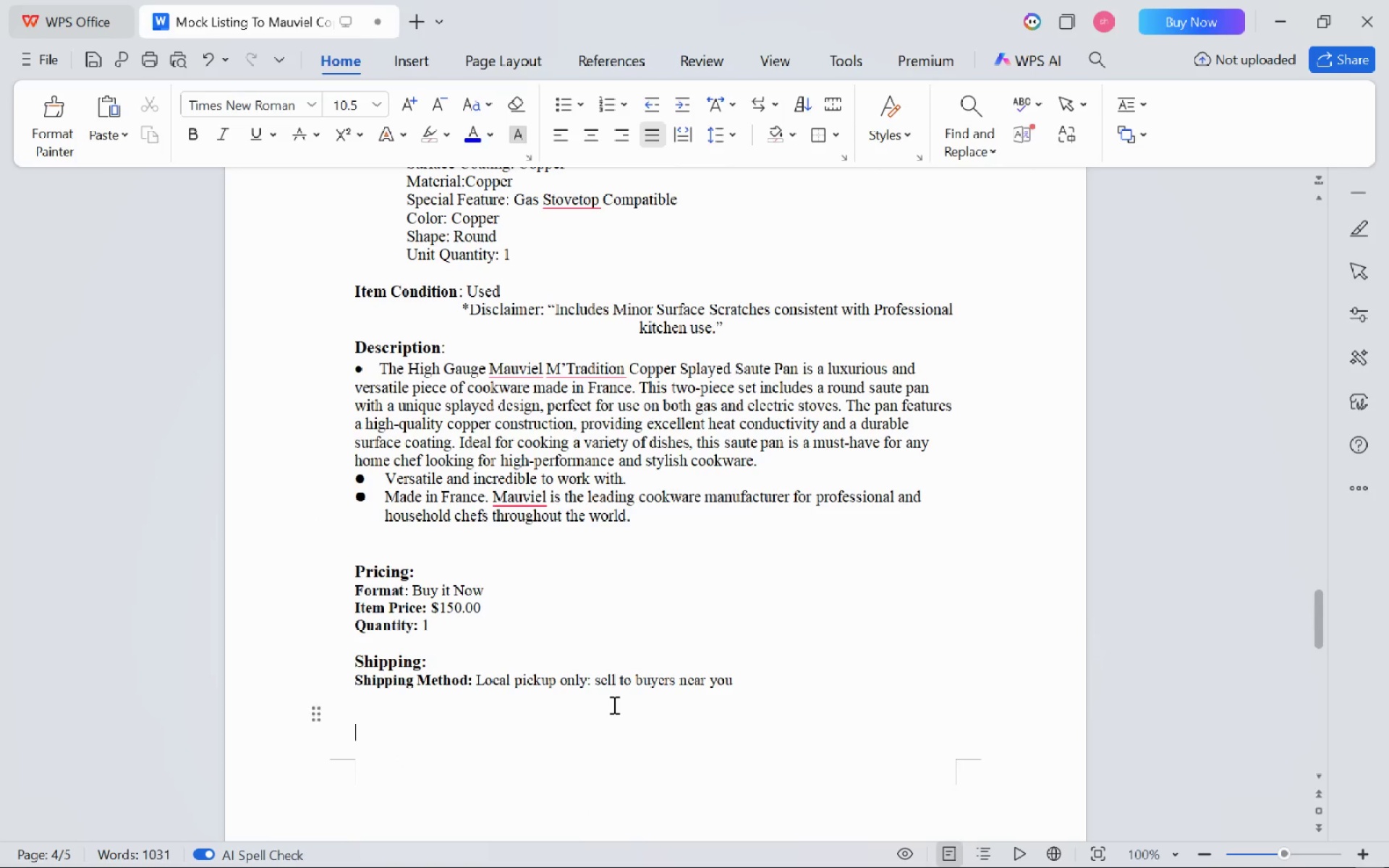 
key(Enter)
 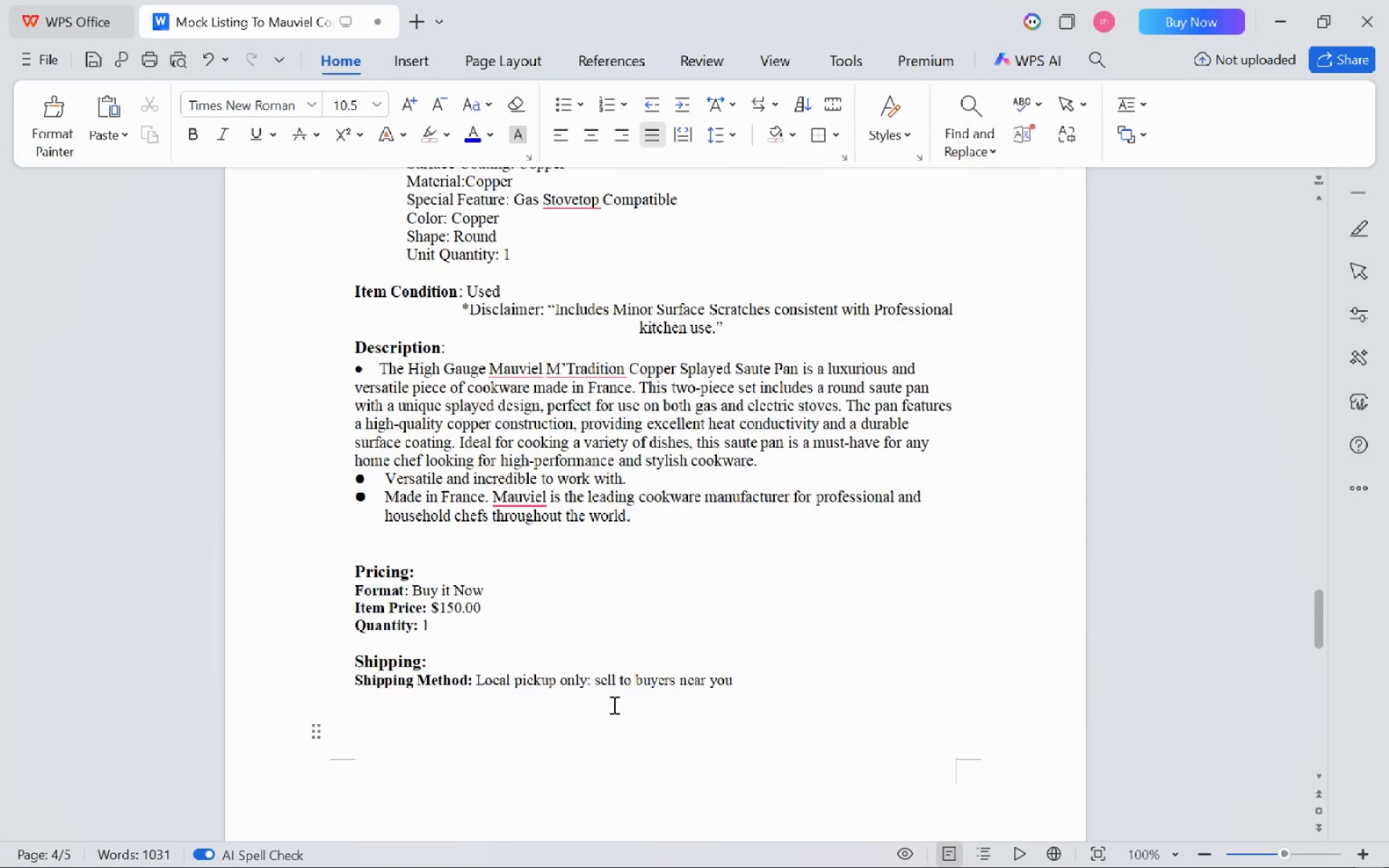 
scroll: coordinate [613, 705], scroll_direction: up, amount: 99.0
 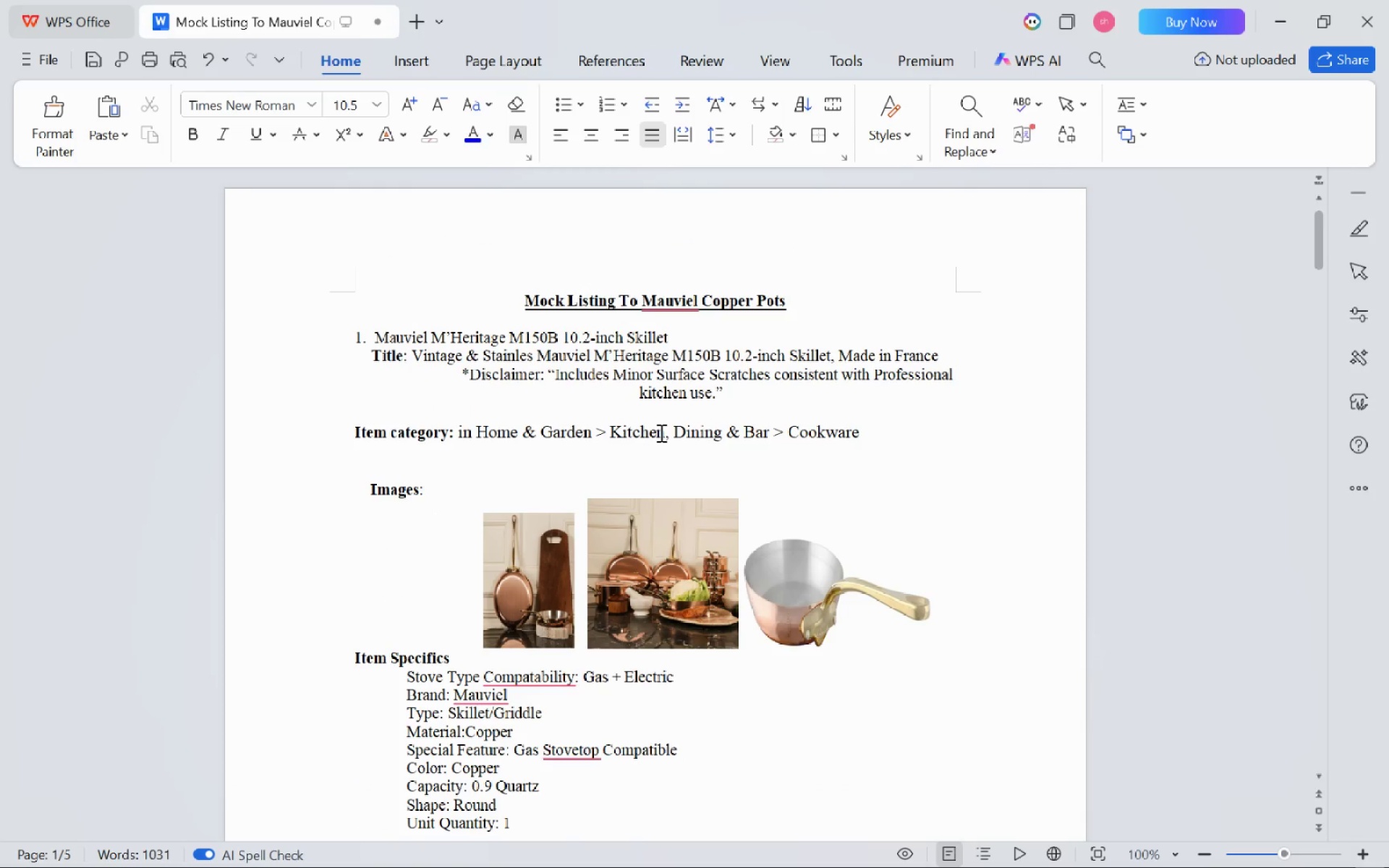 
scroll: coordinate [660, 433], scroll_direction: down, amount: 2.0
 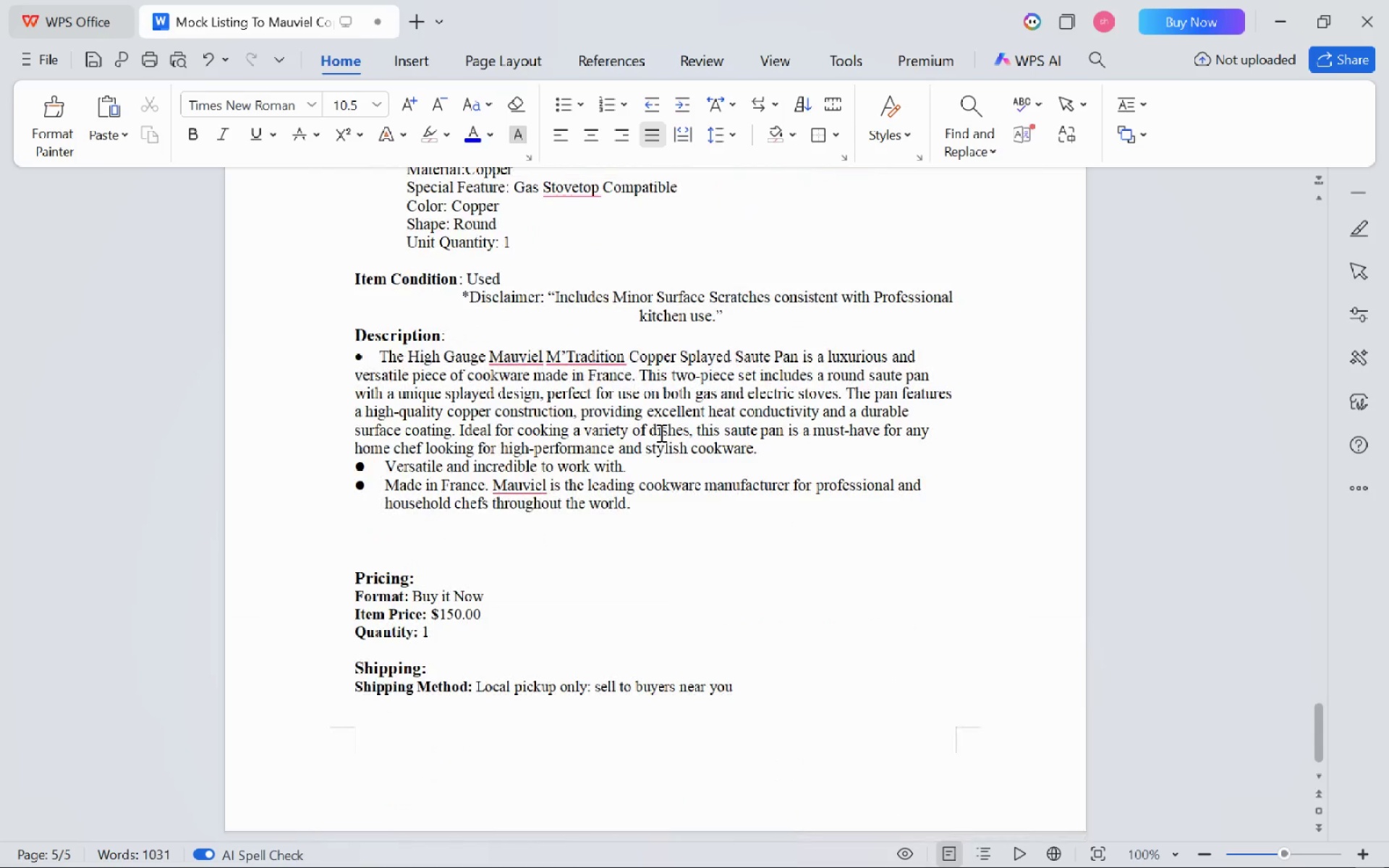 
key(Control+S)
 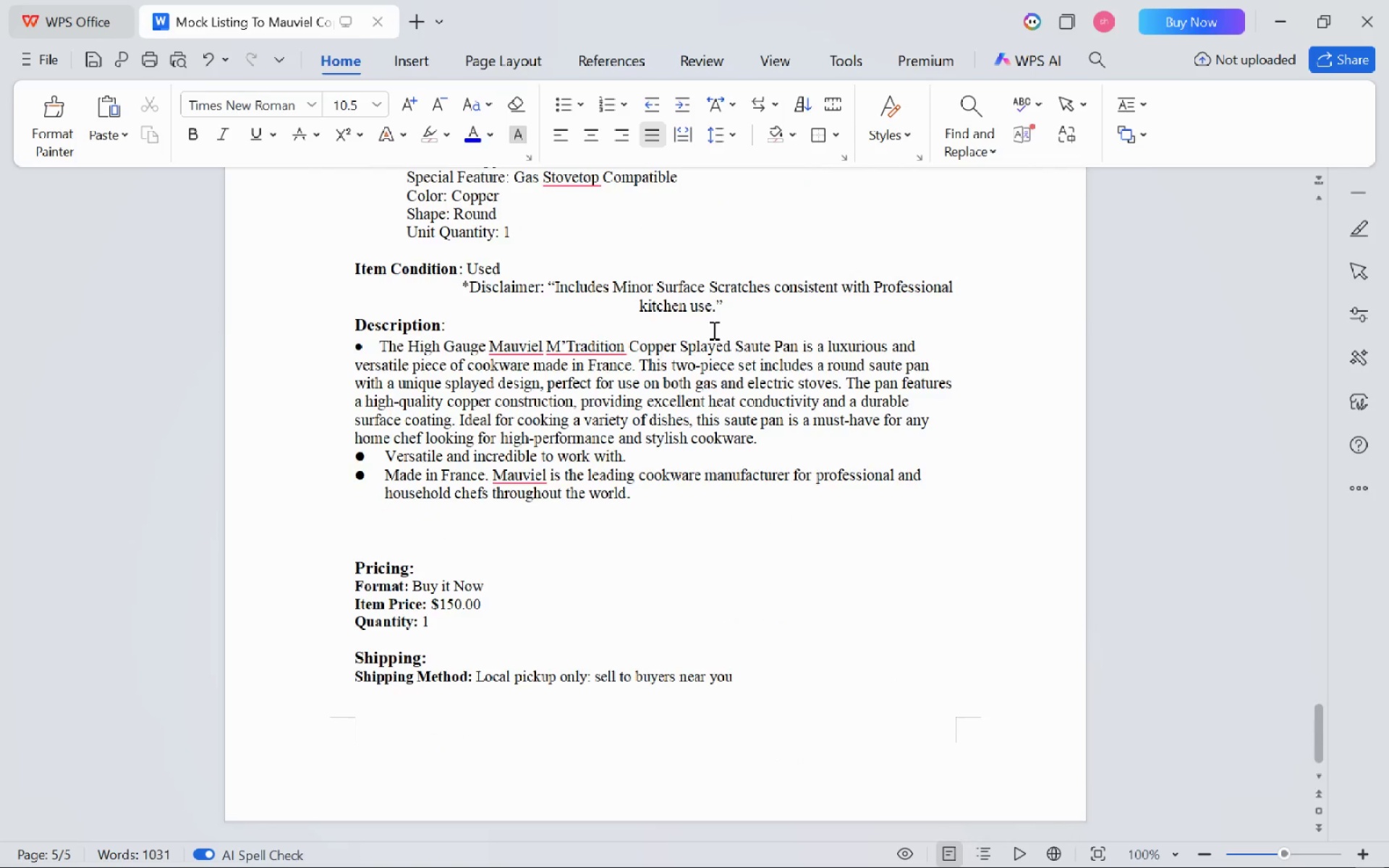 
scroll: coordinate [666, 358], scroll_direction: up, amount: 2.0
 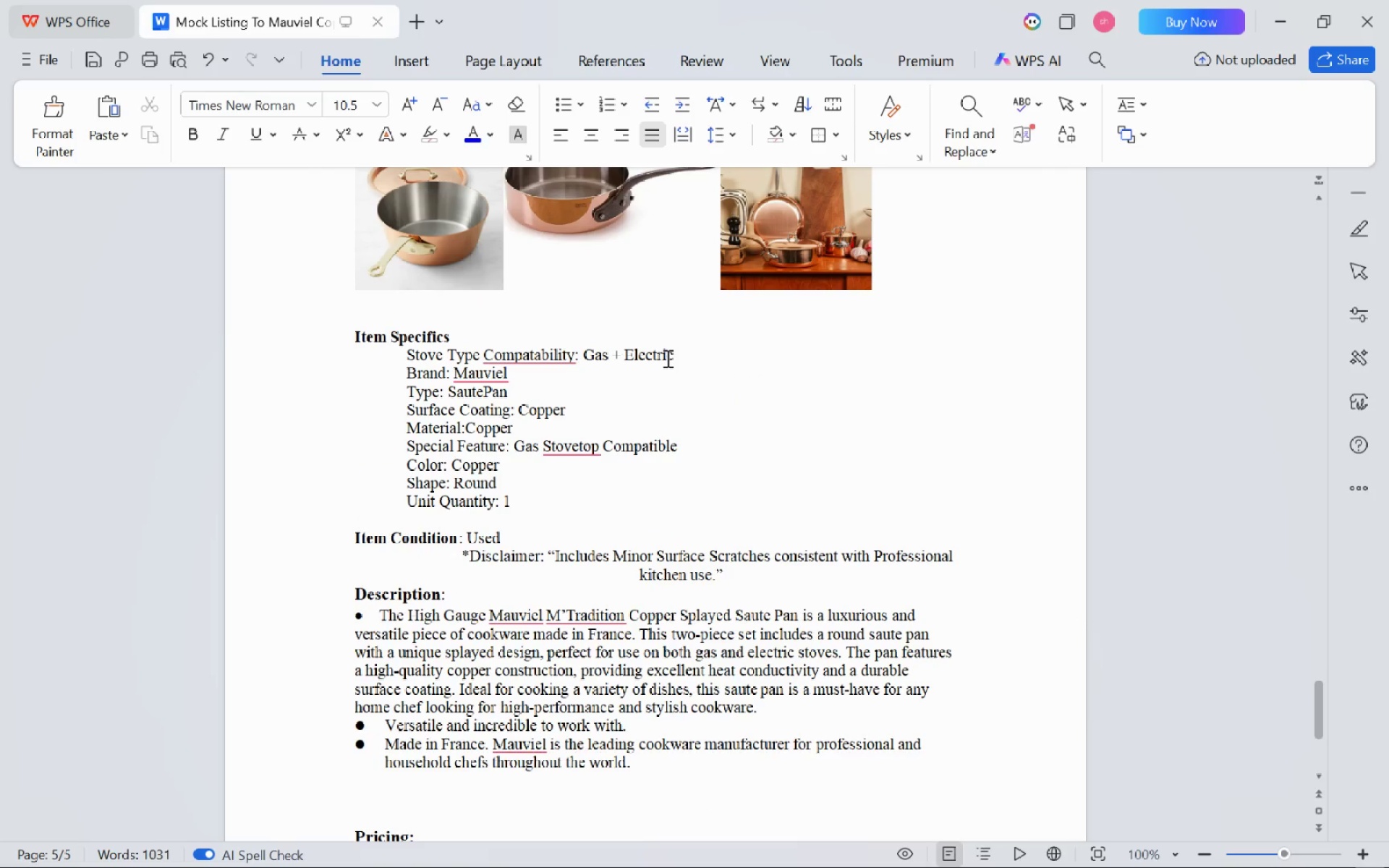 
key(Alt+AltLeft)
 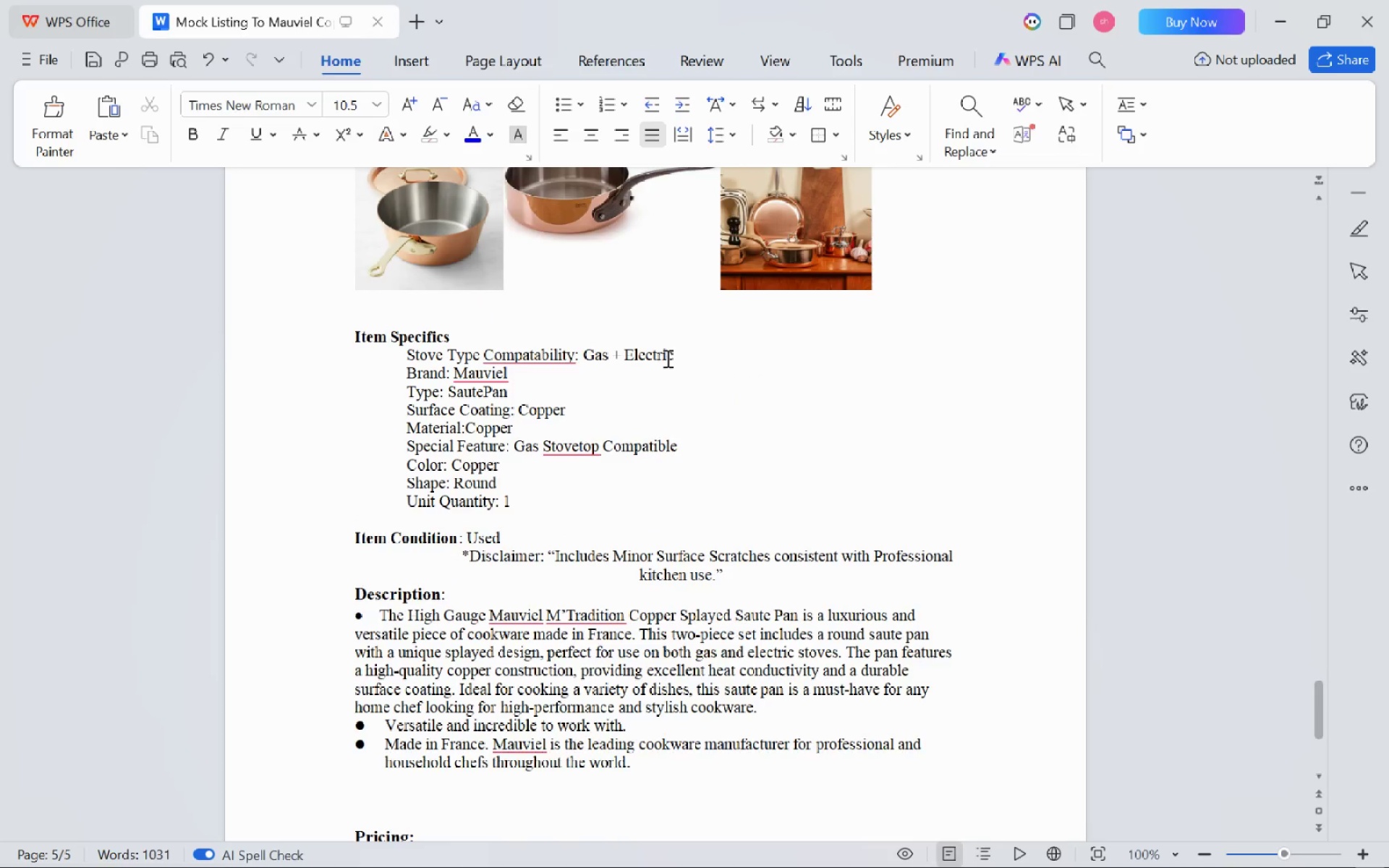 
key(Alt+Tab)
 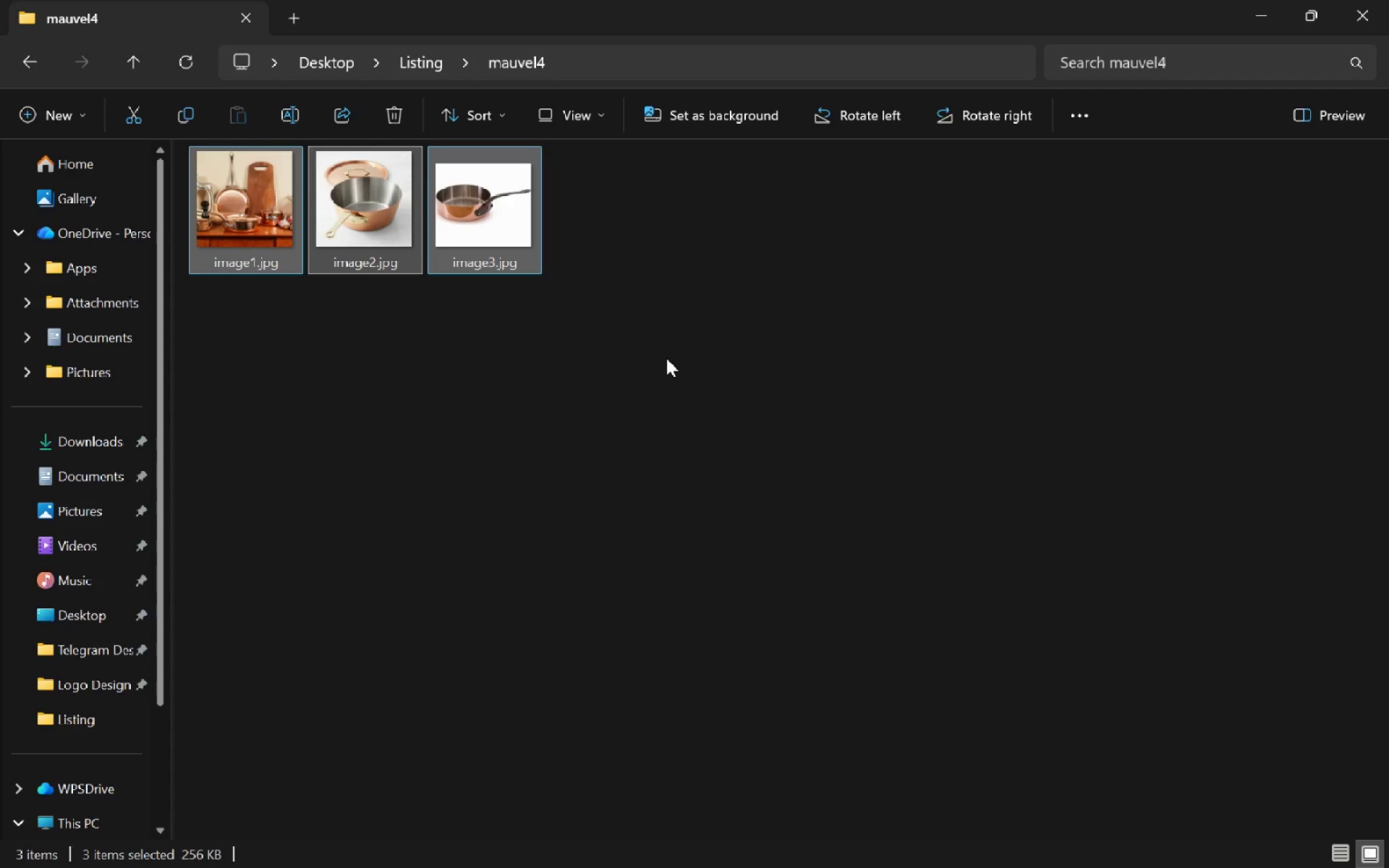 
key(Alt+Tab)
 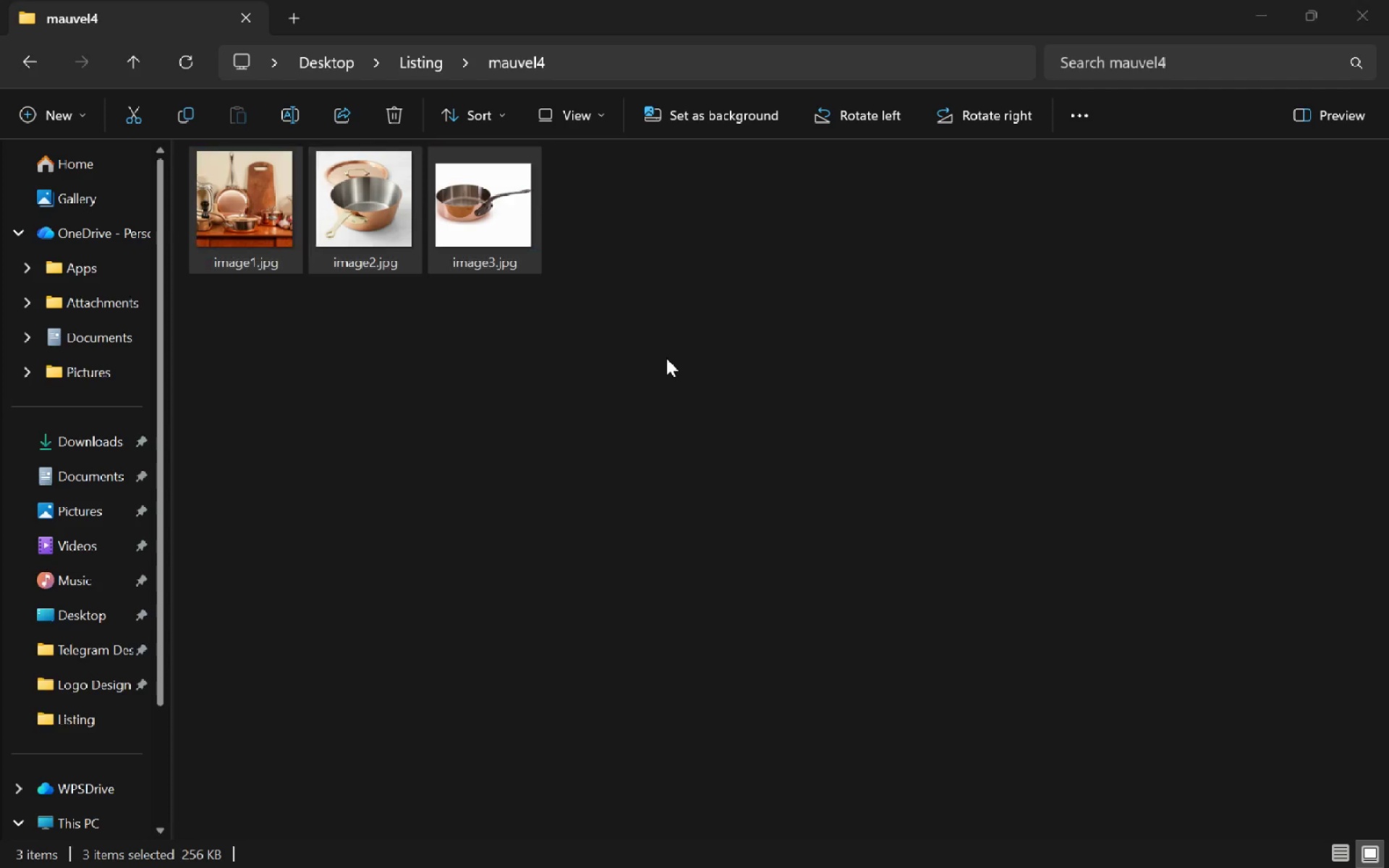 
key(Alt+Tab)
 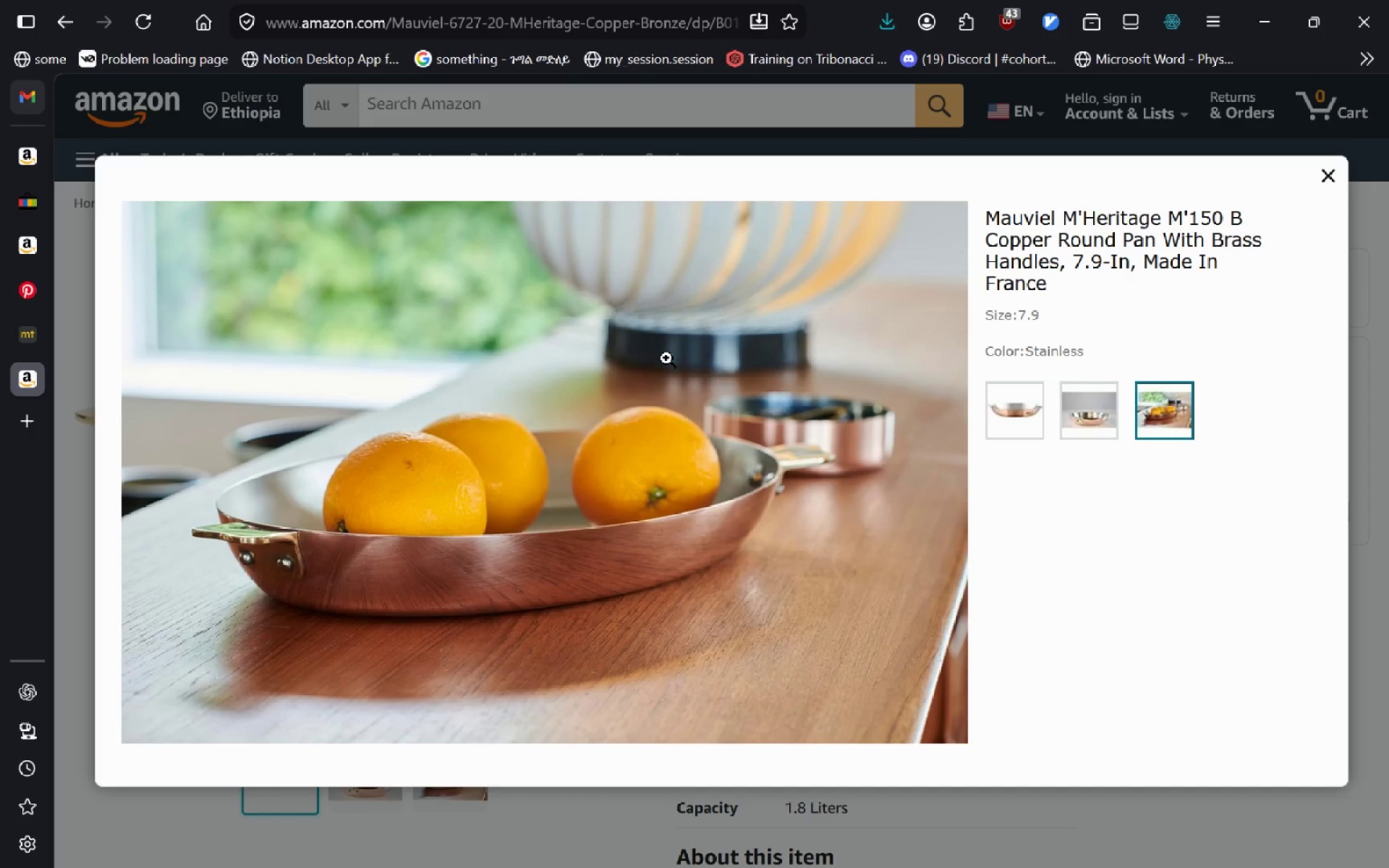 
key(Control+W)
 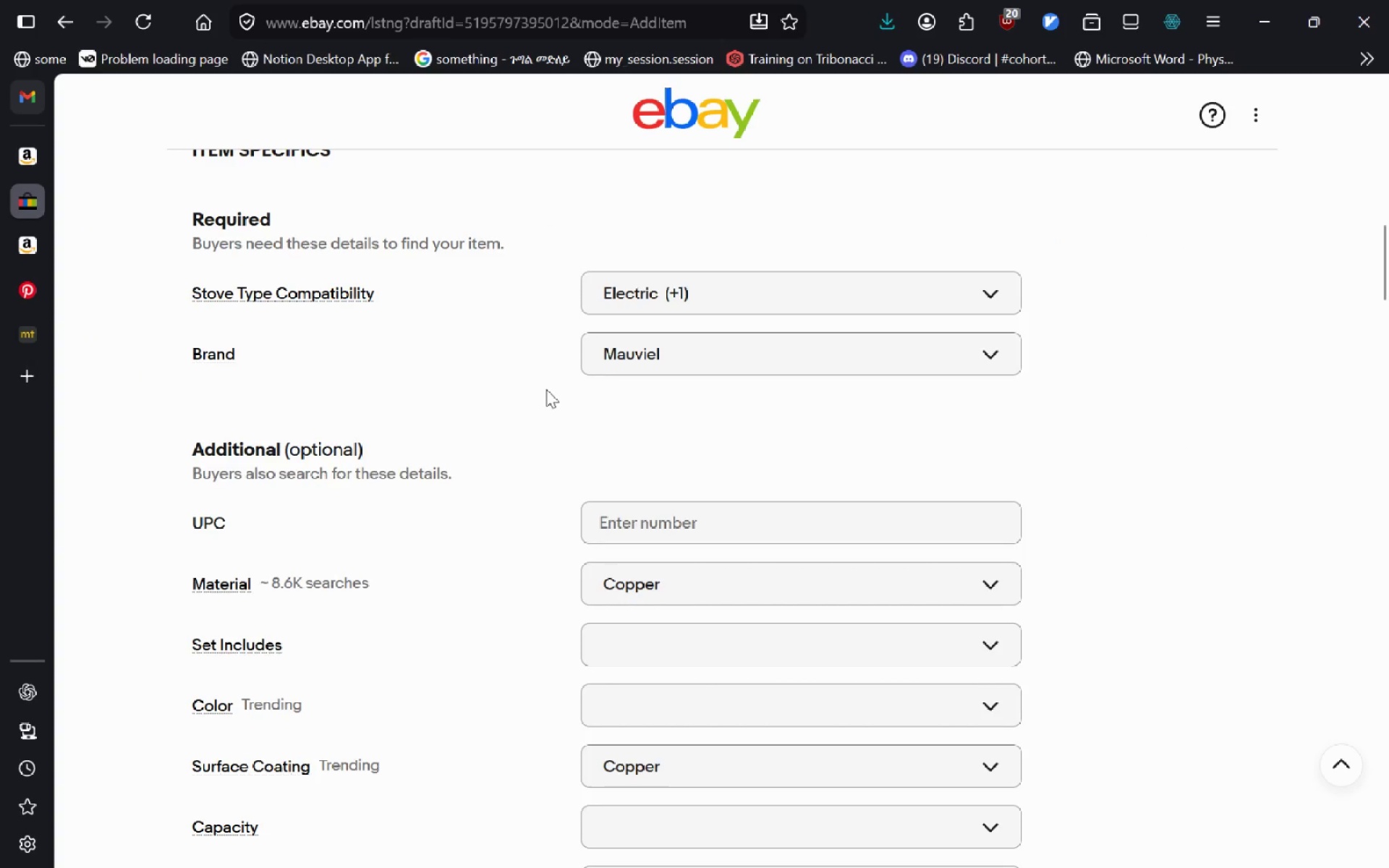 
wait(11.73)
 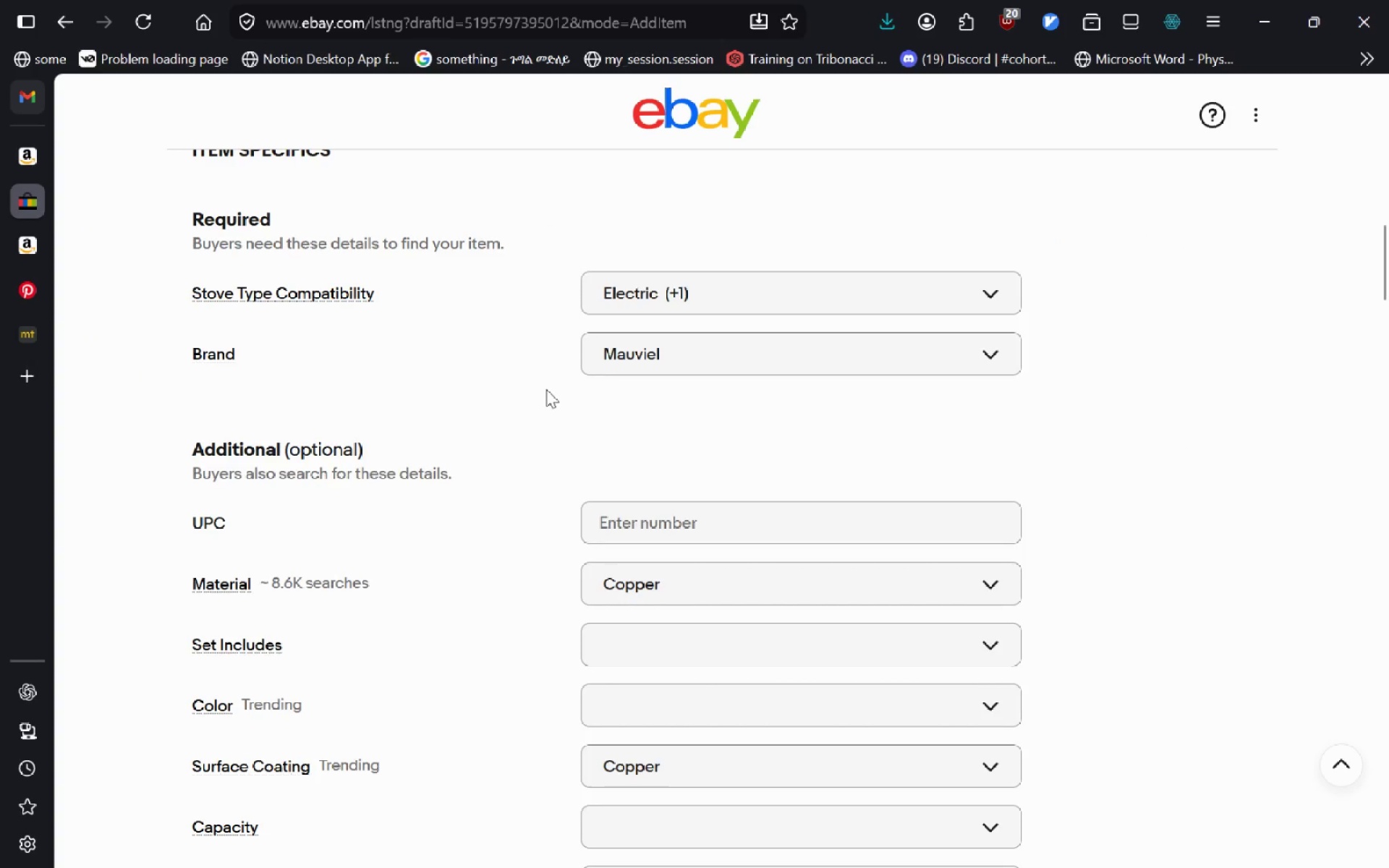 
left_click_drag(start_coordinate=[743, 550], to_coordinate=[245, 320])
 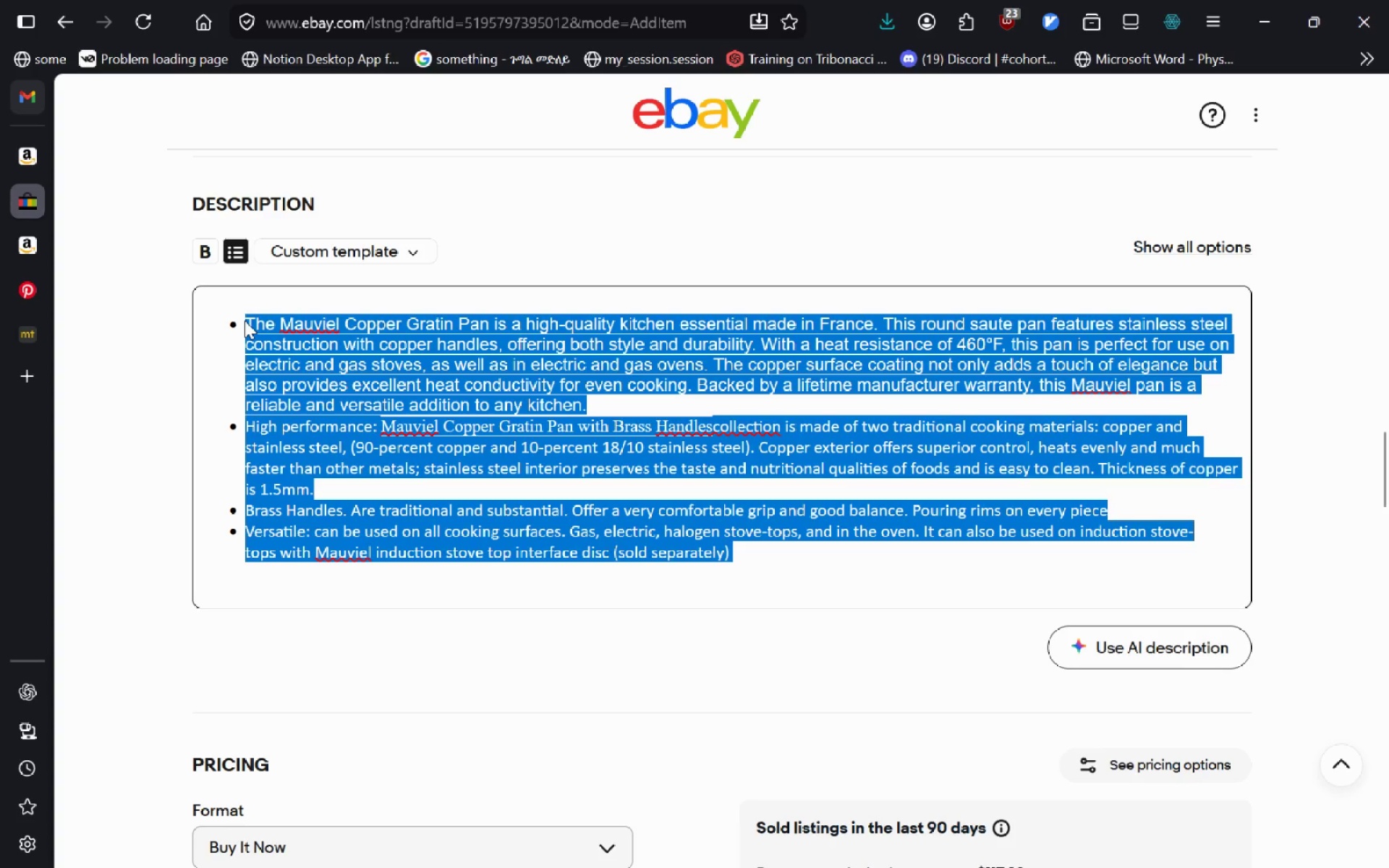 
key(Control+C)
 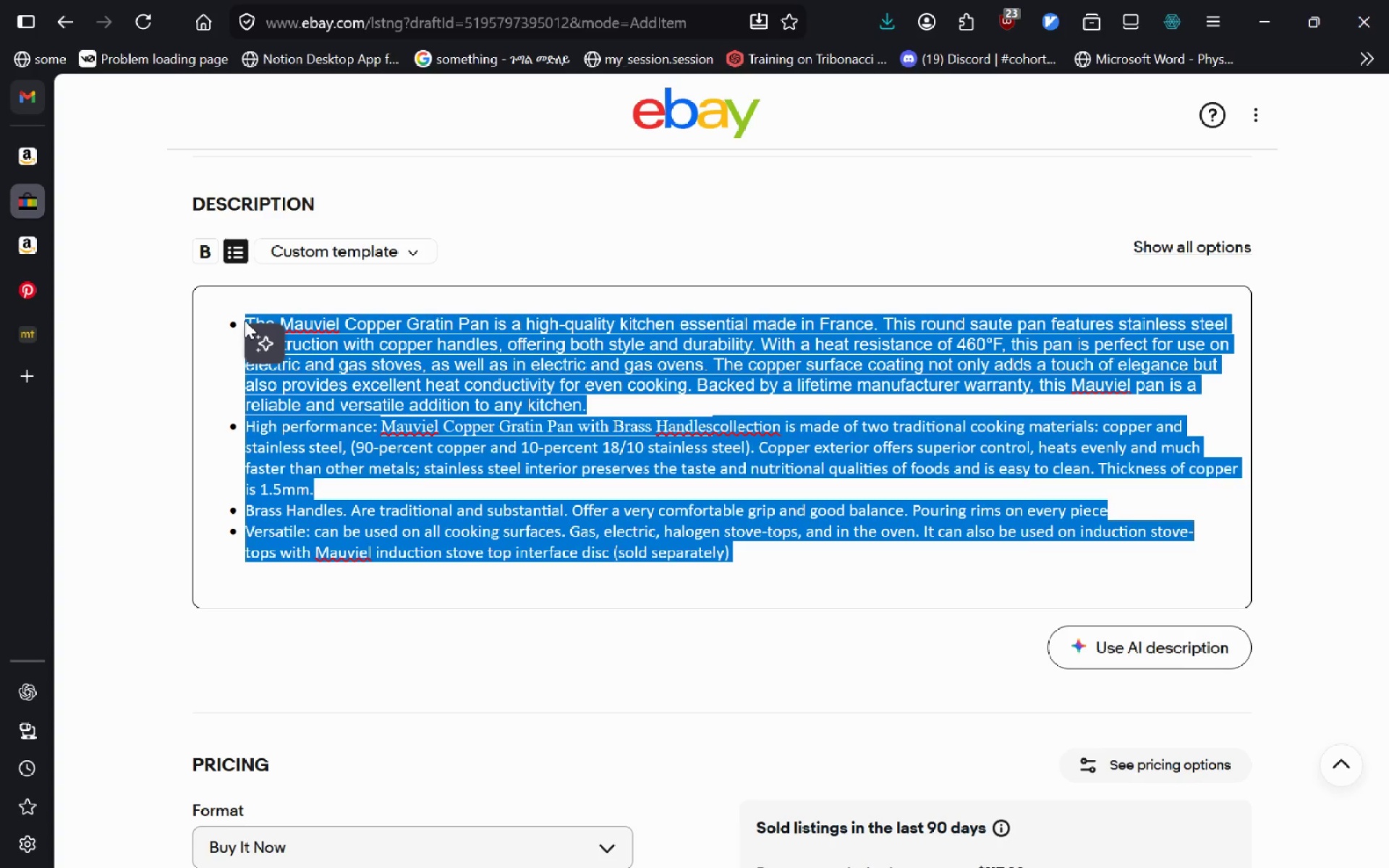 
key(Alt+AltLeft)
 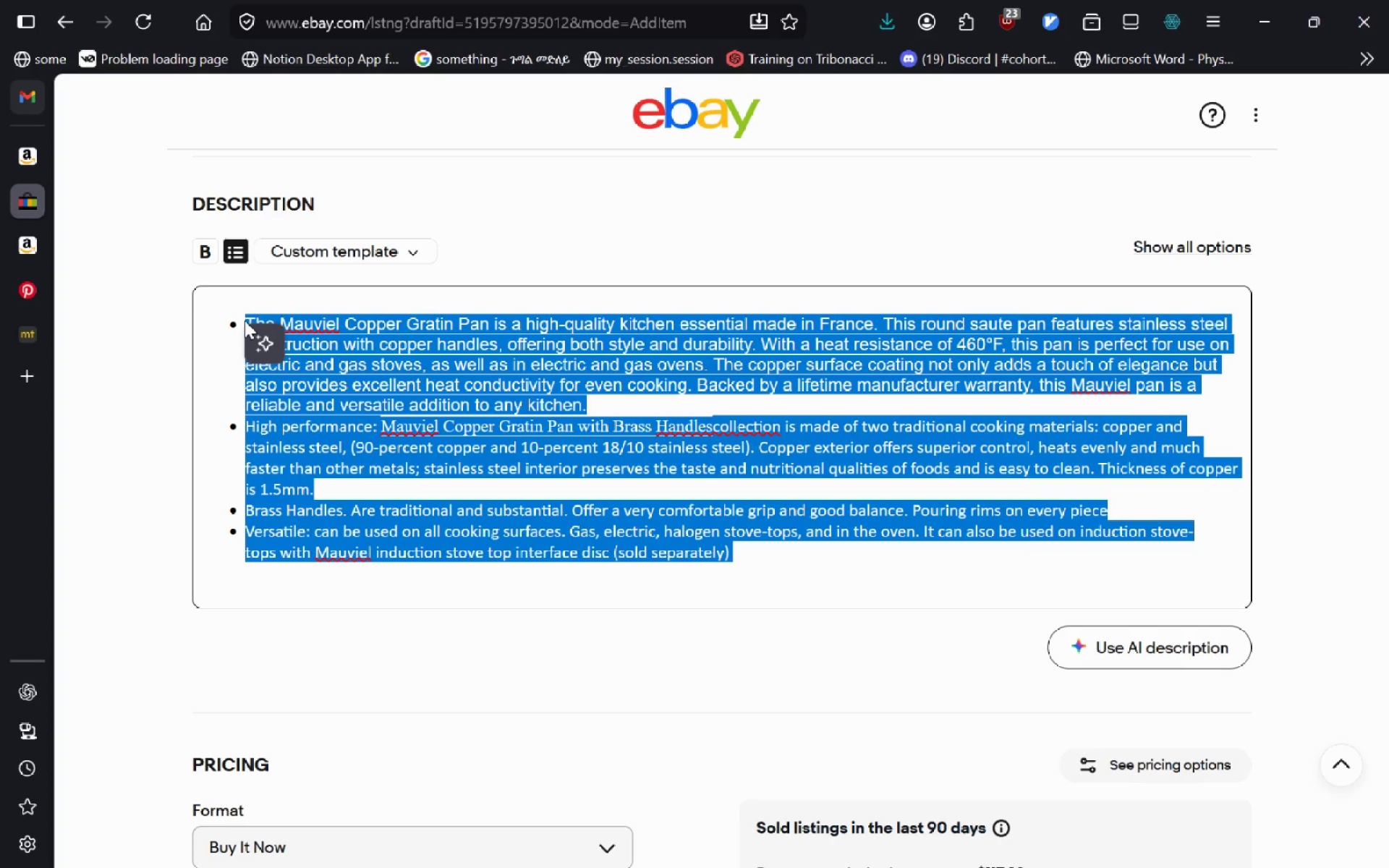 
key(Alt+Tab)
 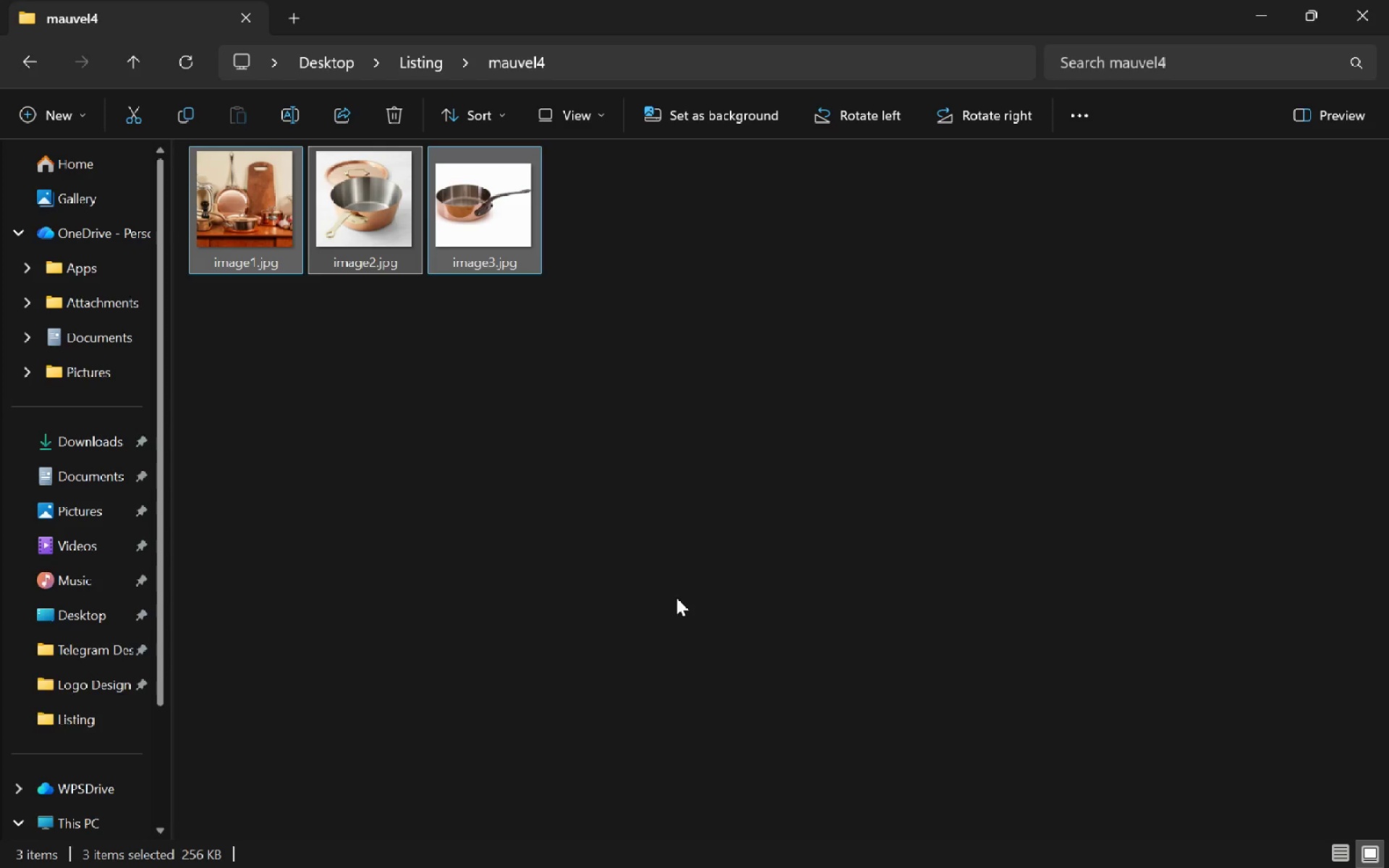 
key(Alt+Tab)
 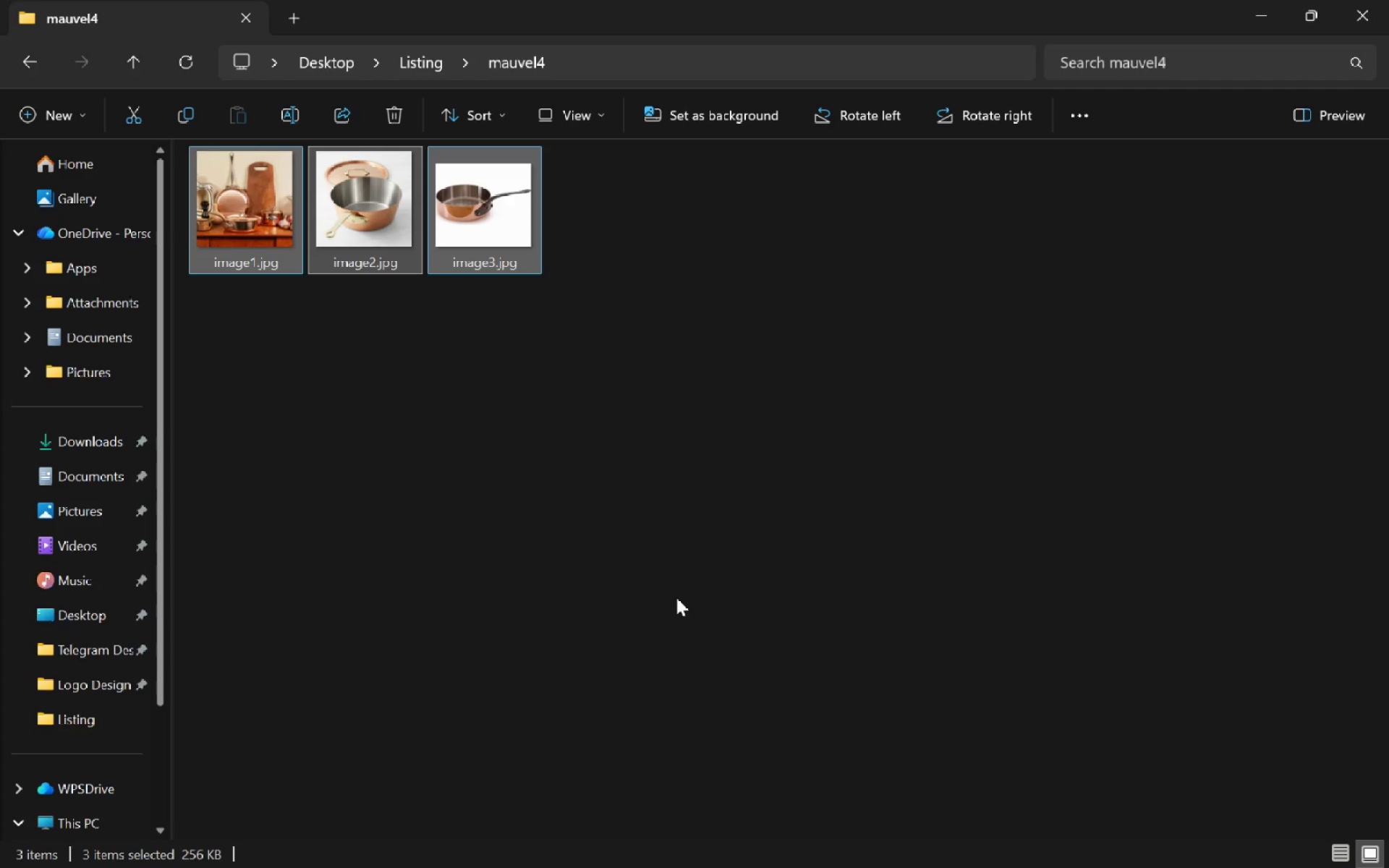 
key(Alt+Tab)
 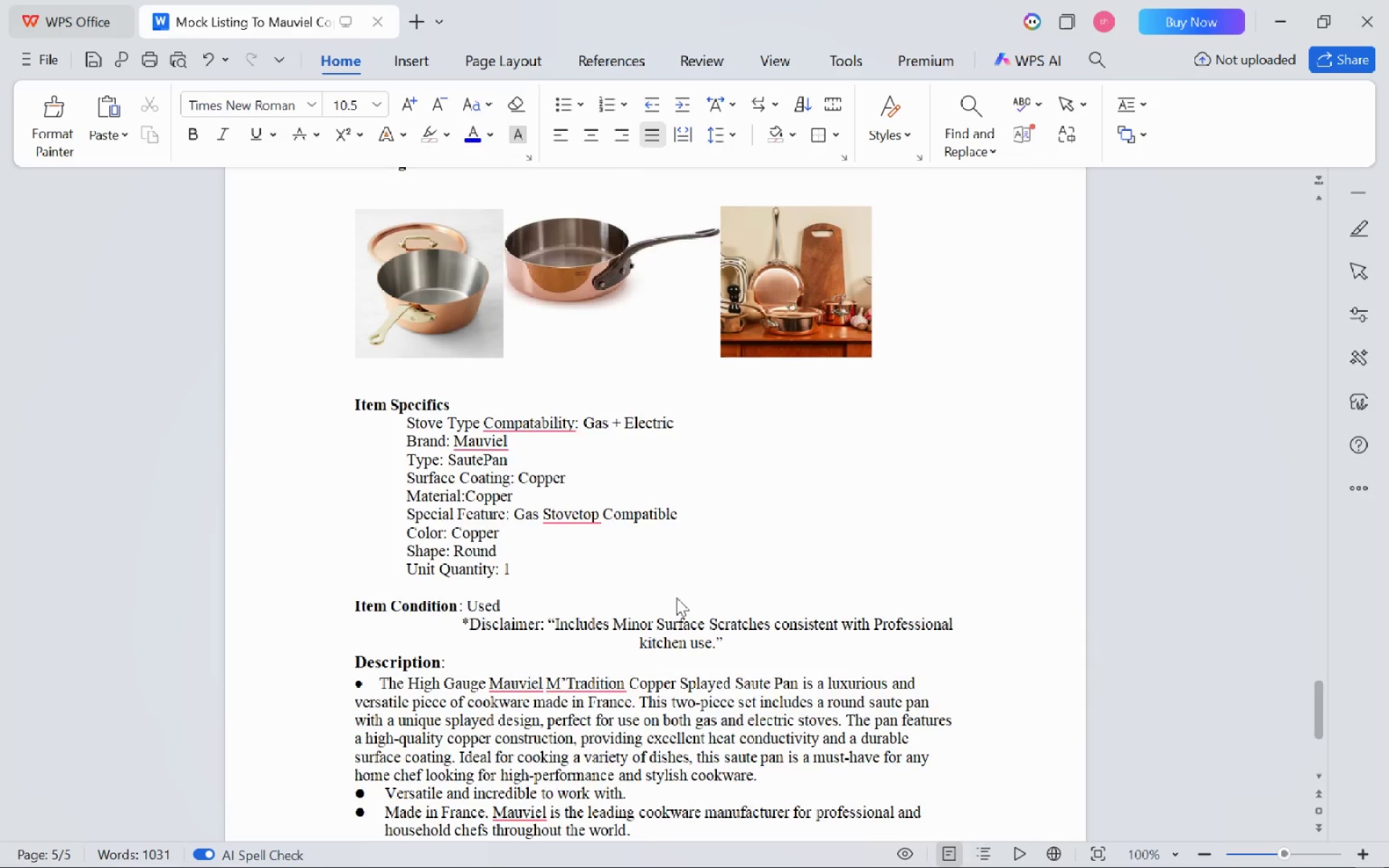 
scroll: coordinate [676, 597], scroll_direction: down, amount: 9.0
 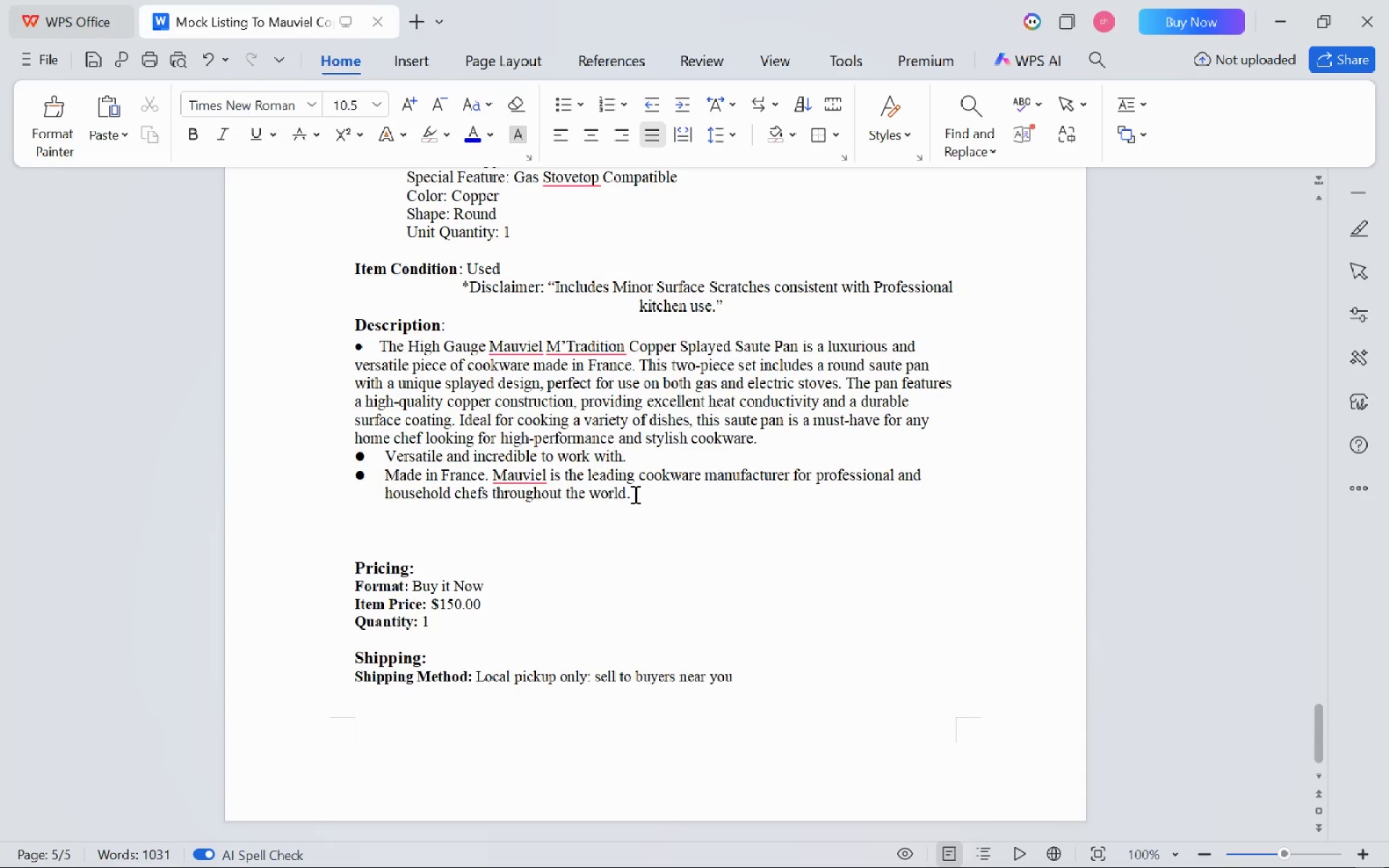 
left_click_drag(start_coordinate=[634, 494], to_coordinate=[383, 341])
 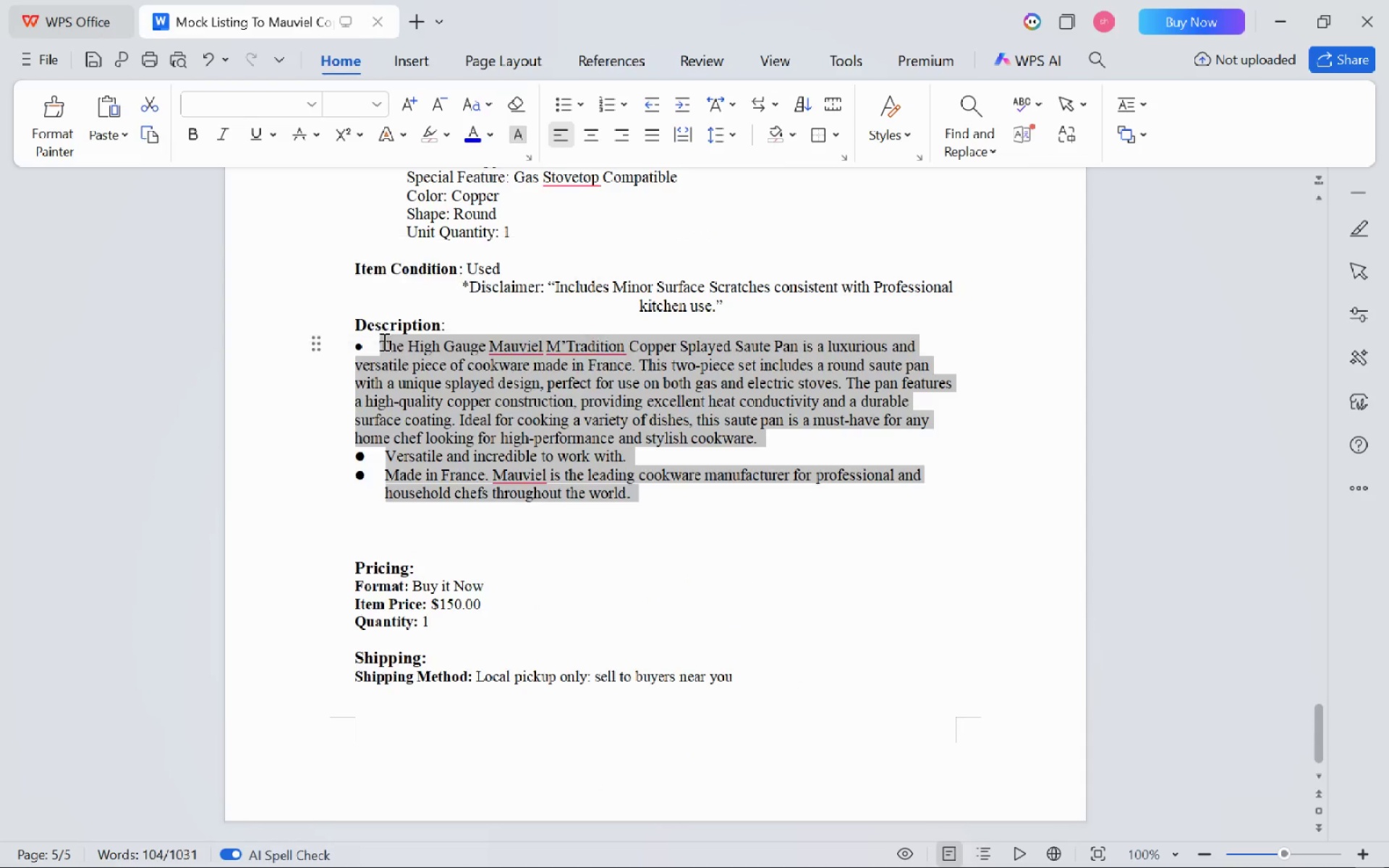 
key(Backspace)
 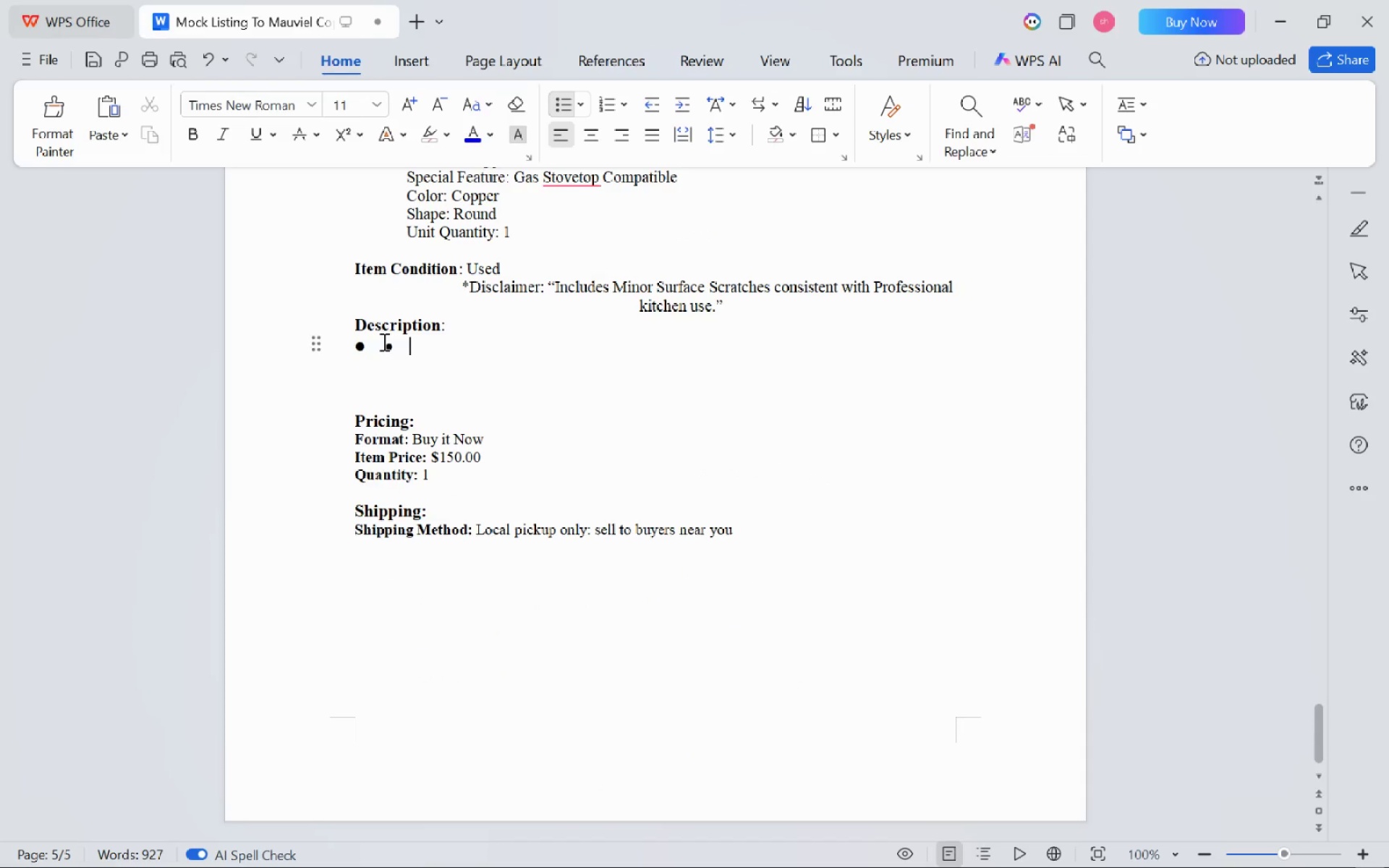 
key(Control+ControlLeft)
 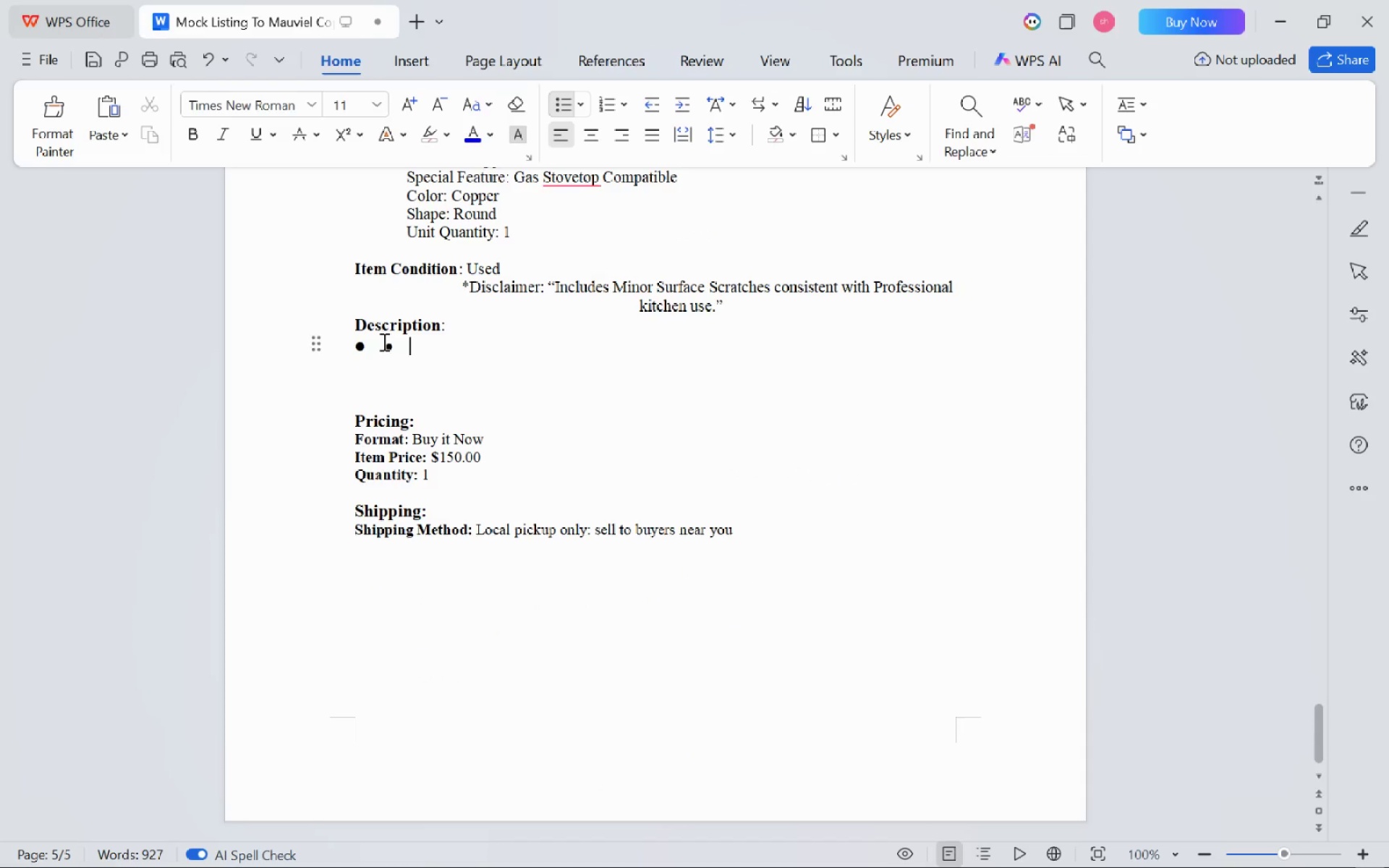 
key(Backspace)
 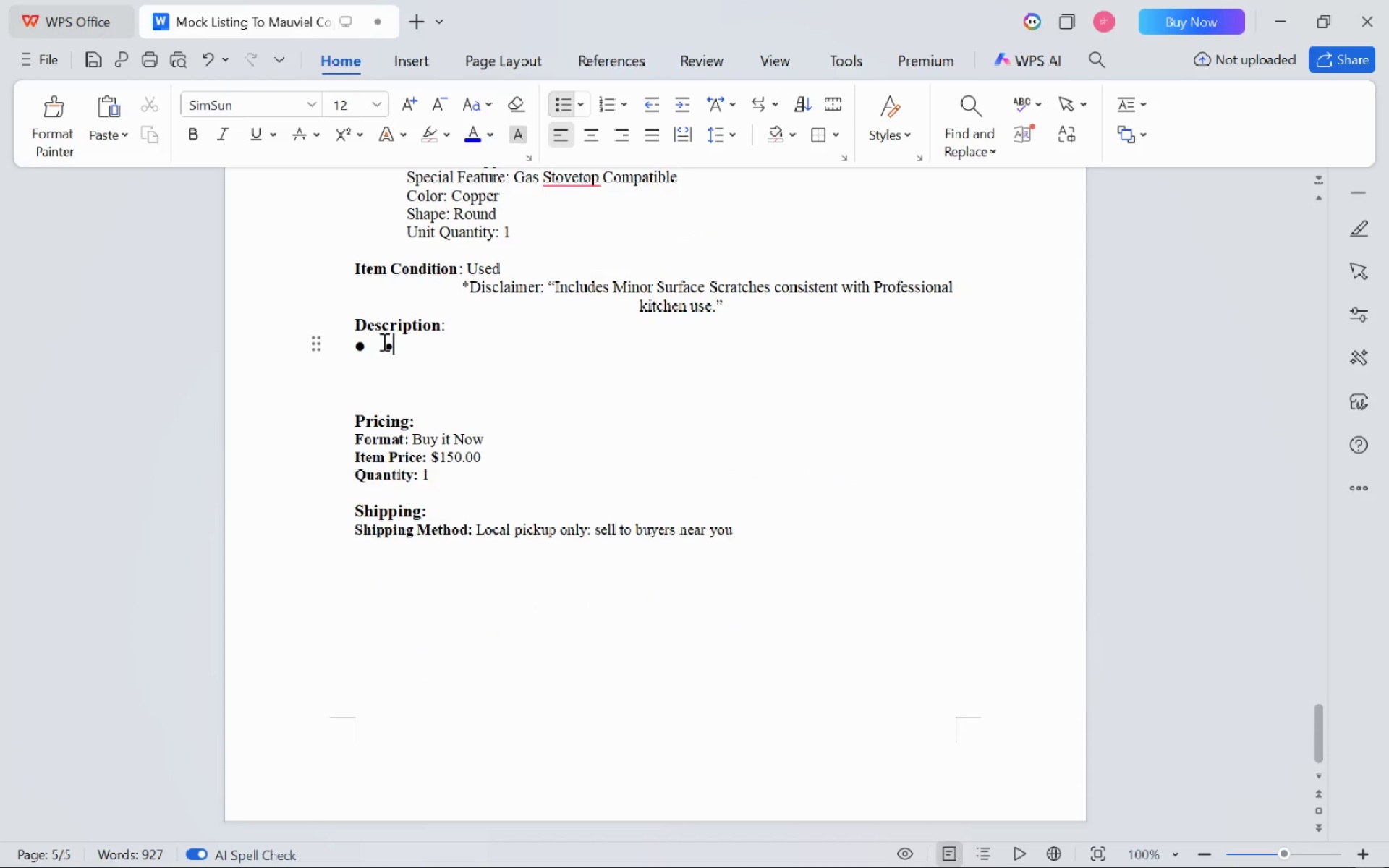 
key(Backspace)
 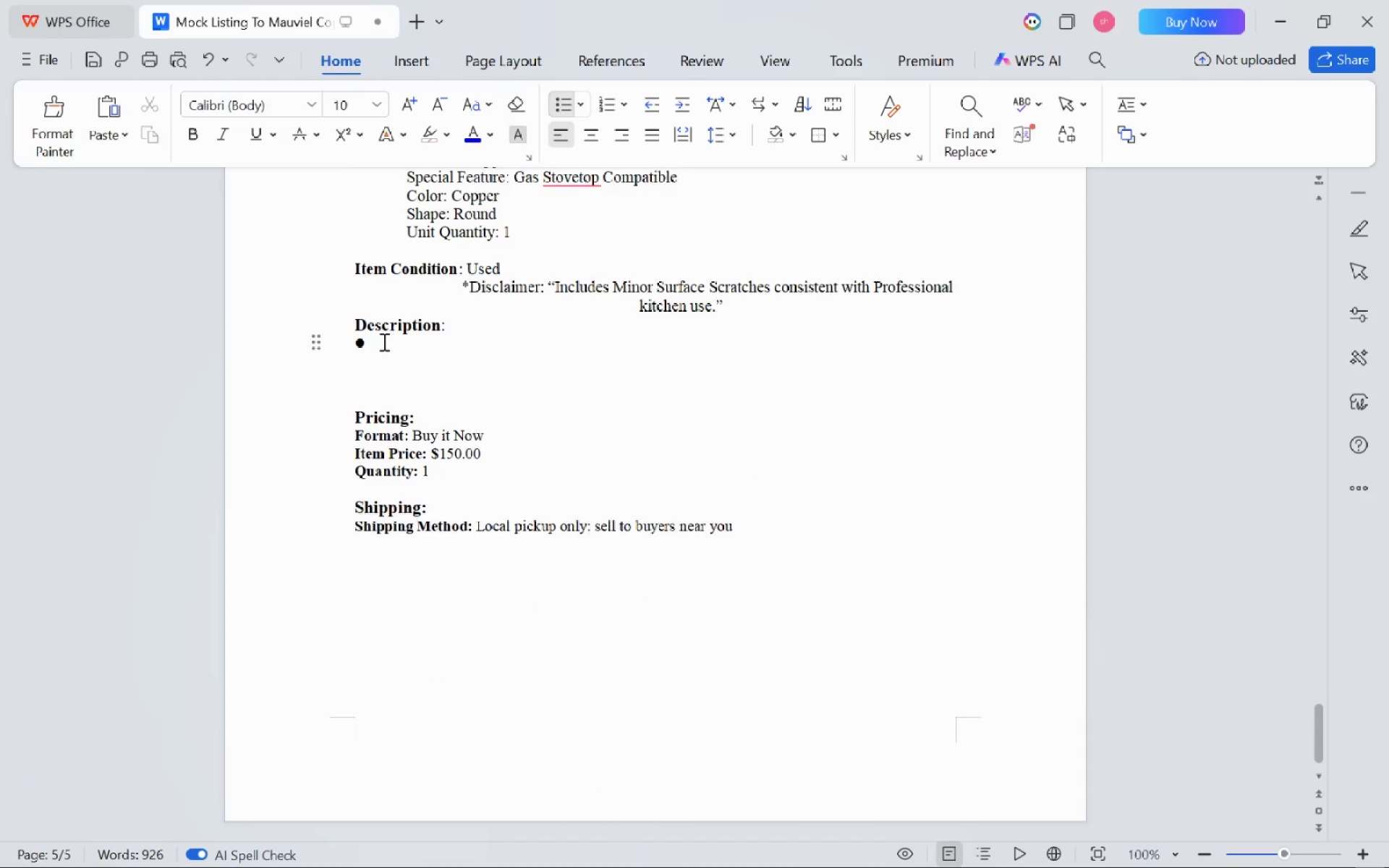 
hold_key(key=Backspace, duration=2.17)
 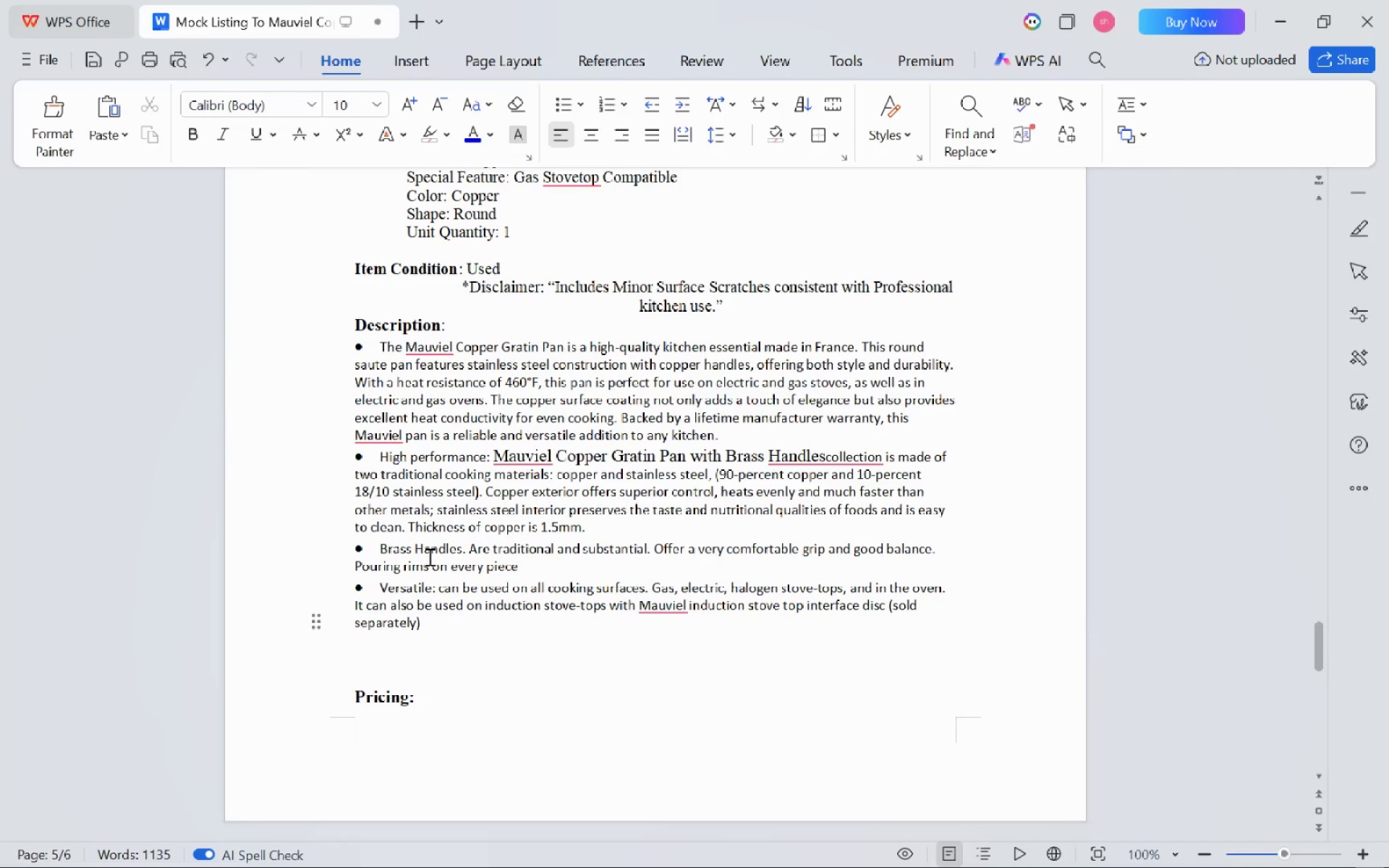 
key(Control+V)
 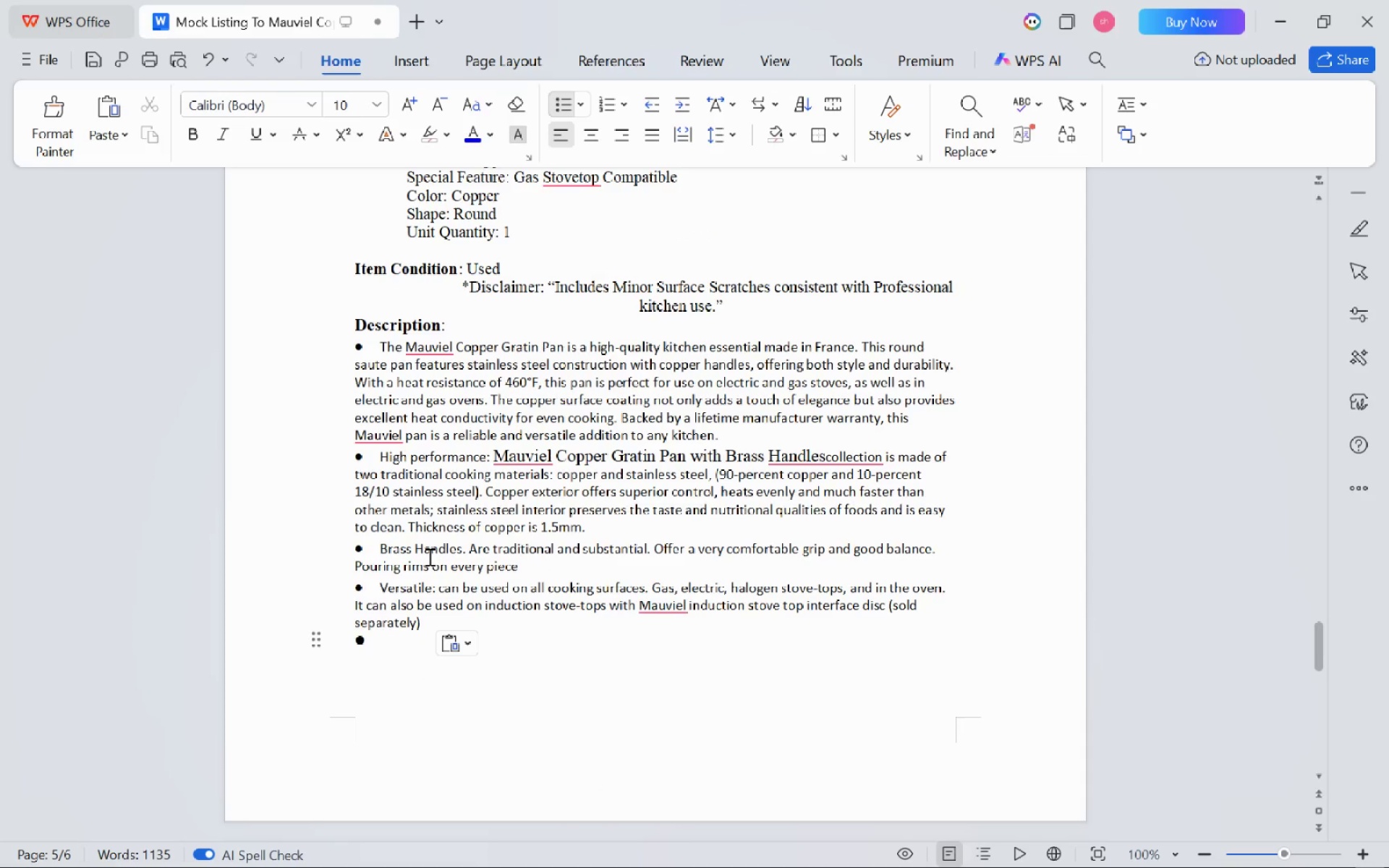 
key(Backspace)
 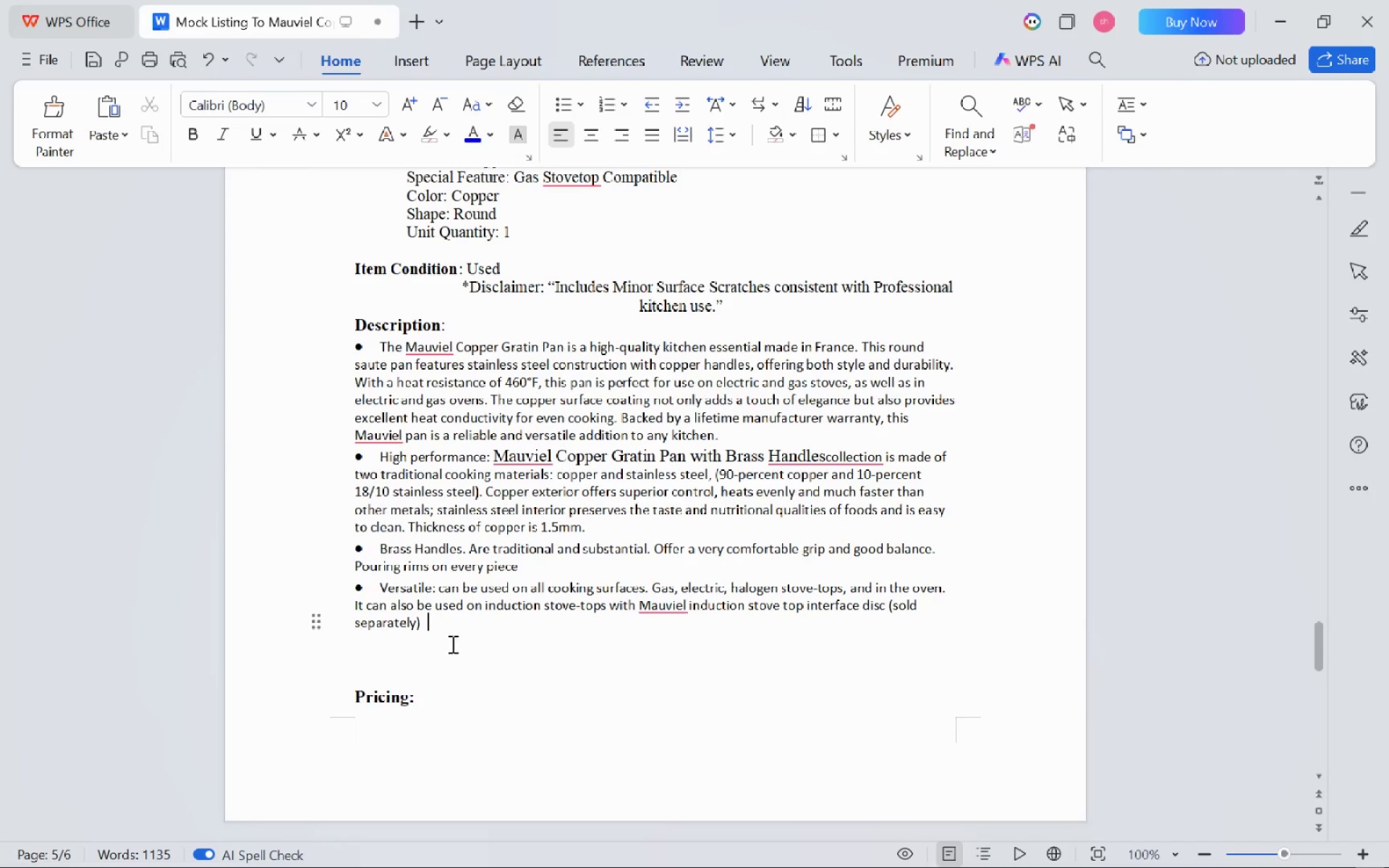 
left_click_drag(start_coordinate=[441, 621], to_coordinate=[371, 347])
 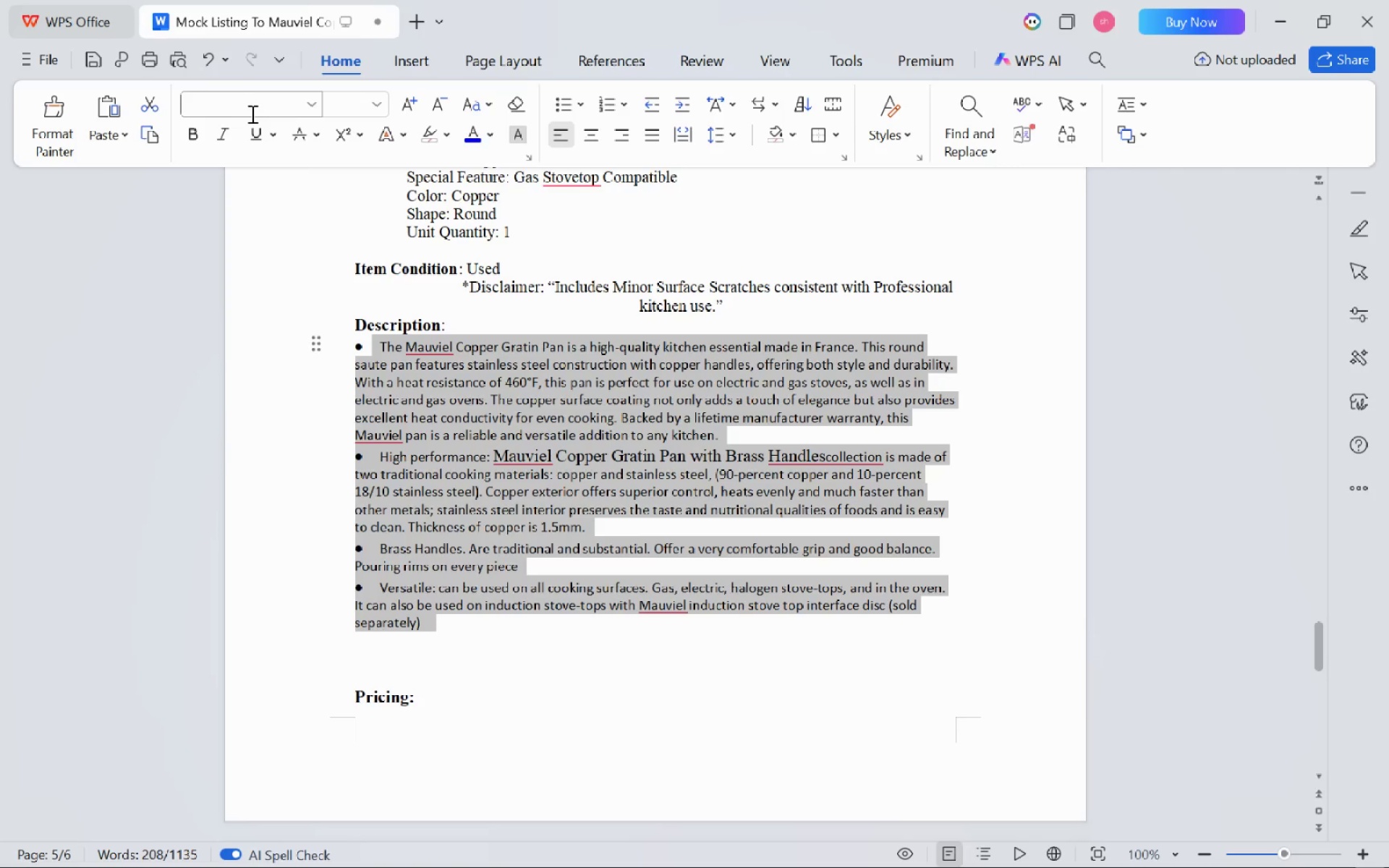 
left_click([251, 114])
 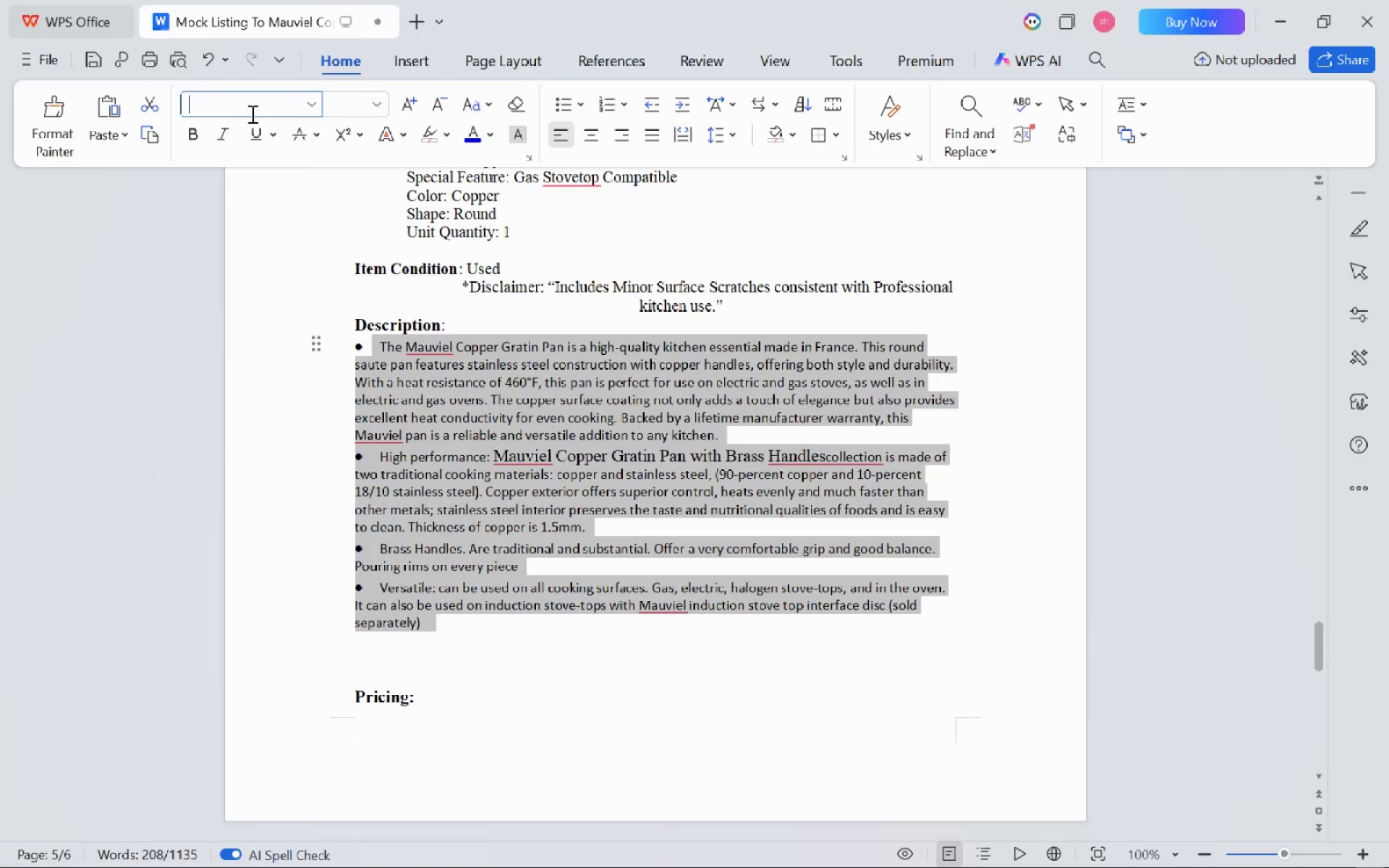 
type(Times)
 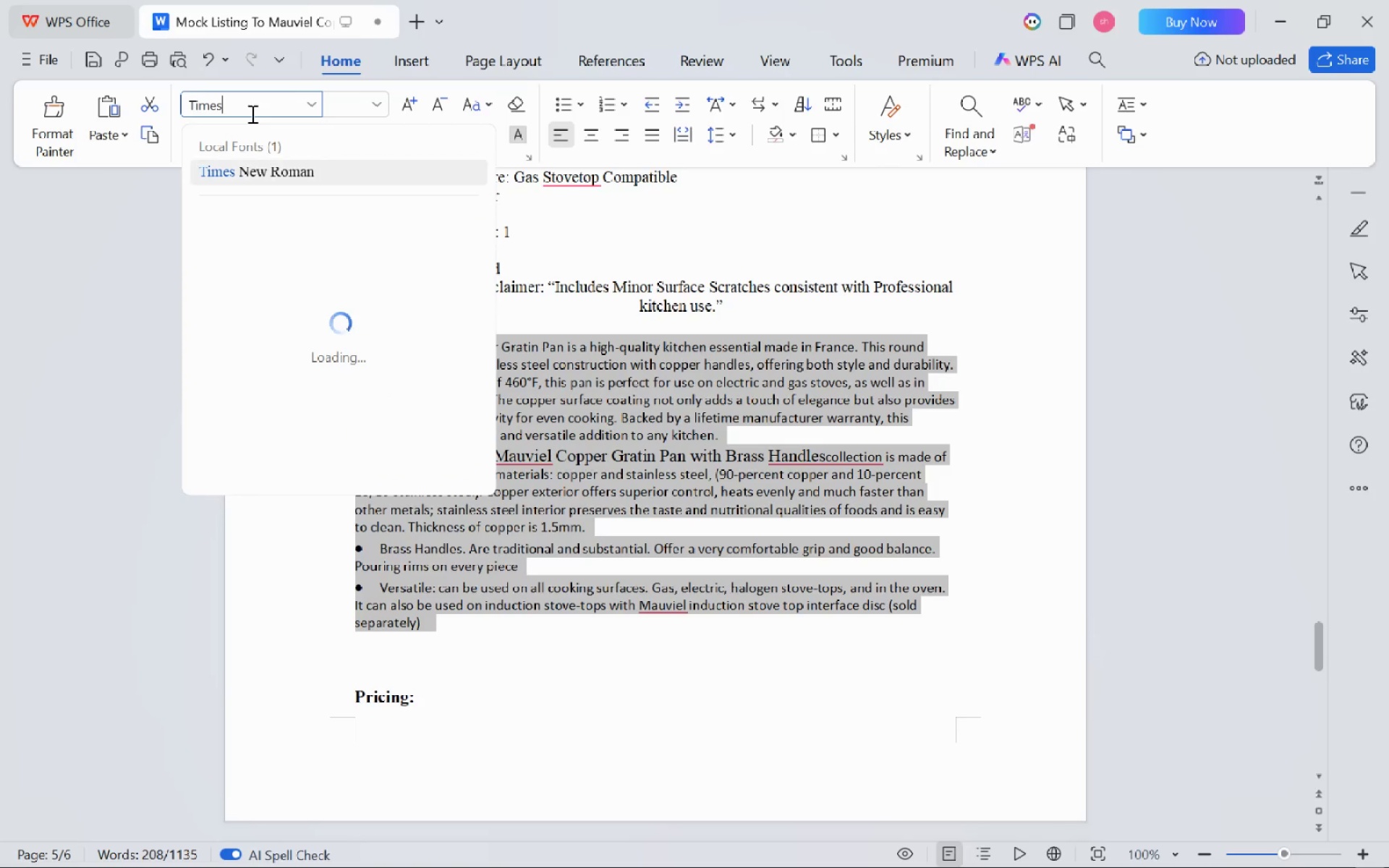 
key(ArrowDown)
 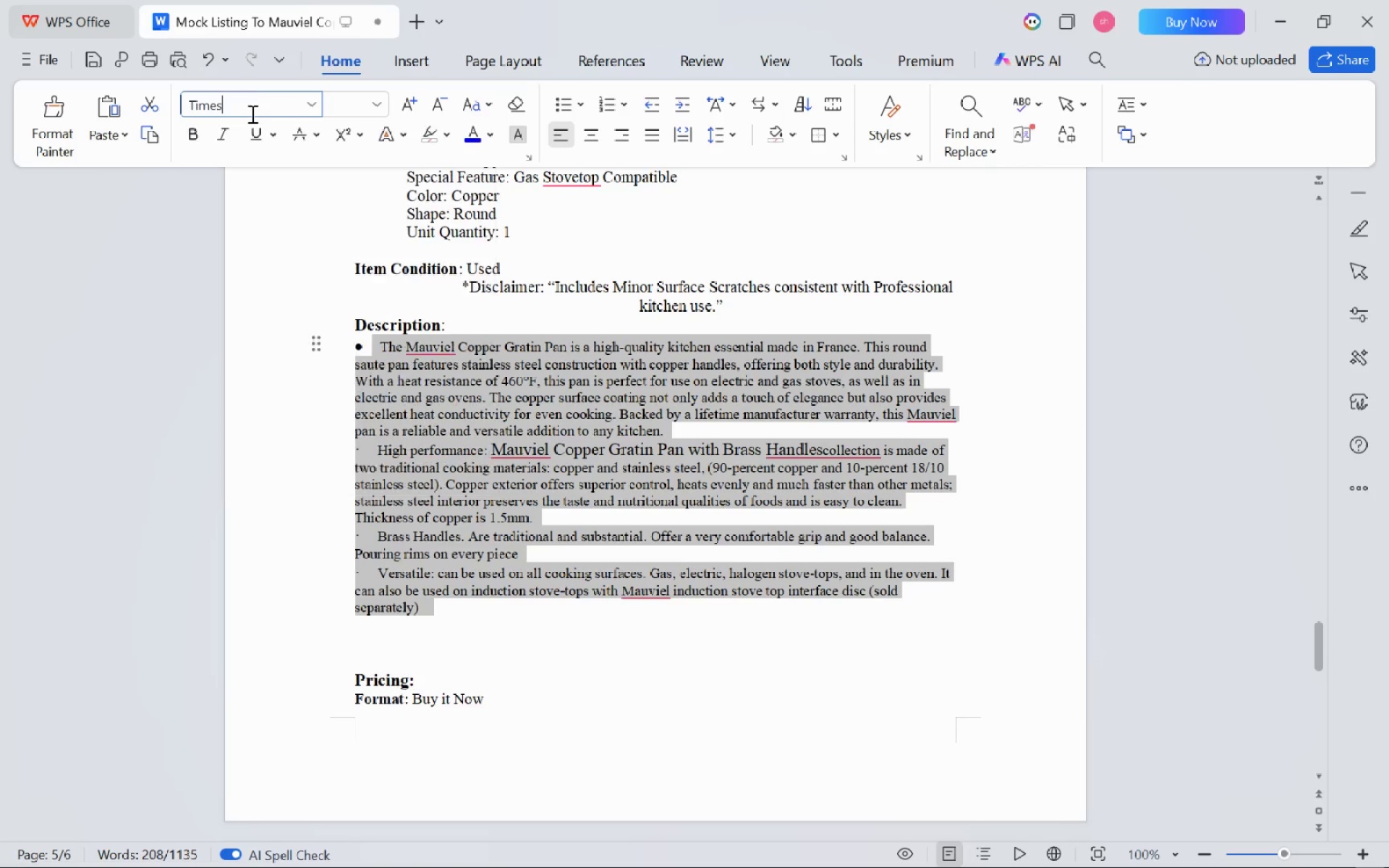 
key(Enter)
 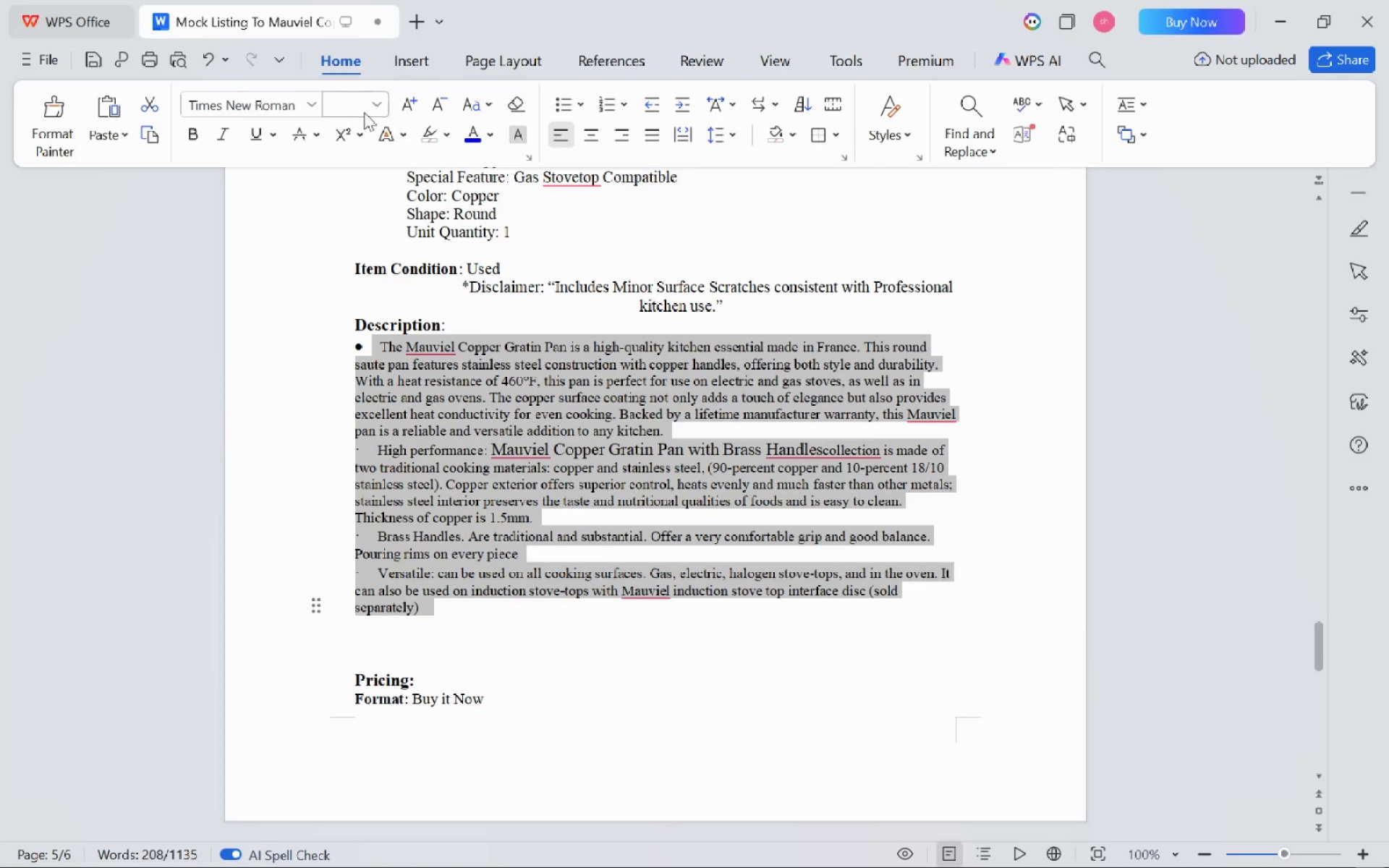 
left_click([364, 112])
 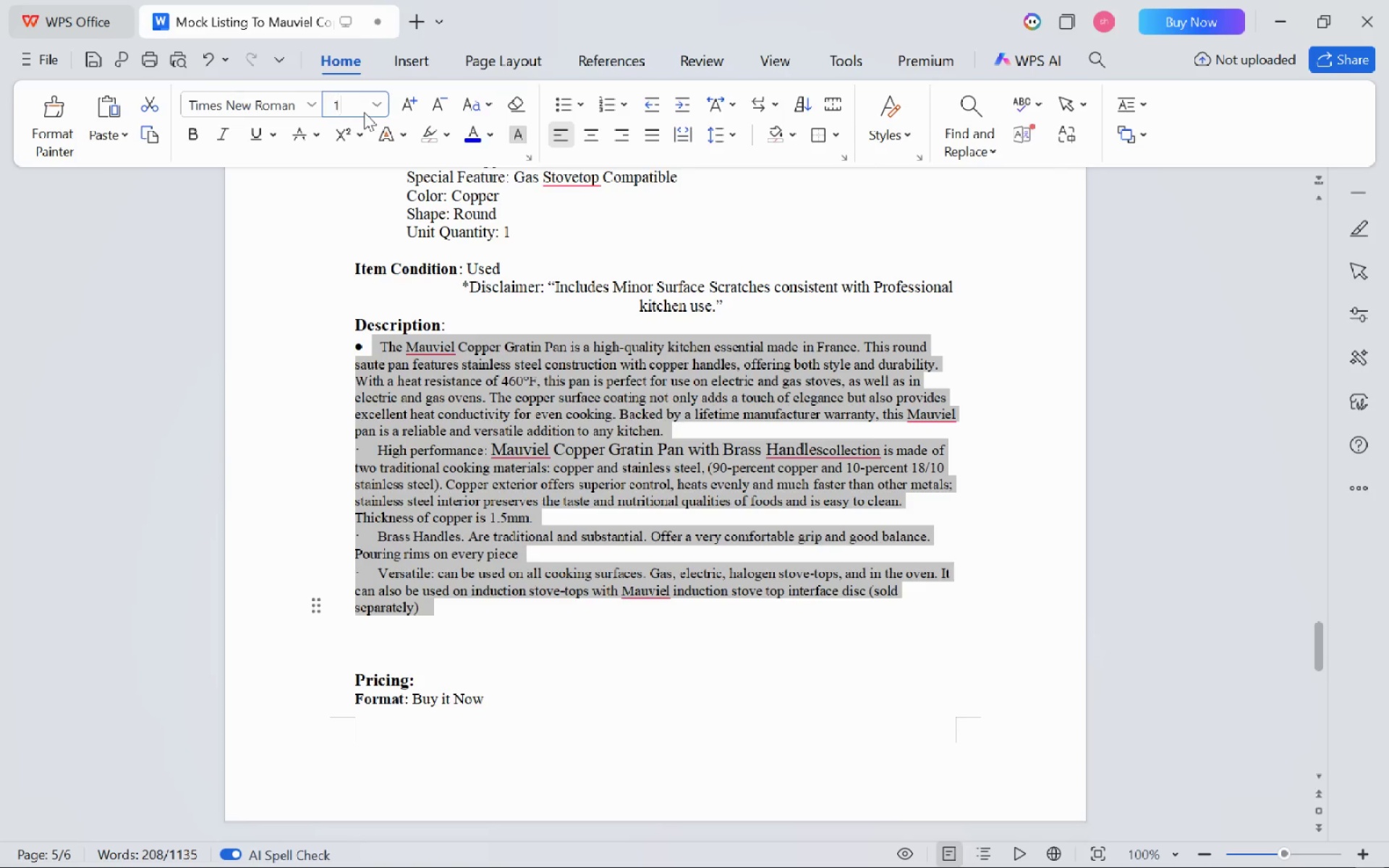 
type(11)
 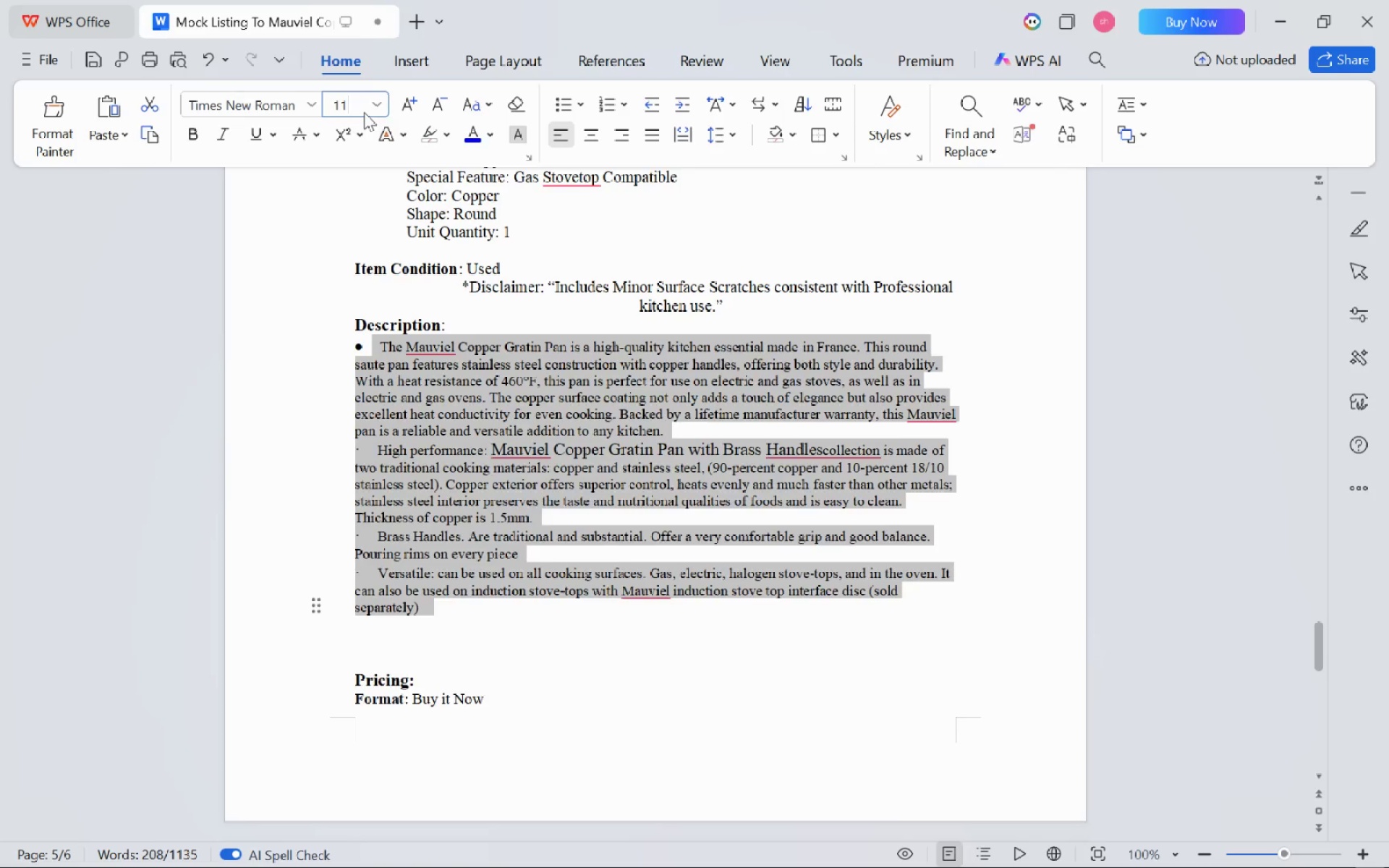 
key(Enter)
 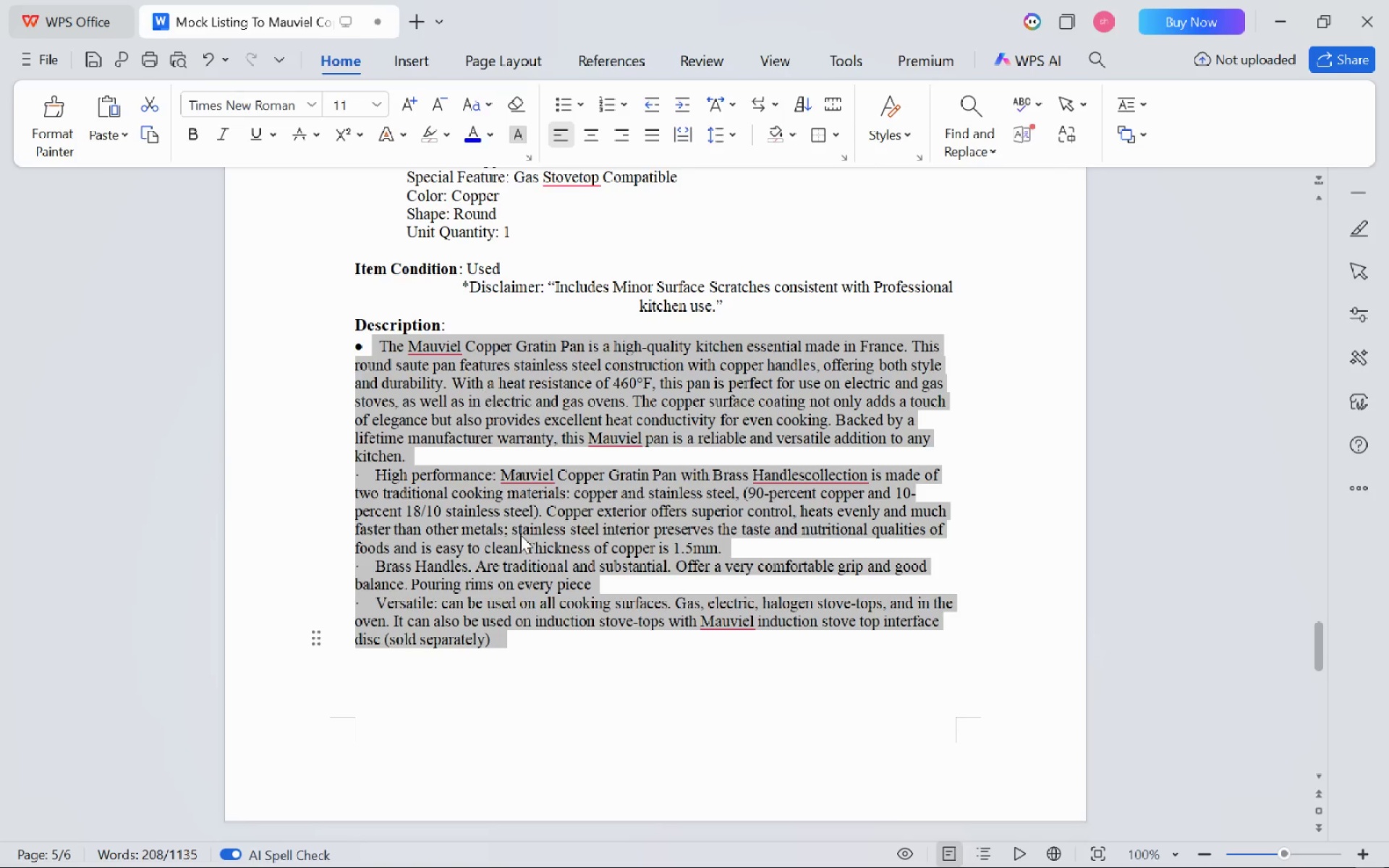 
left_click([506, 539])
 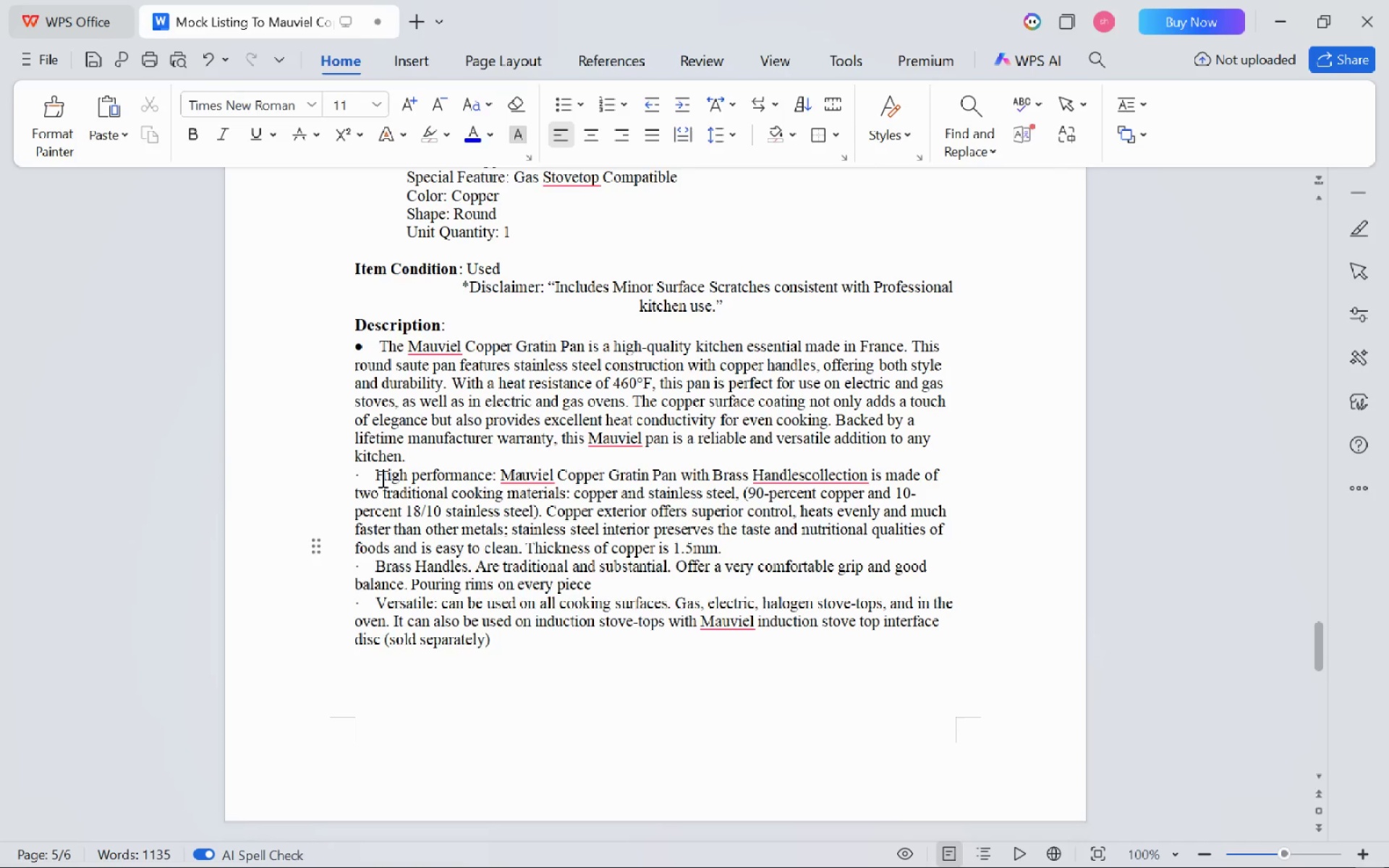 
left_click([381, 478])
 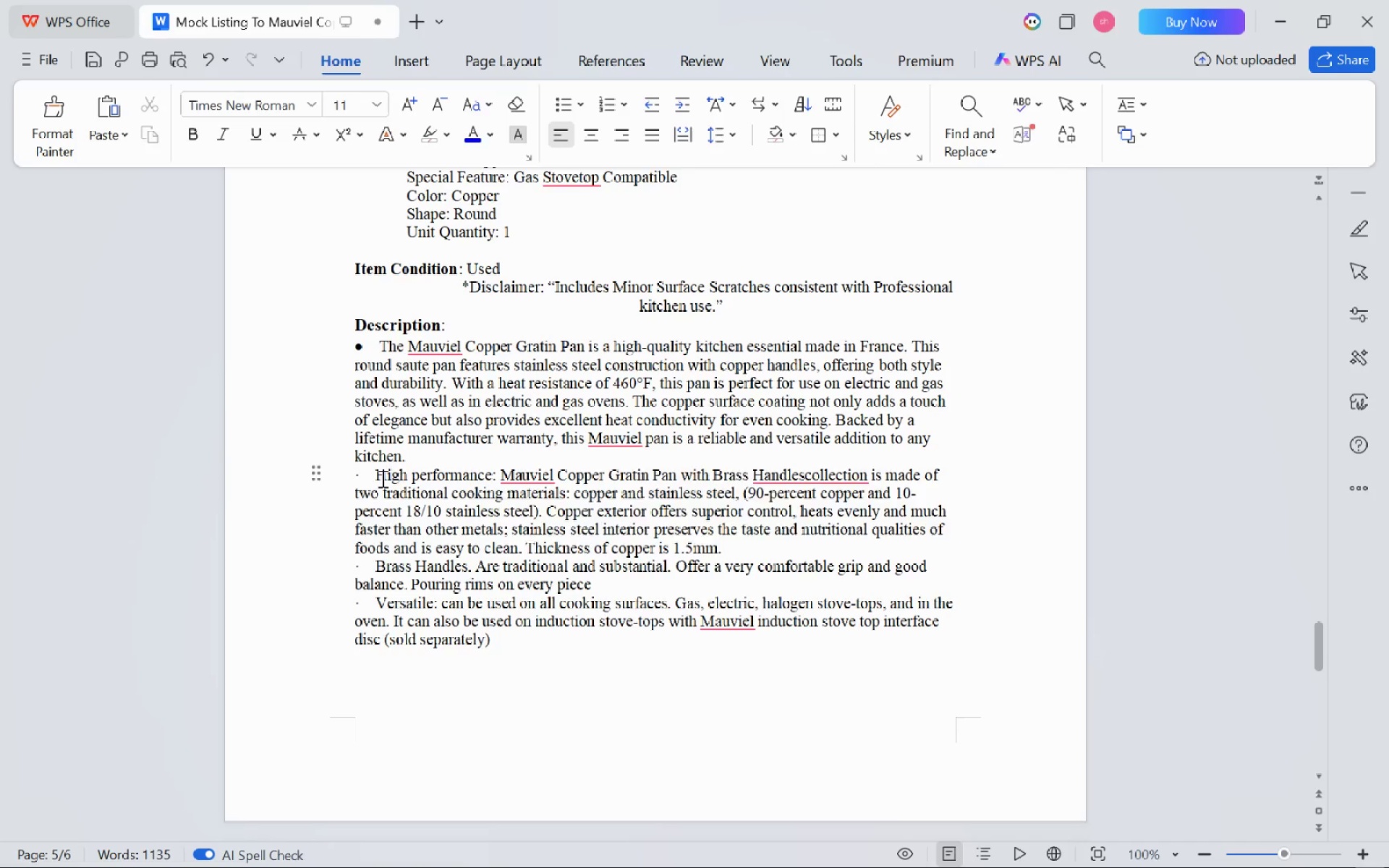 
key(Backspace)
 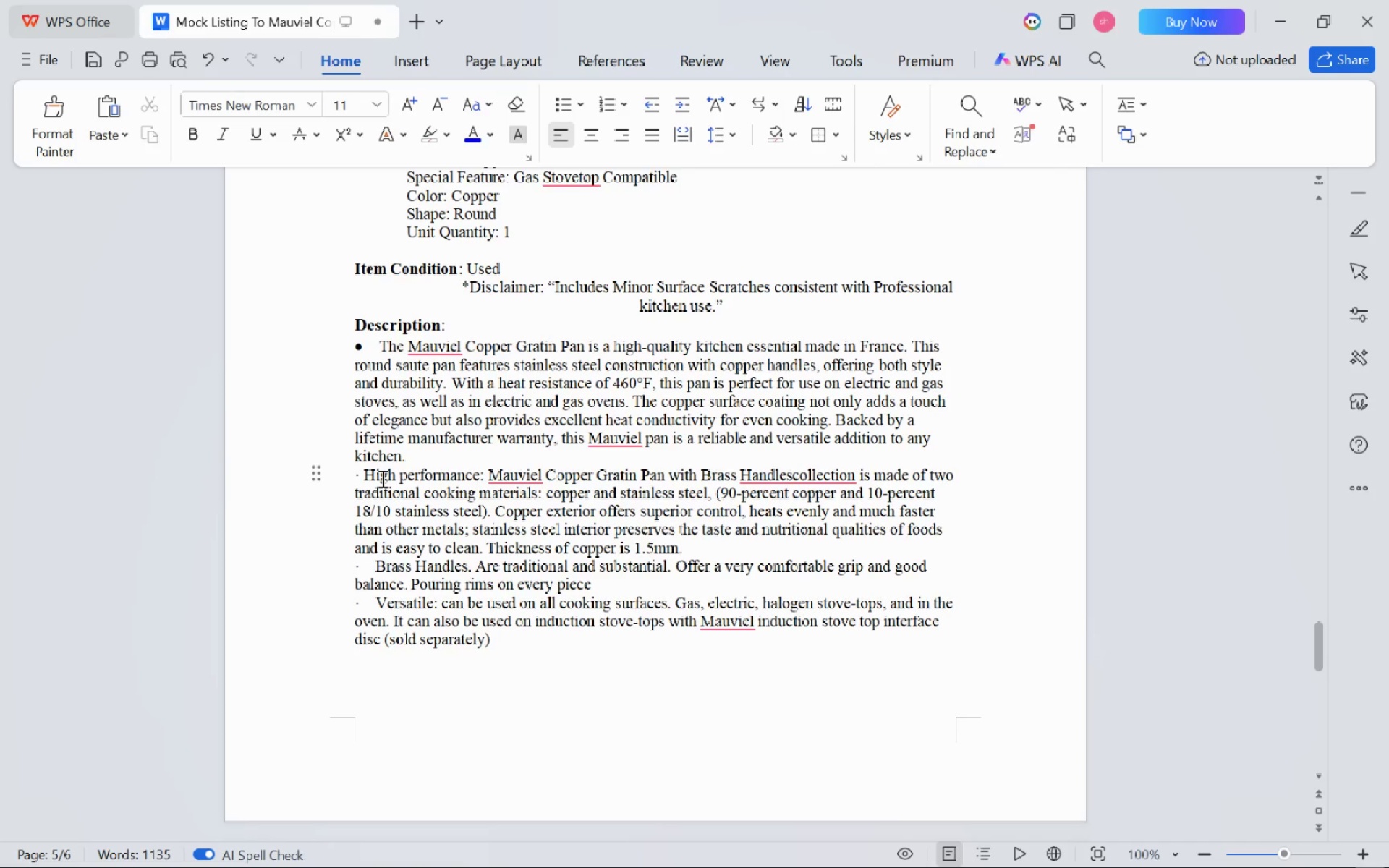 
key(Backspace)
 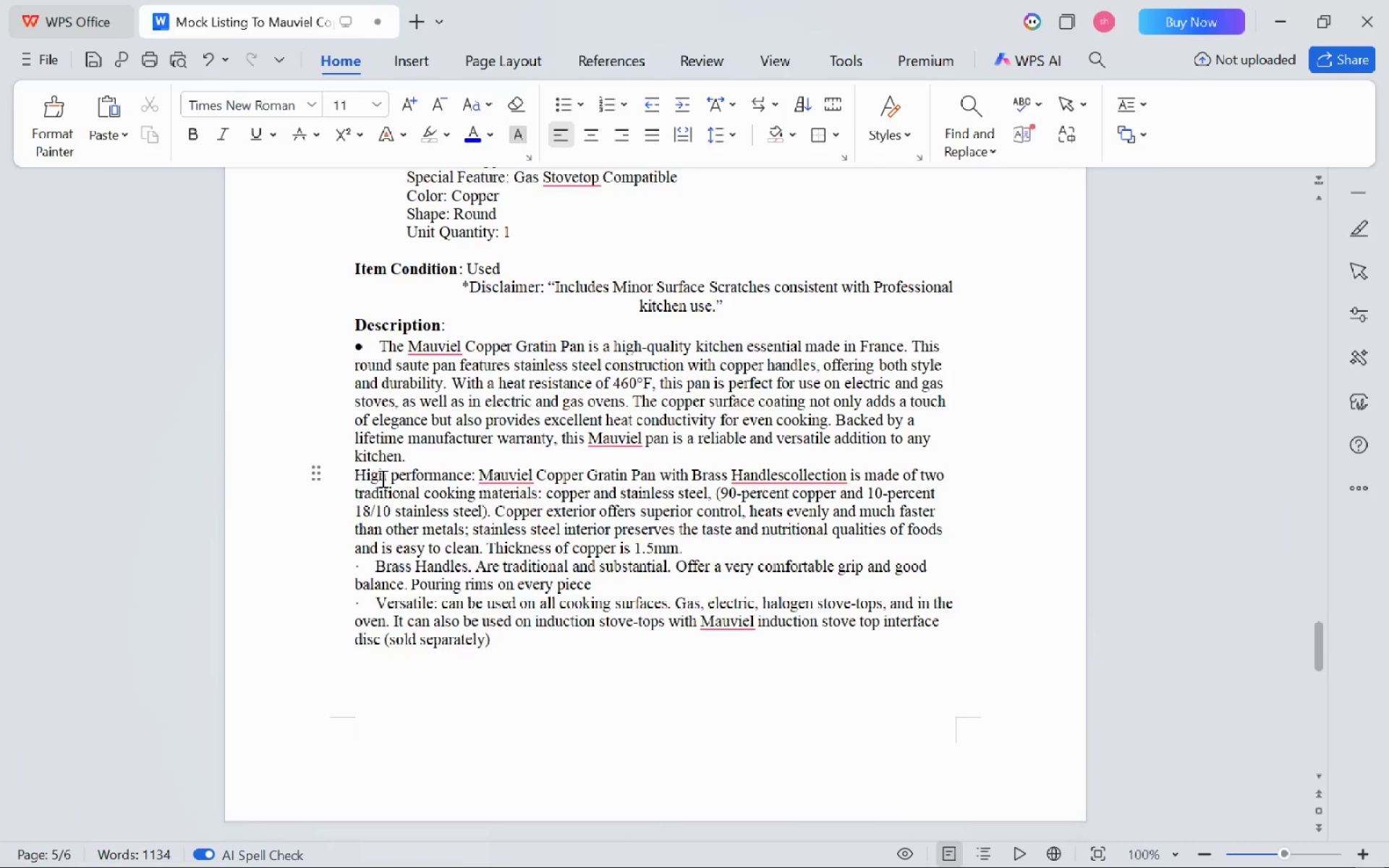 
key(Backspace)
 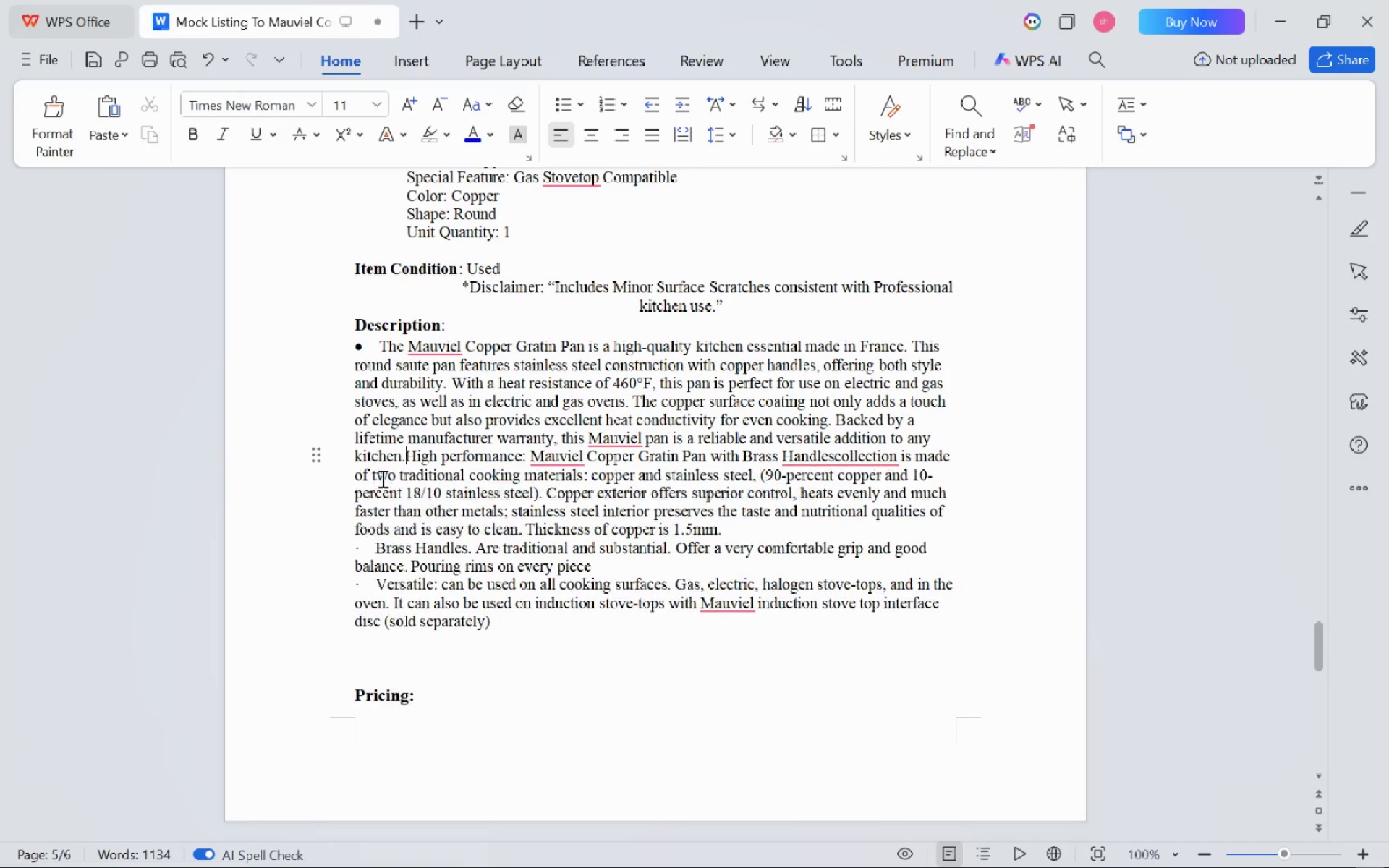 
key(Backspace)
 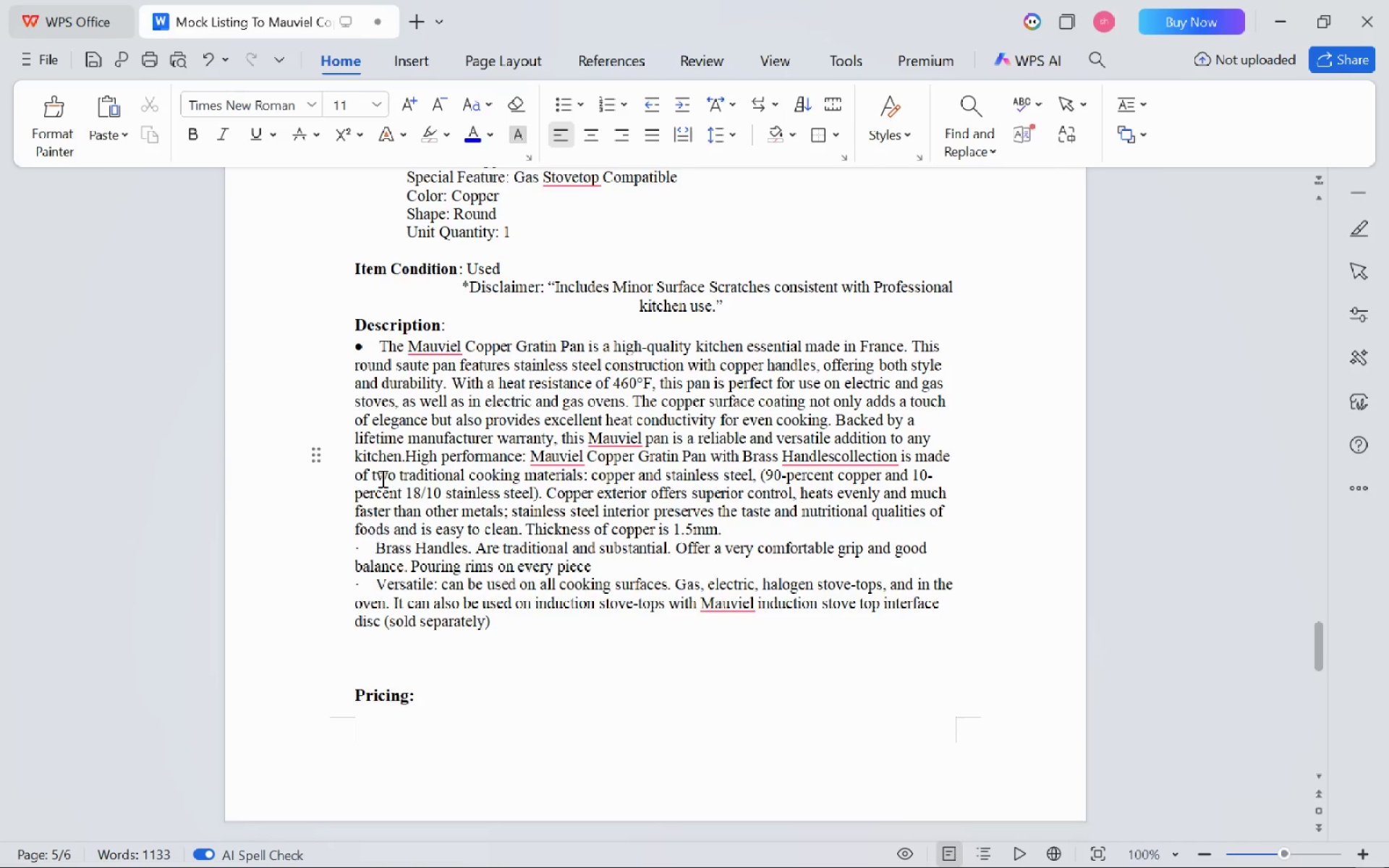 
key(Enter)
 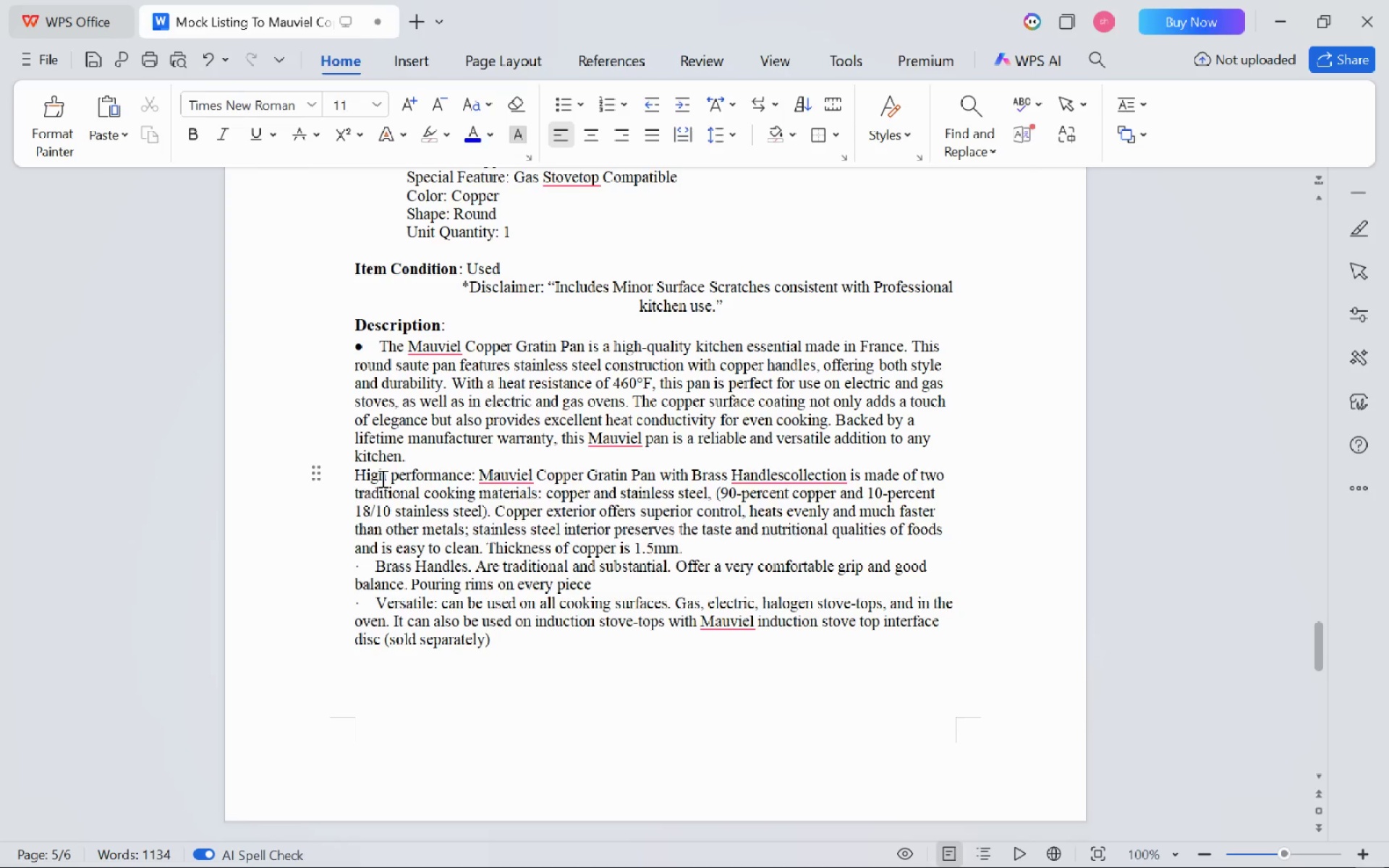 
key(Backspace)
 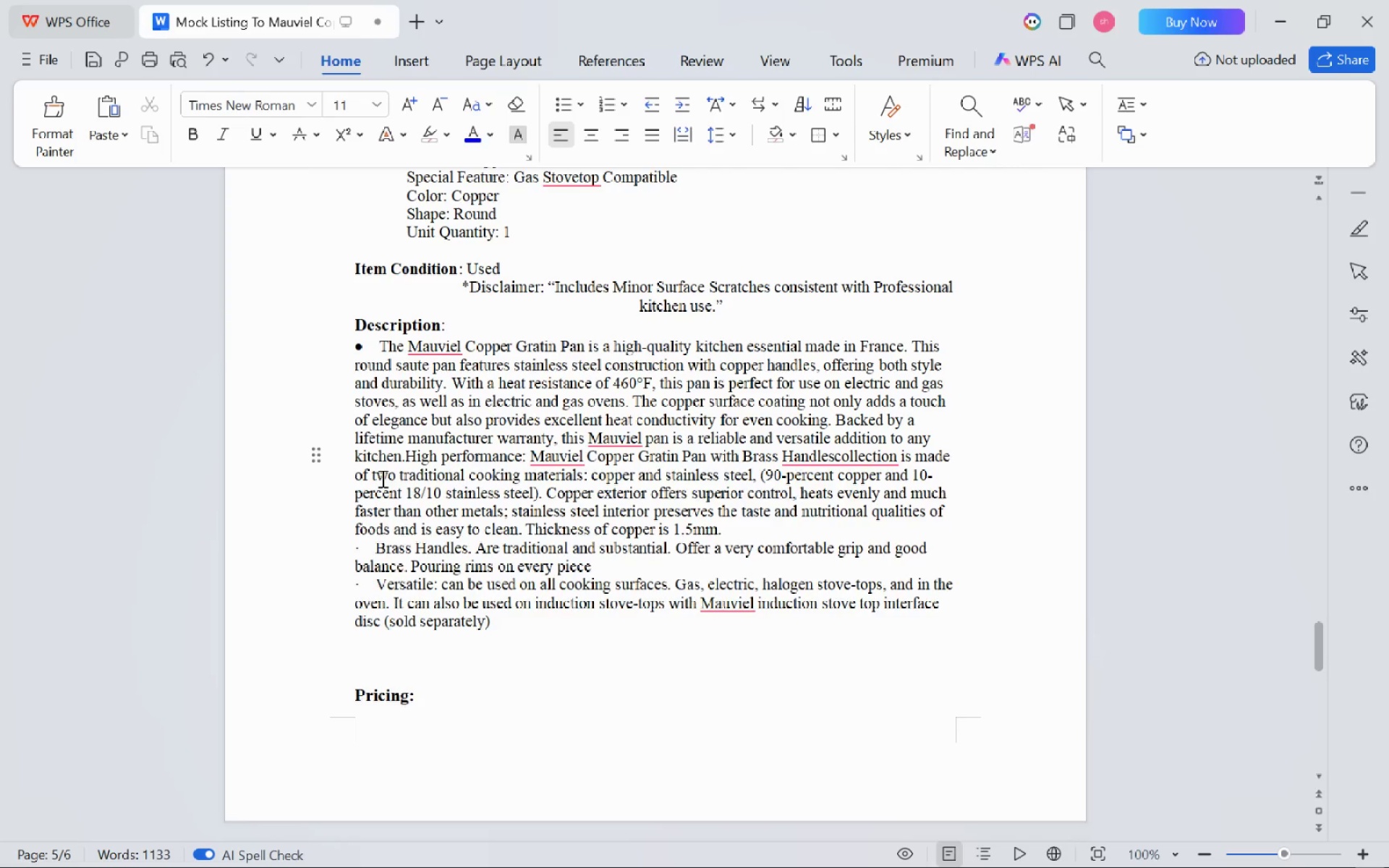 
key(Enter)
 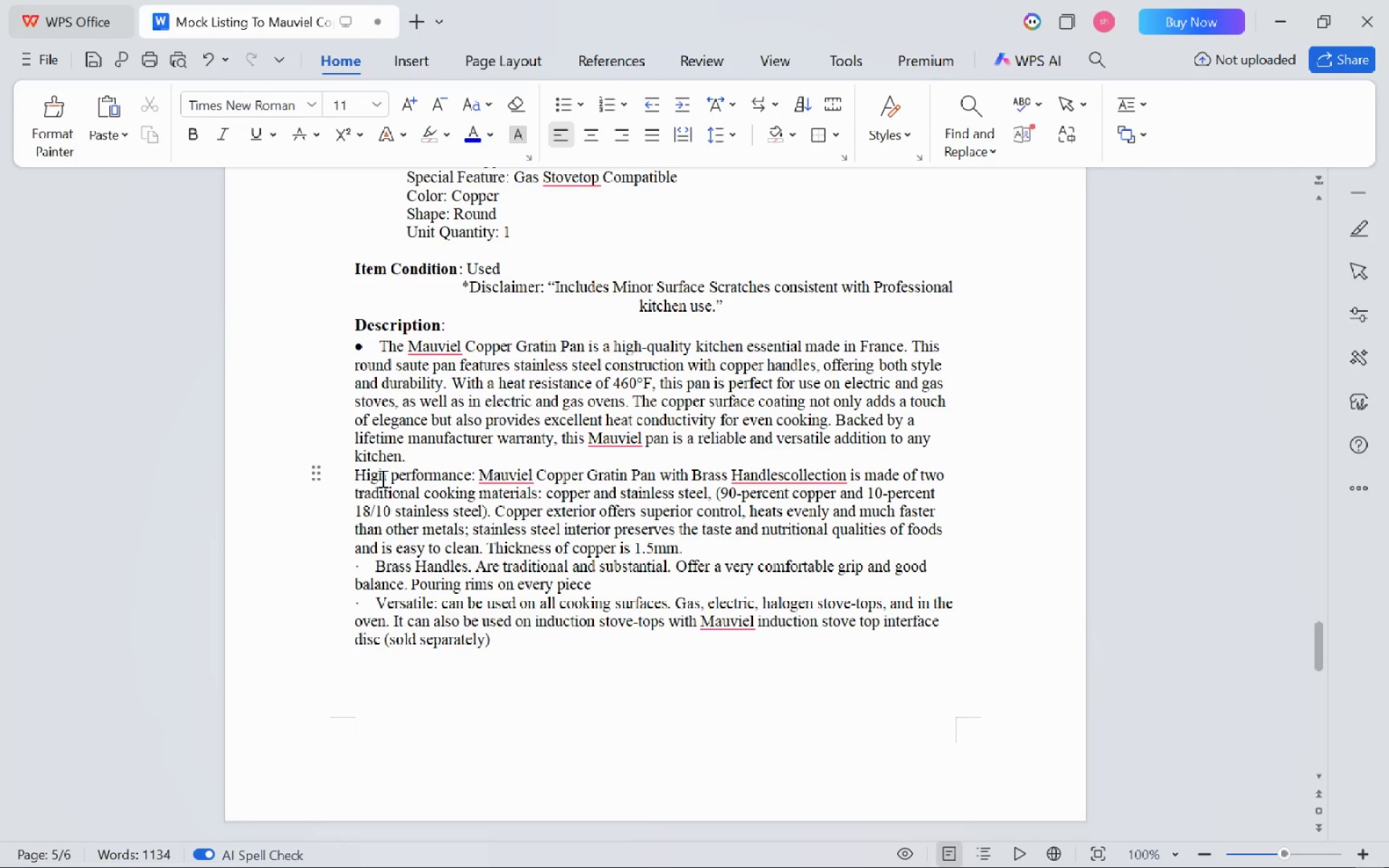 
key(Backspace)
 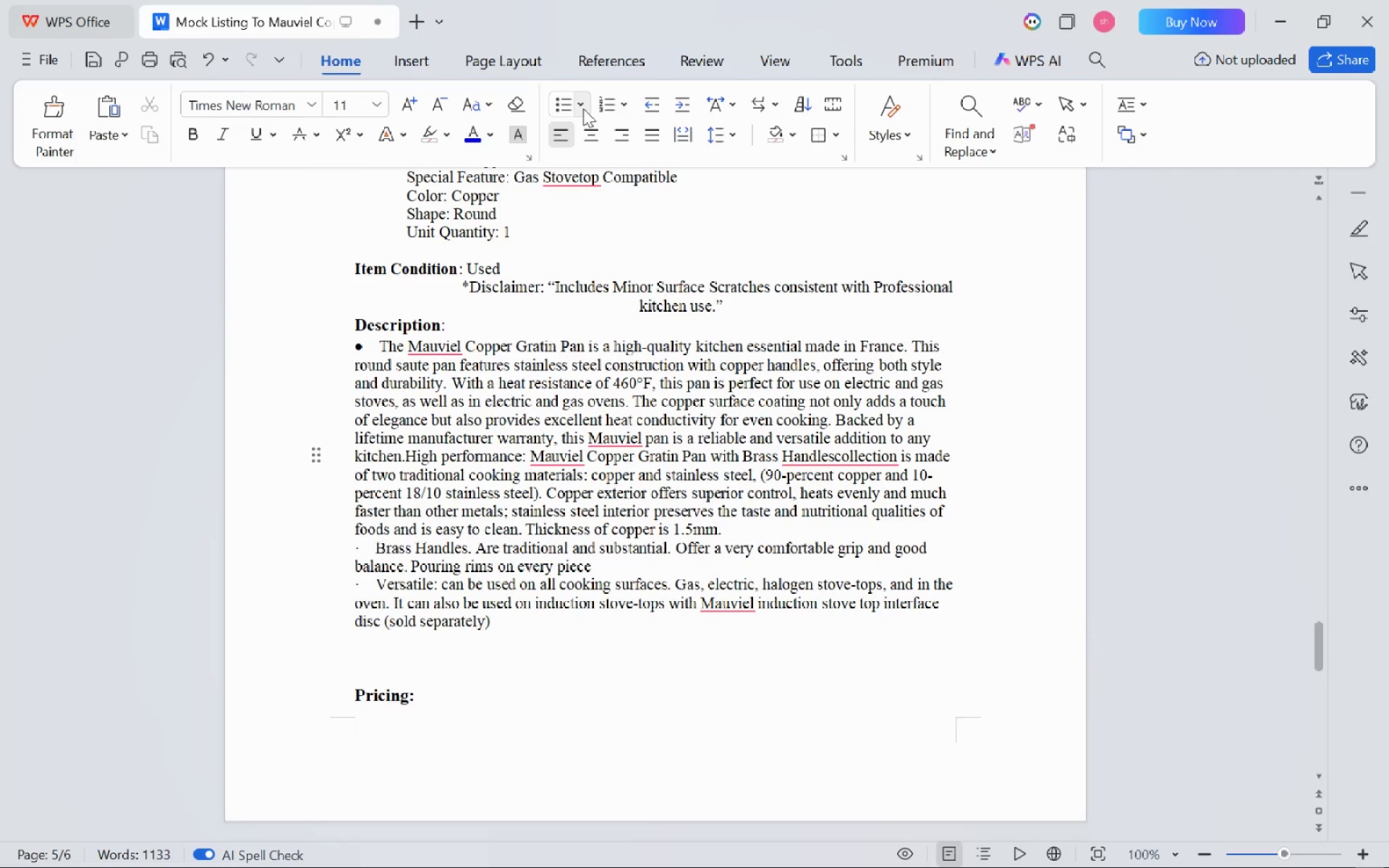 
left_click([564, 98])
 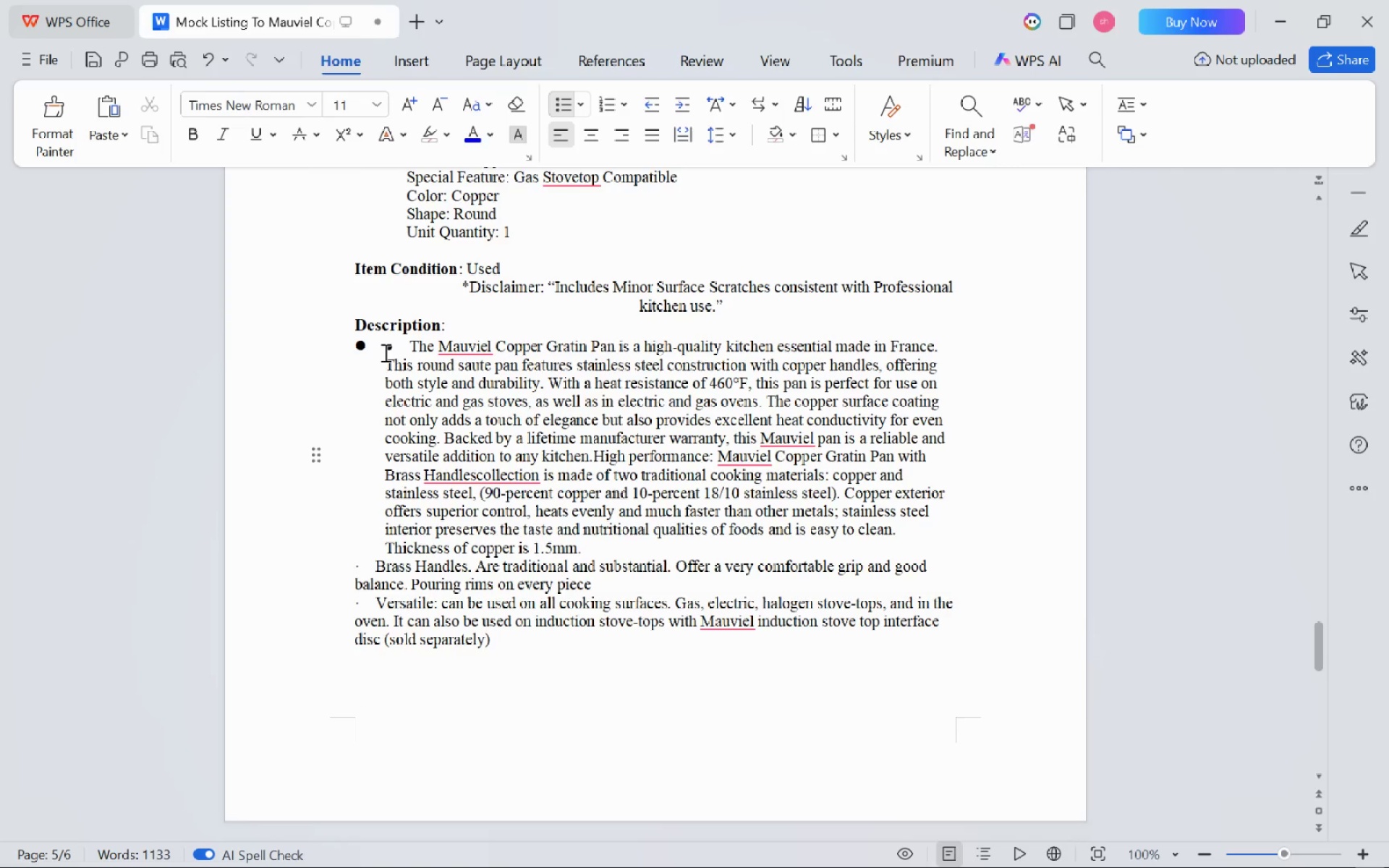 
left_click([402, 336])
 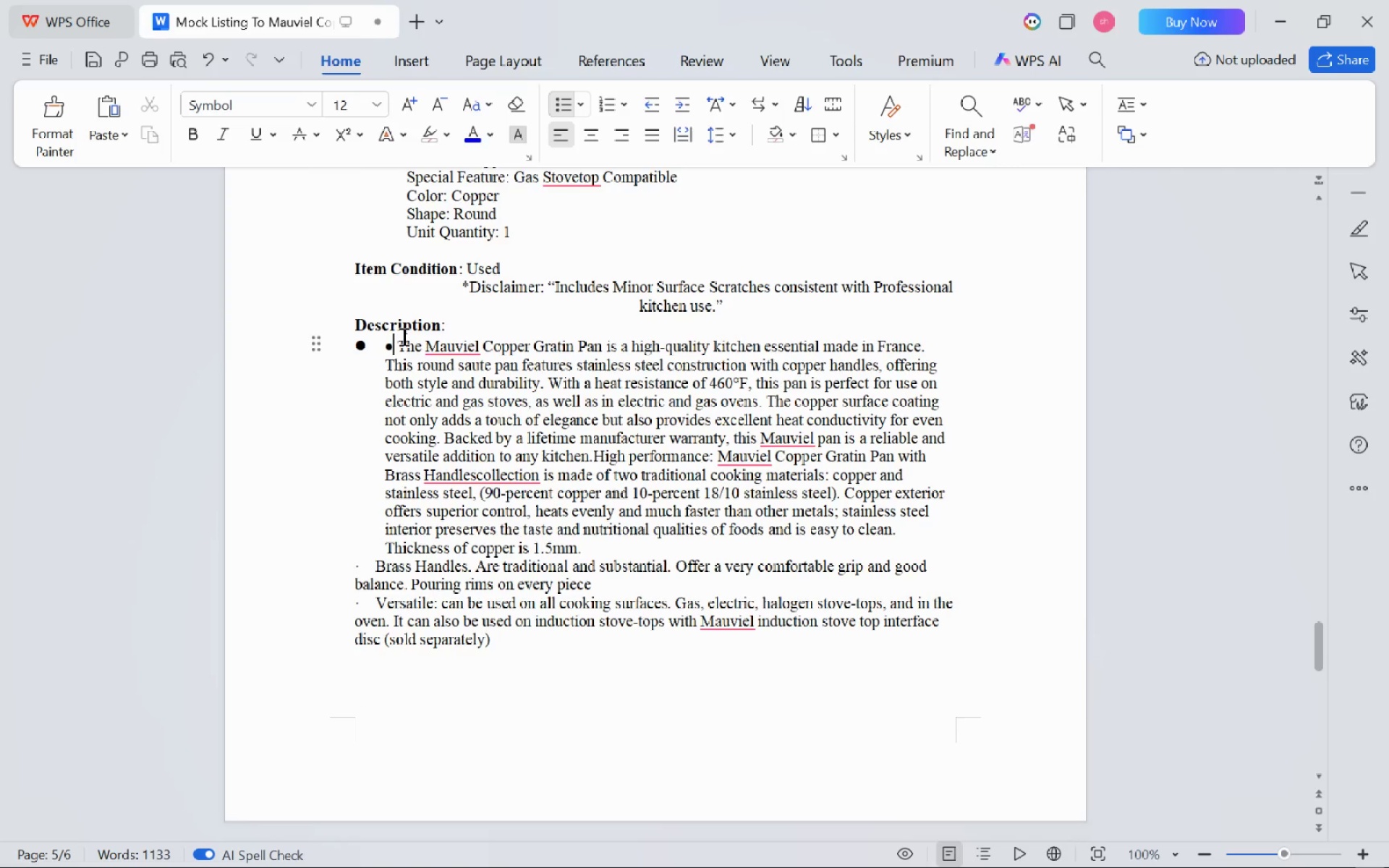 
key(Backspace)
 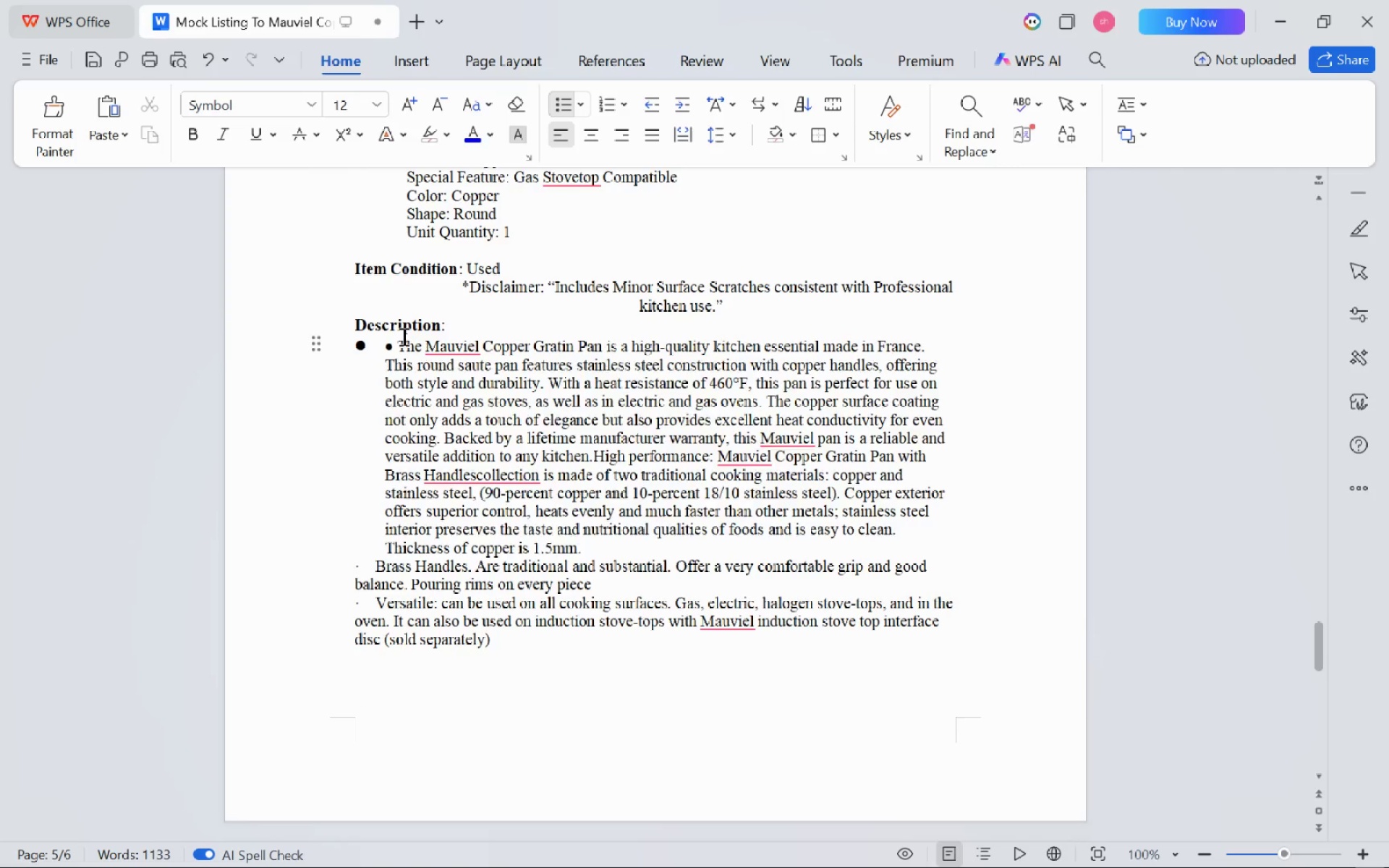 
key(Delete)
 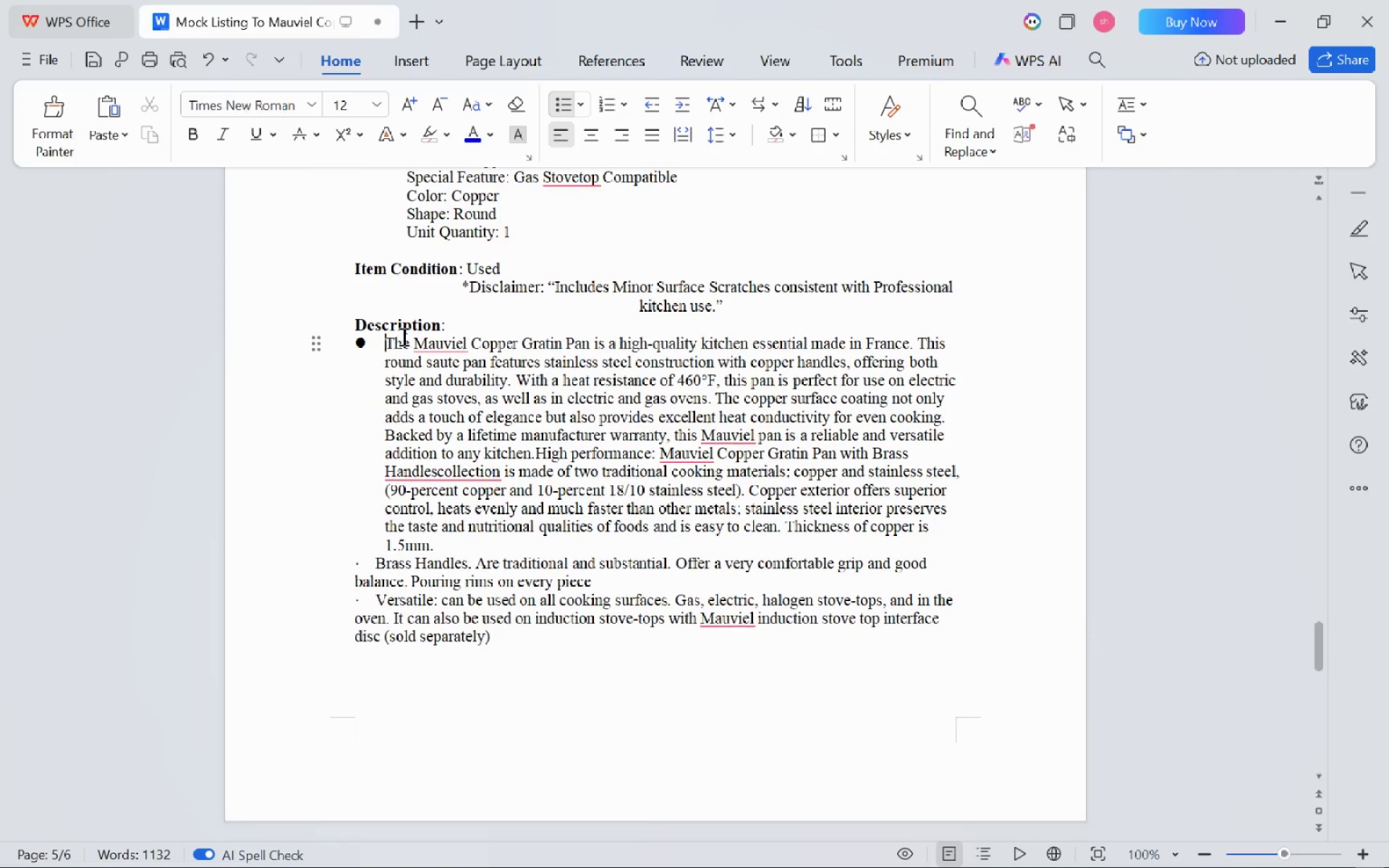 
key(Backspace)
 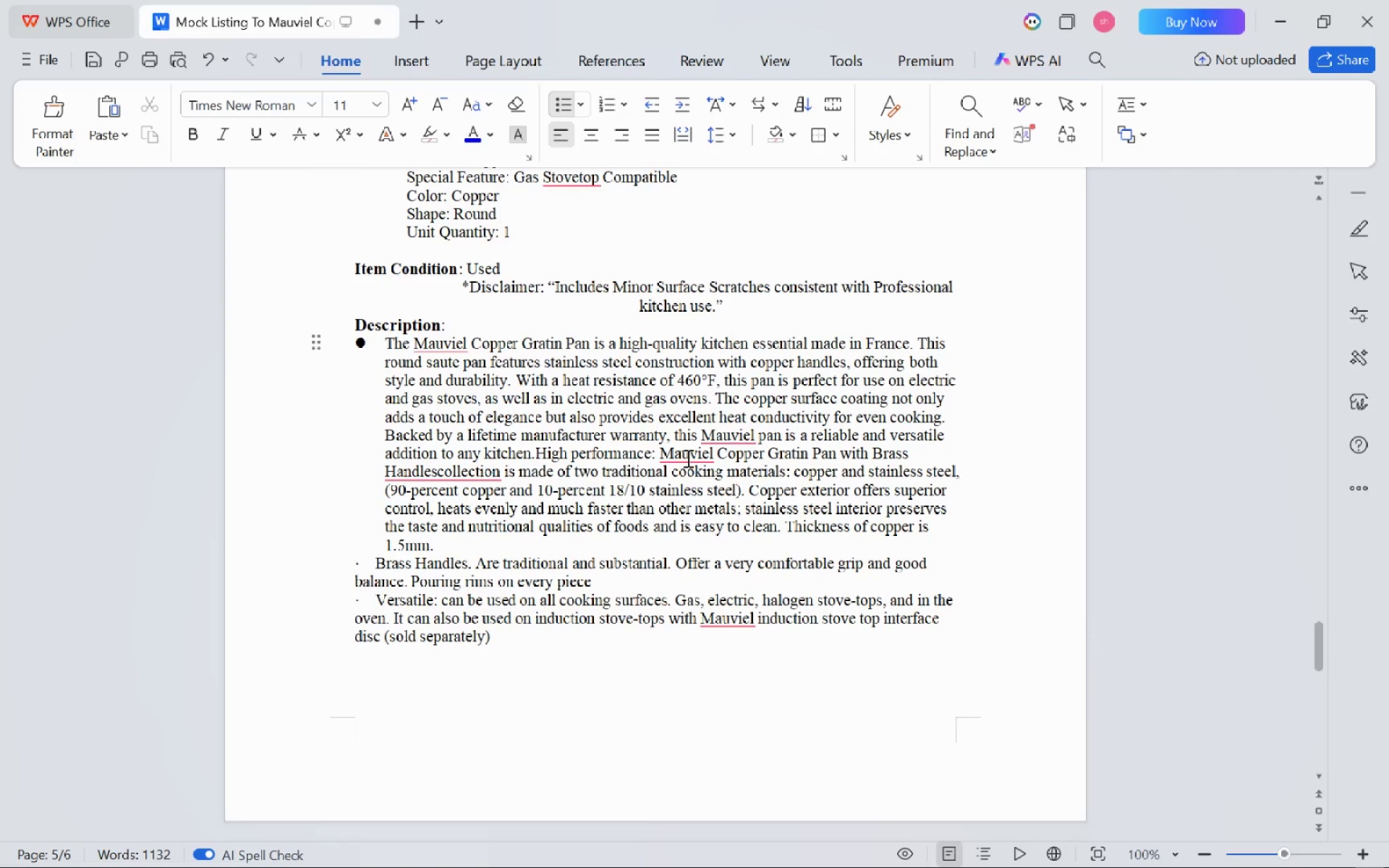 
key(Control+Z)
 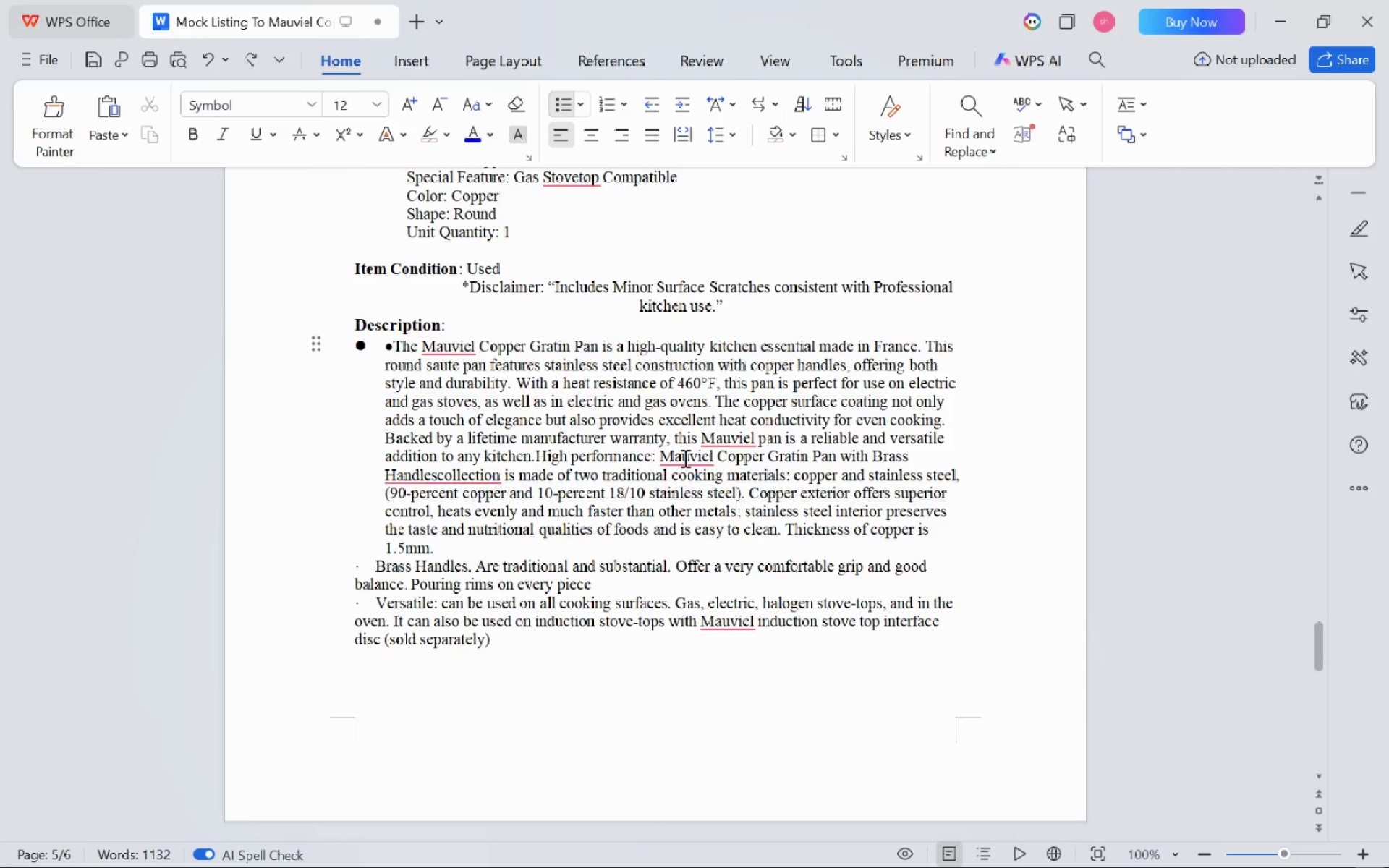 
key(Control+Z)
 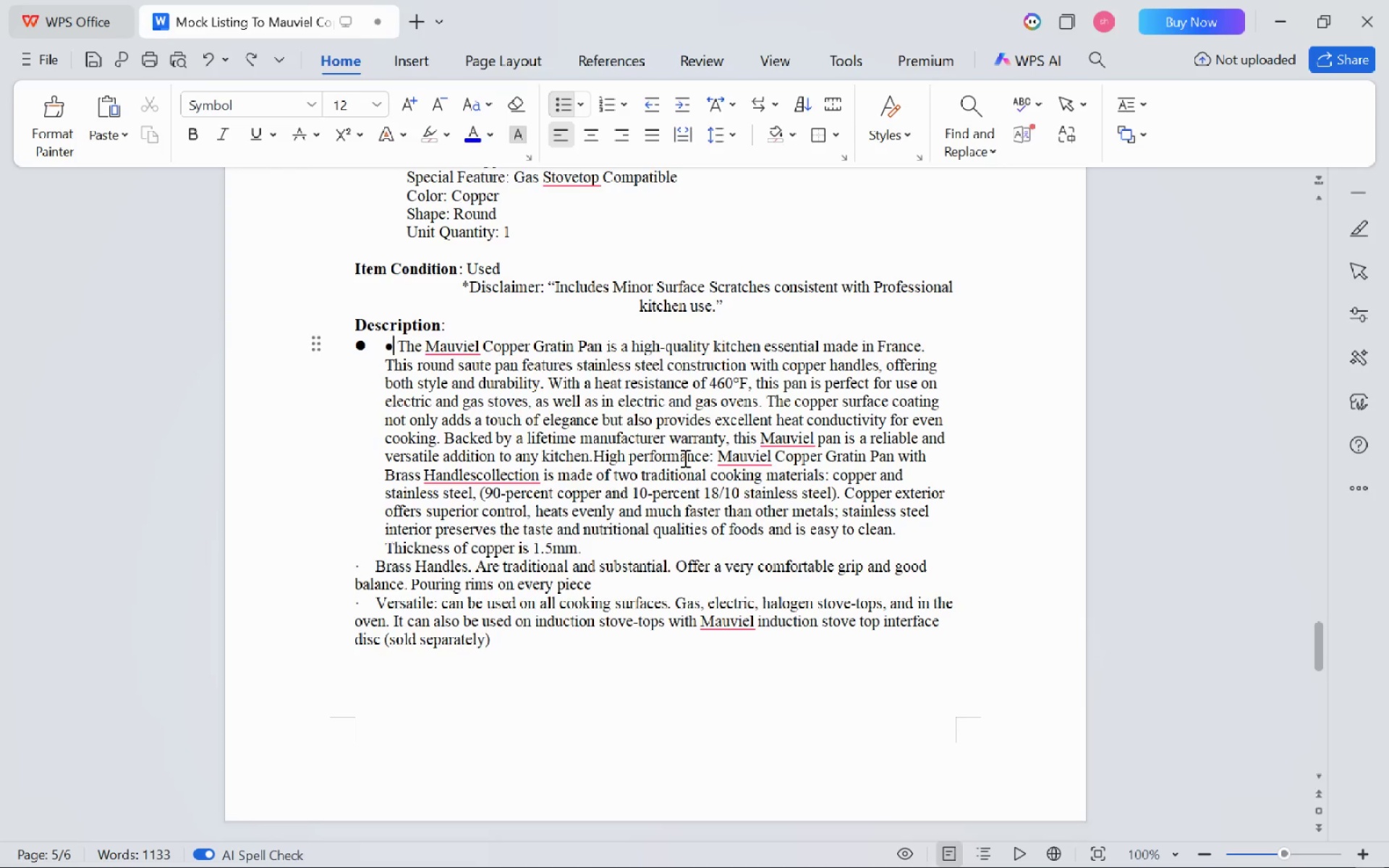 
key(Control+Z)
 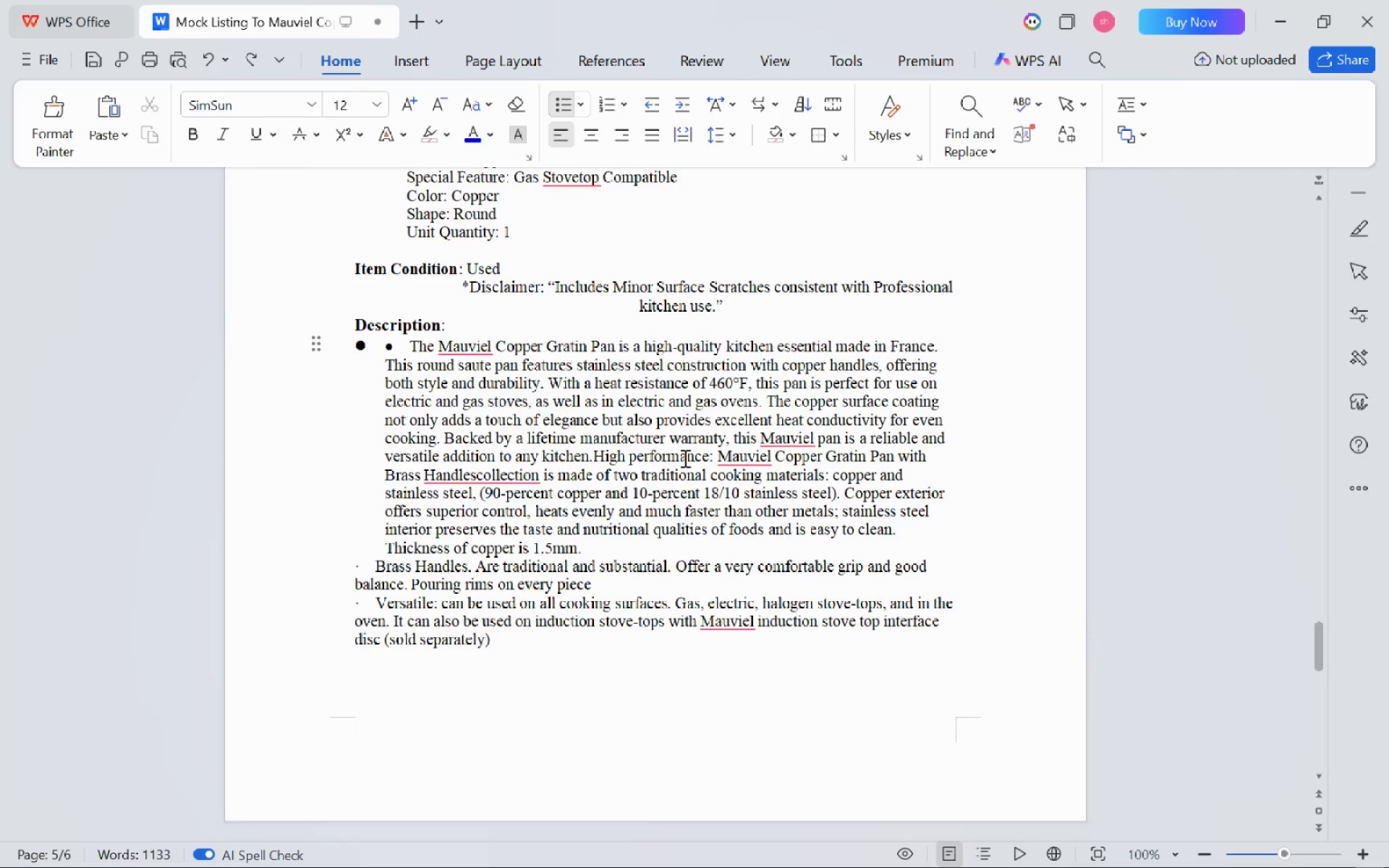 
key(Control+Z)
 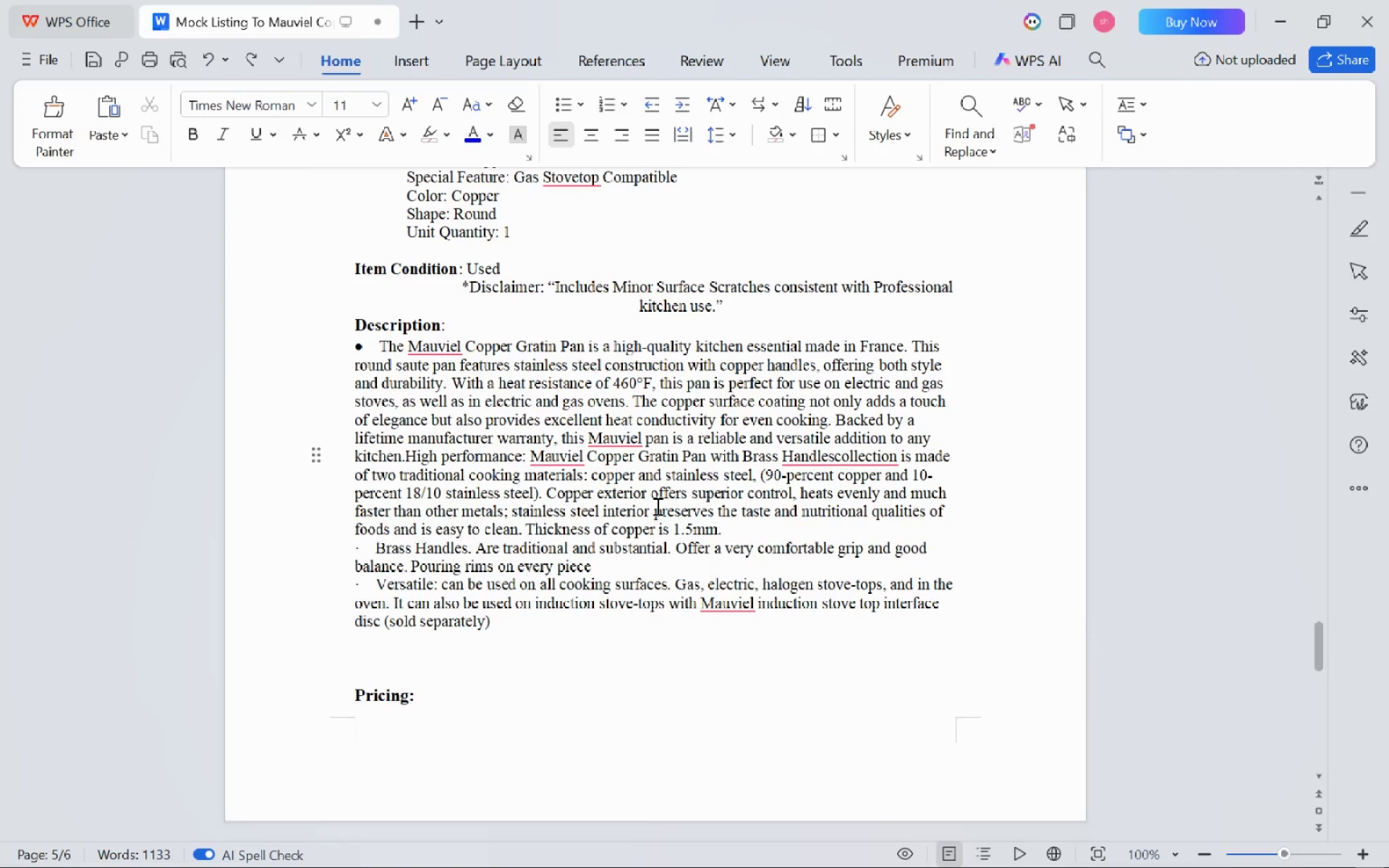 
key(Control+Z)
 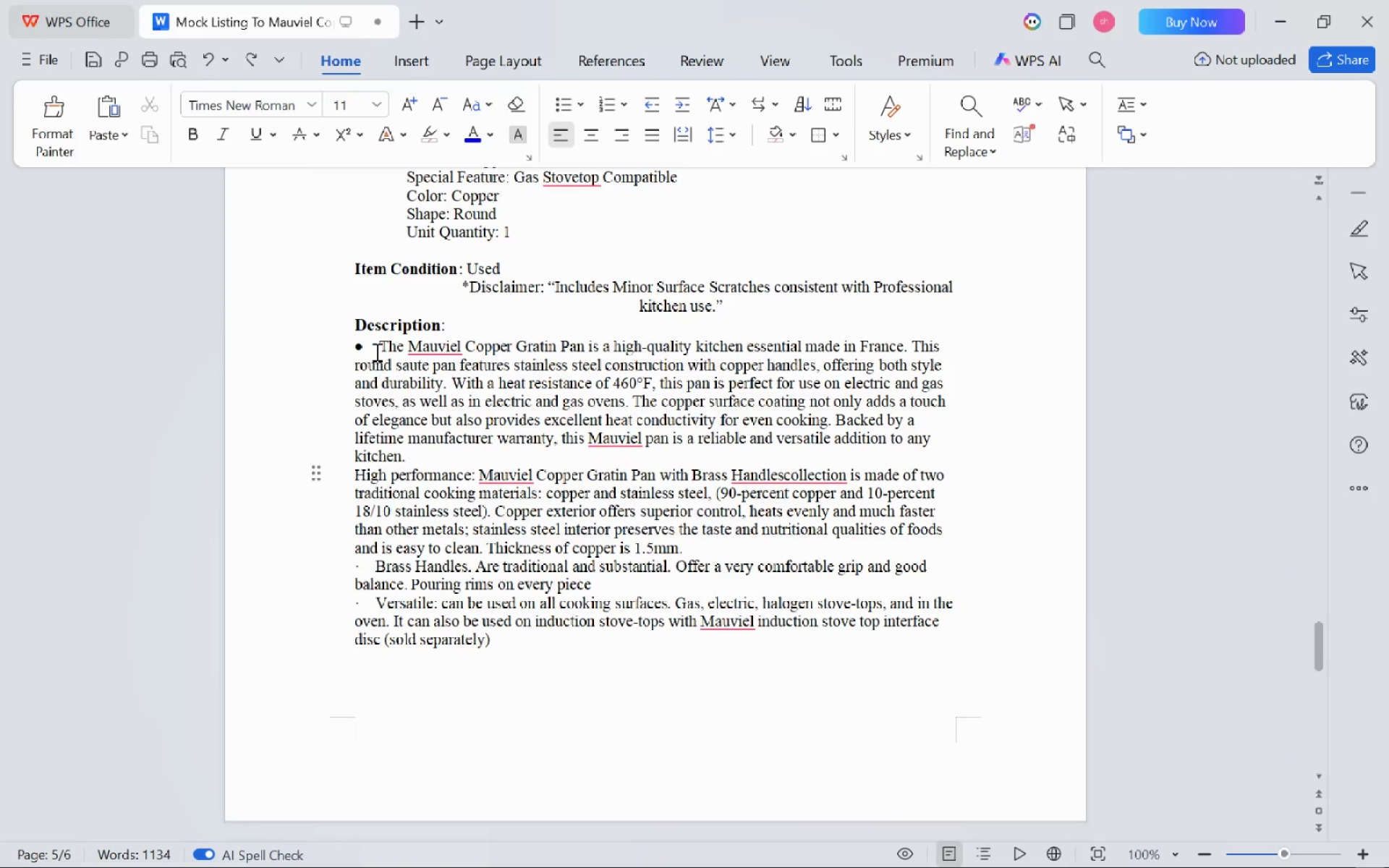 
left_click([376, 349])
 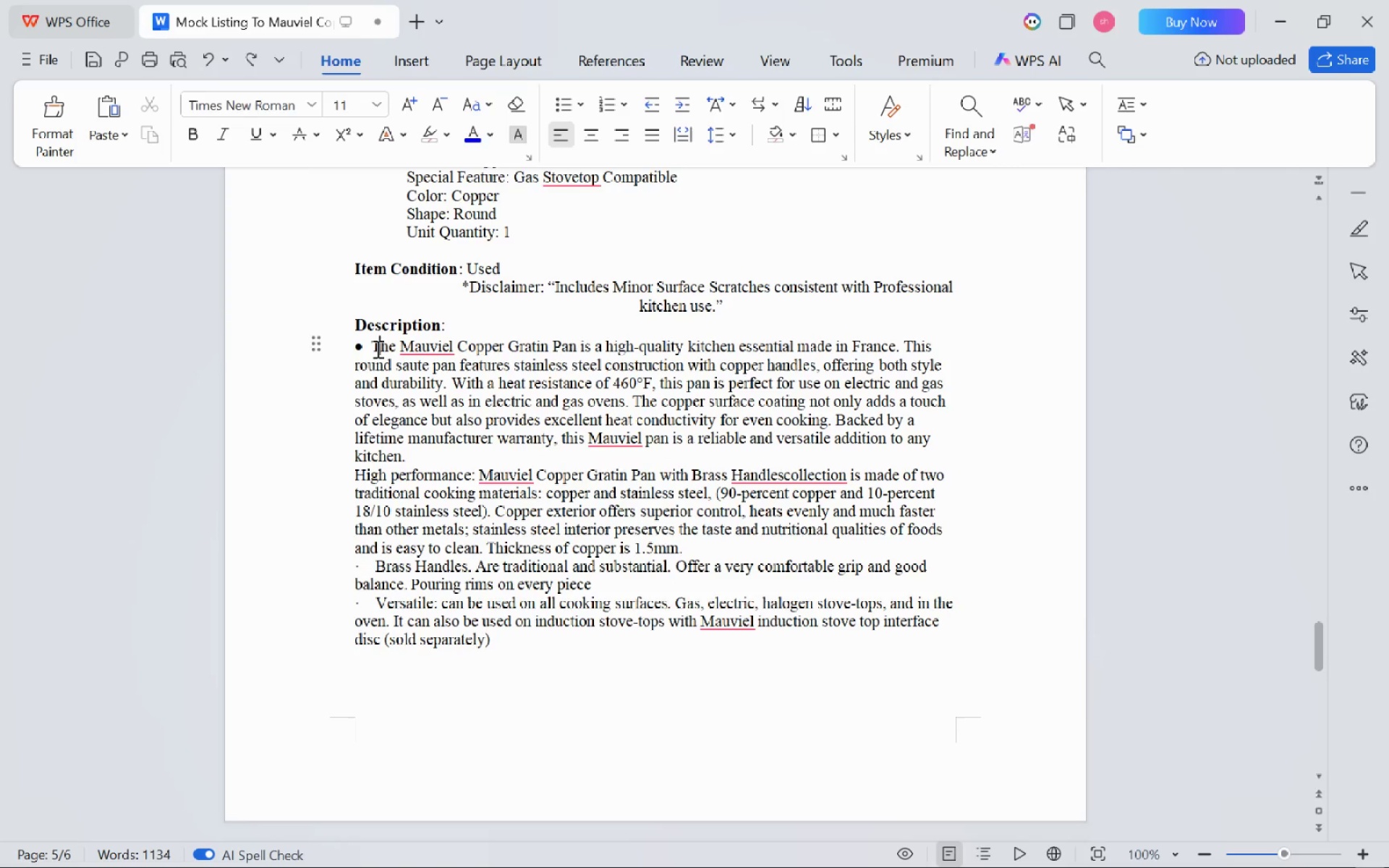 
key(Backspace)
 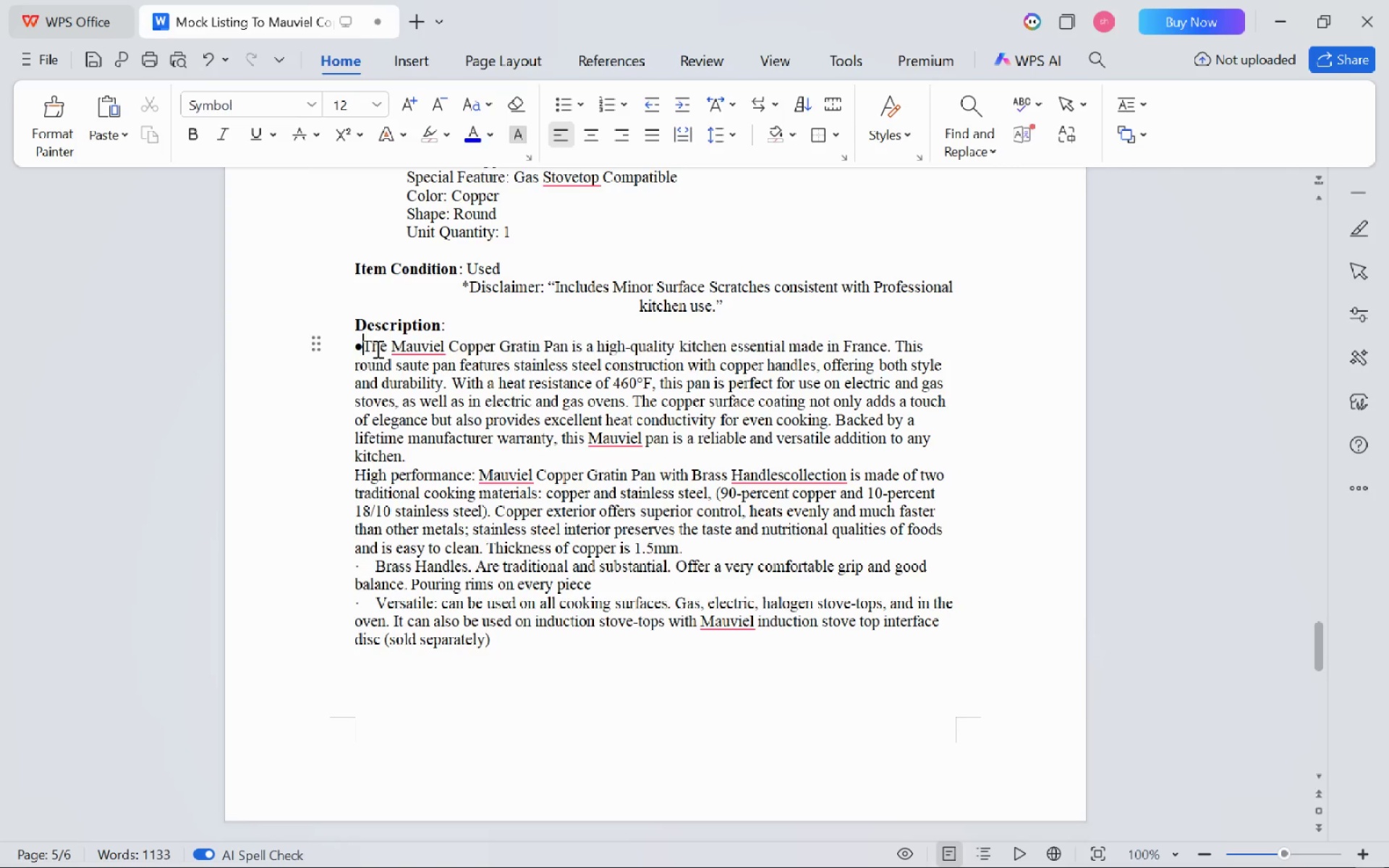 
key(Backspace)
 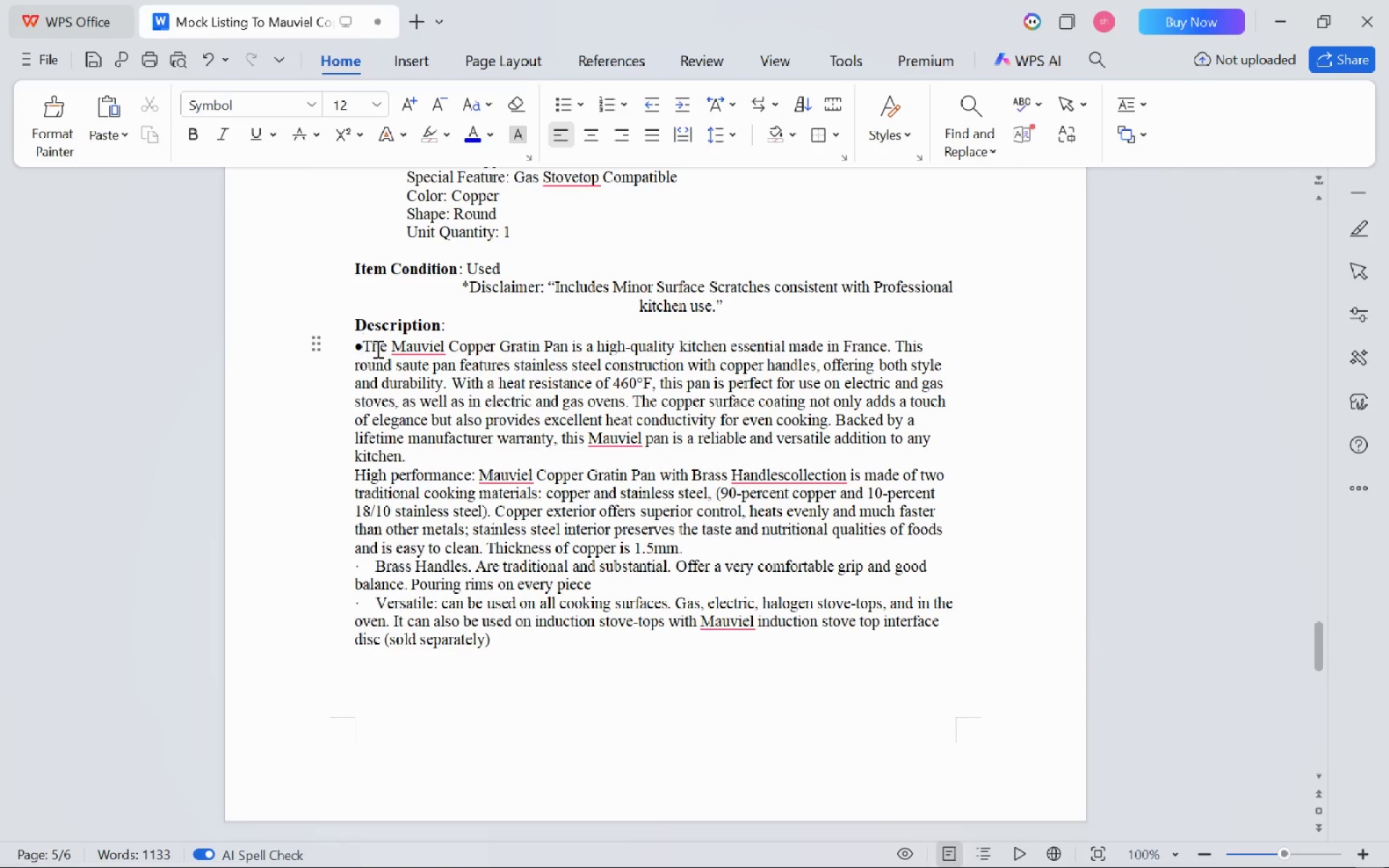 
key(Backspace)
 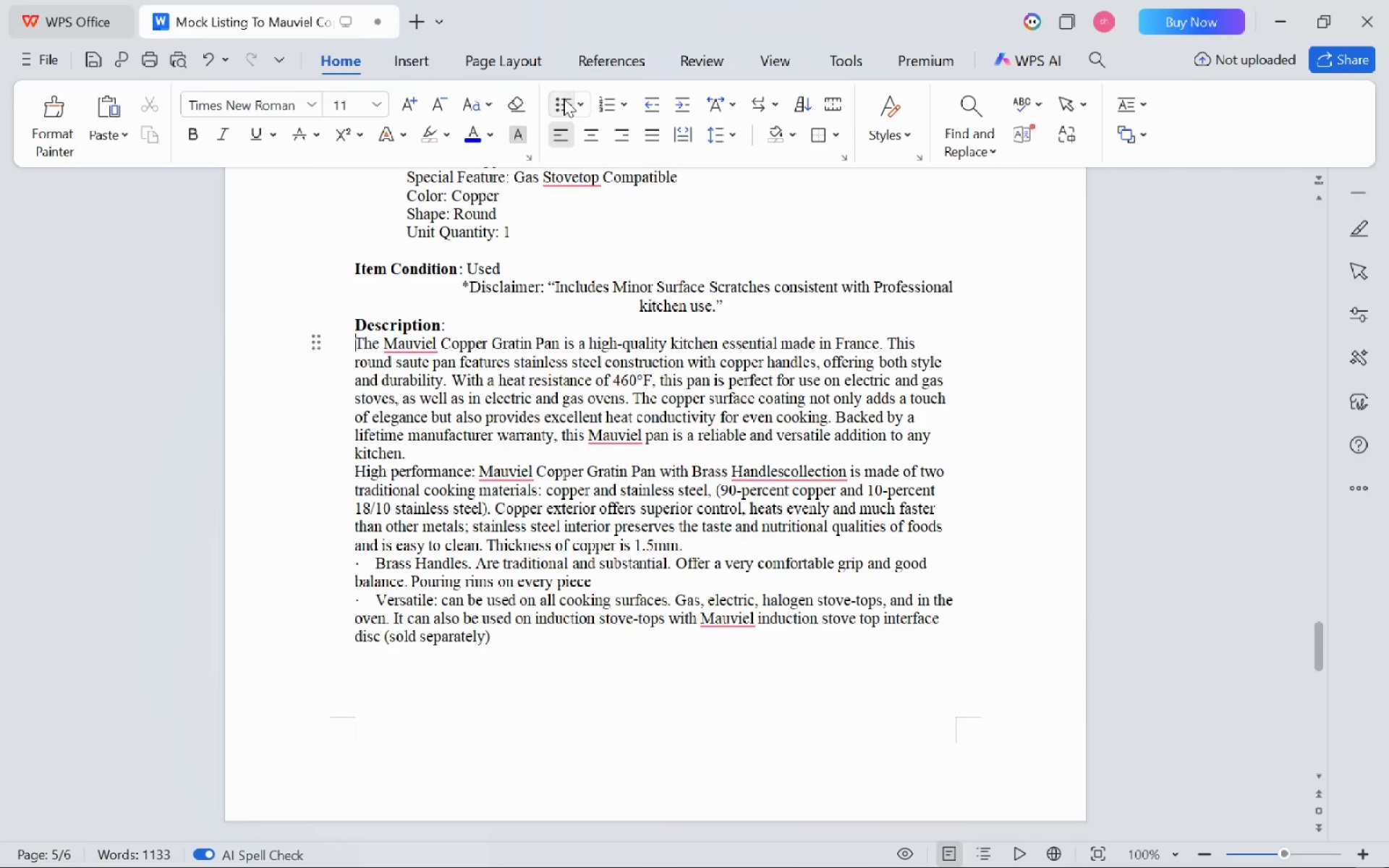 
left_click([564, 98])
 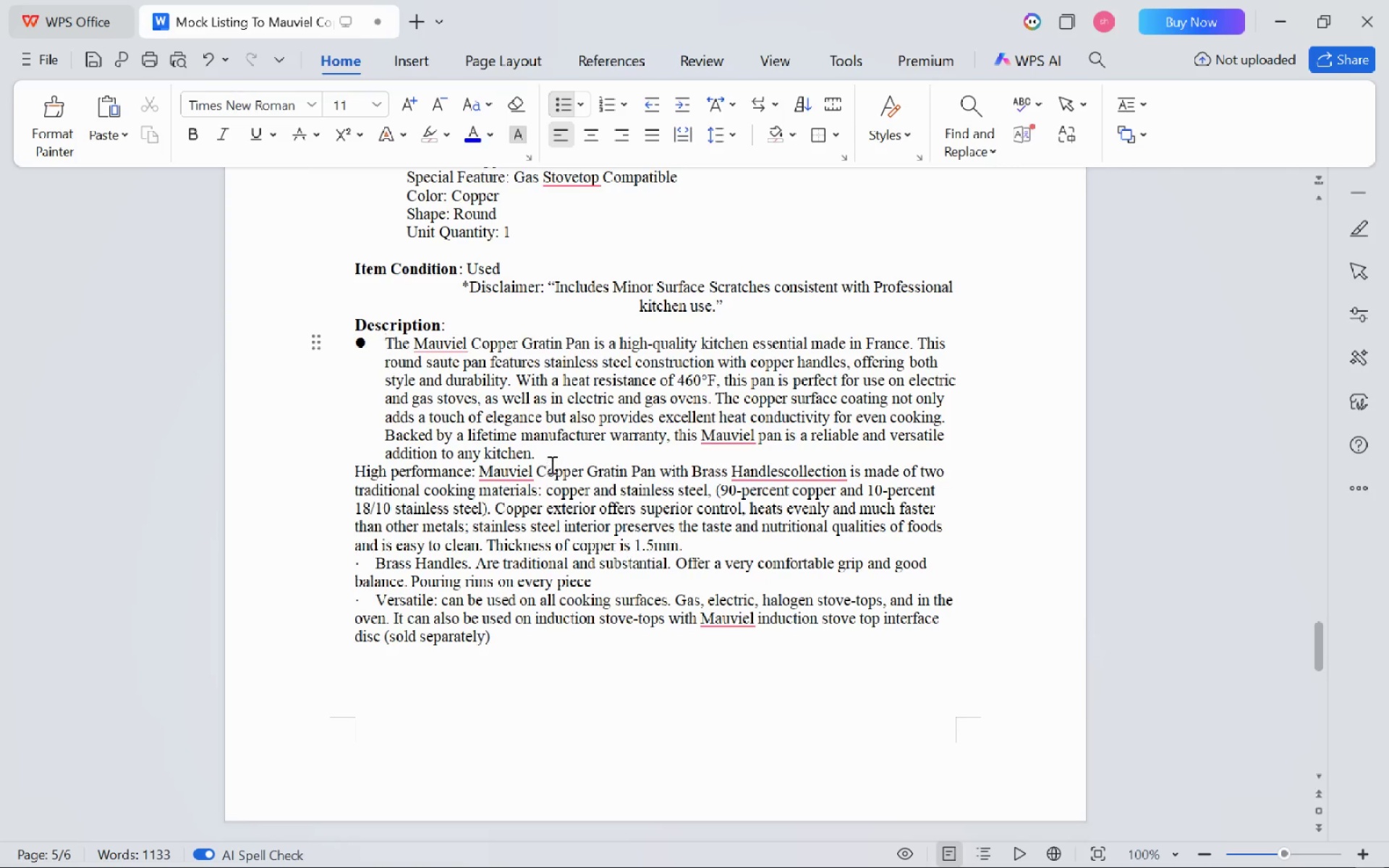 
left_click([551, 454])
 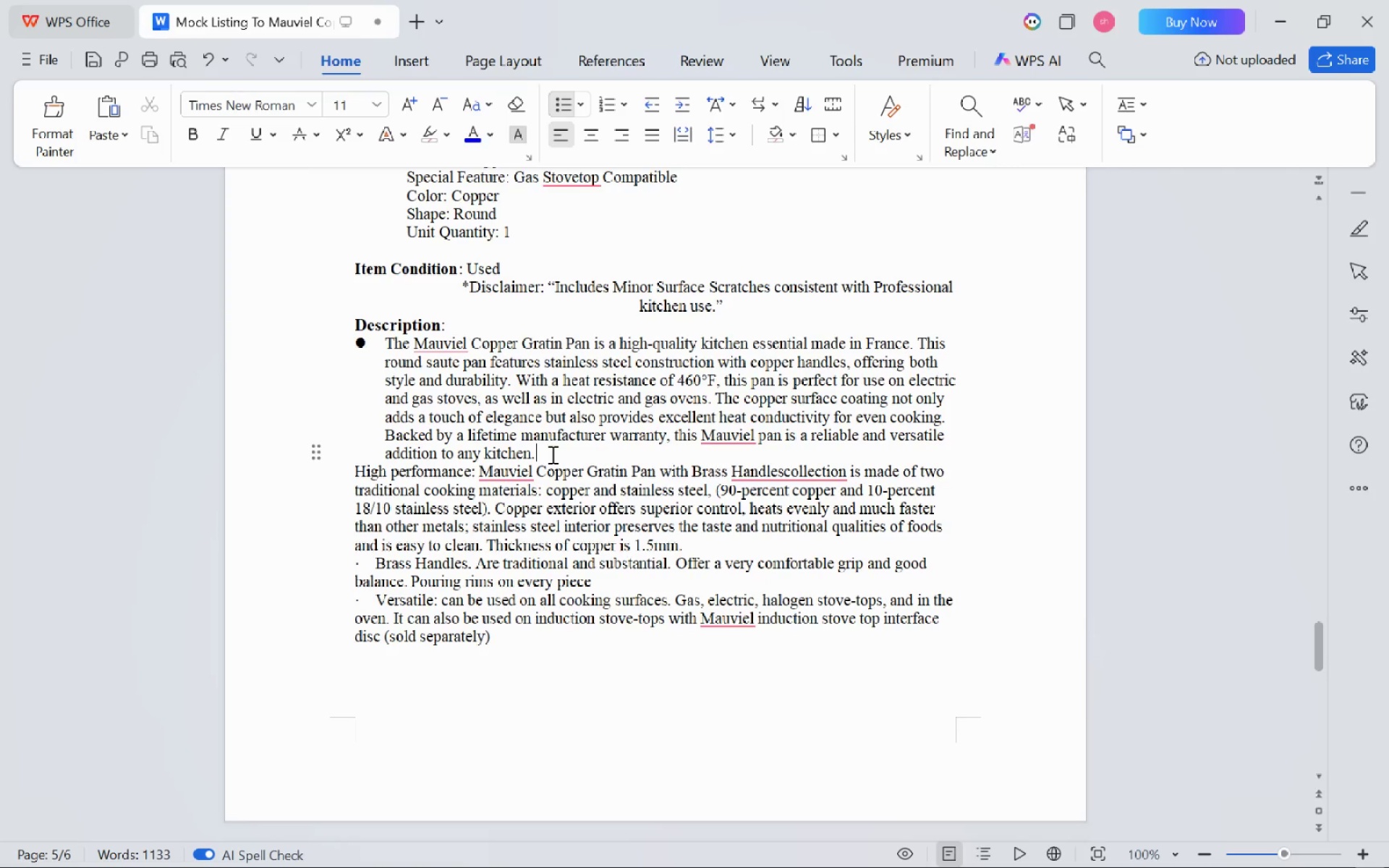 
key(Delete)
 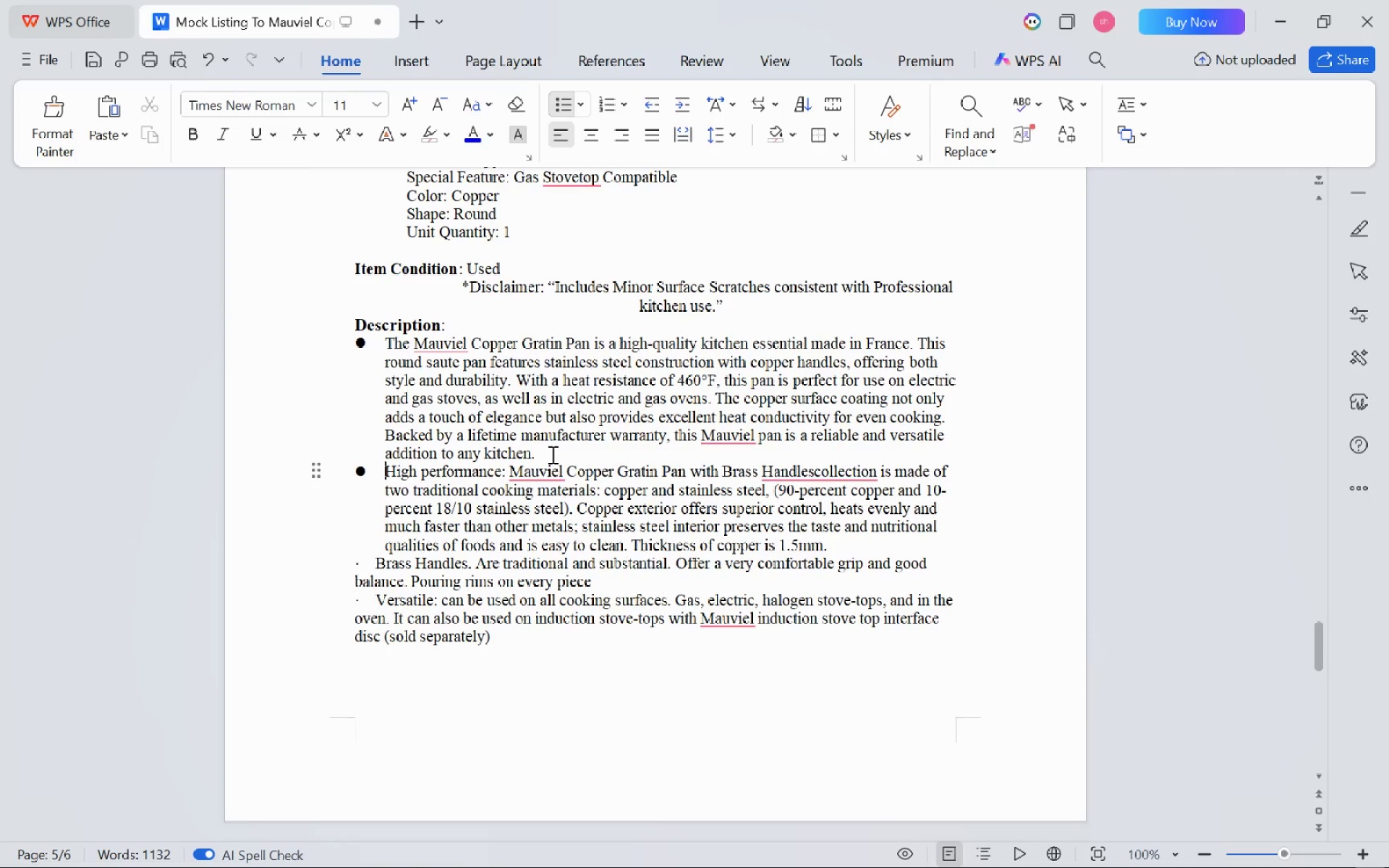 
key(Enter)
 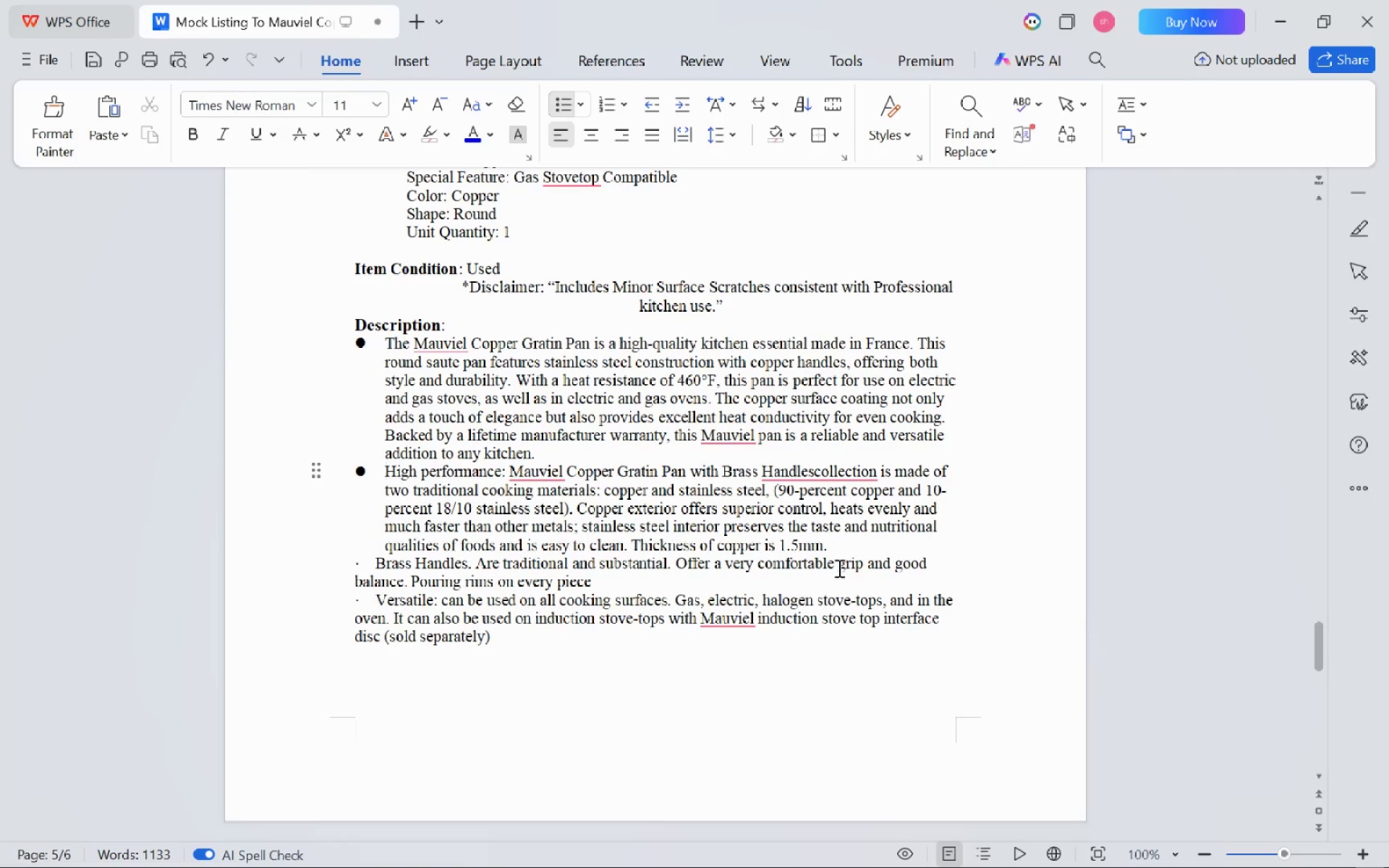 
left_click([838, 558])
 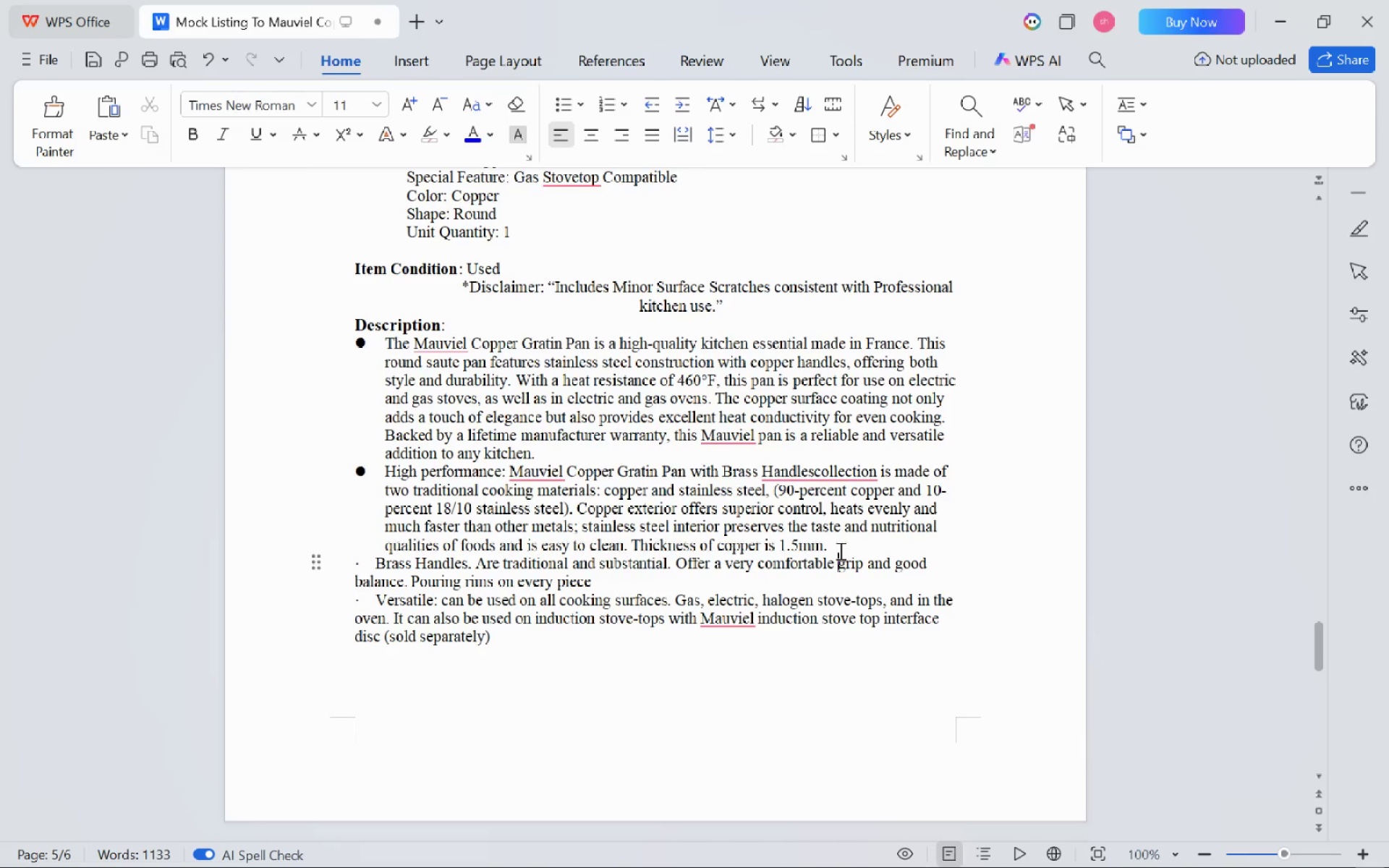 
left_click([839, 550])
 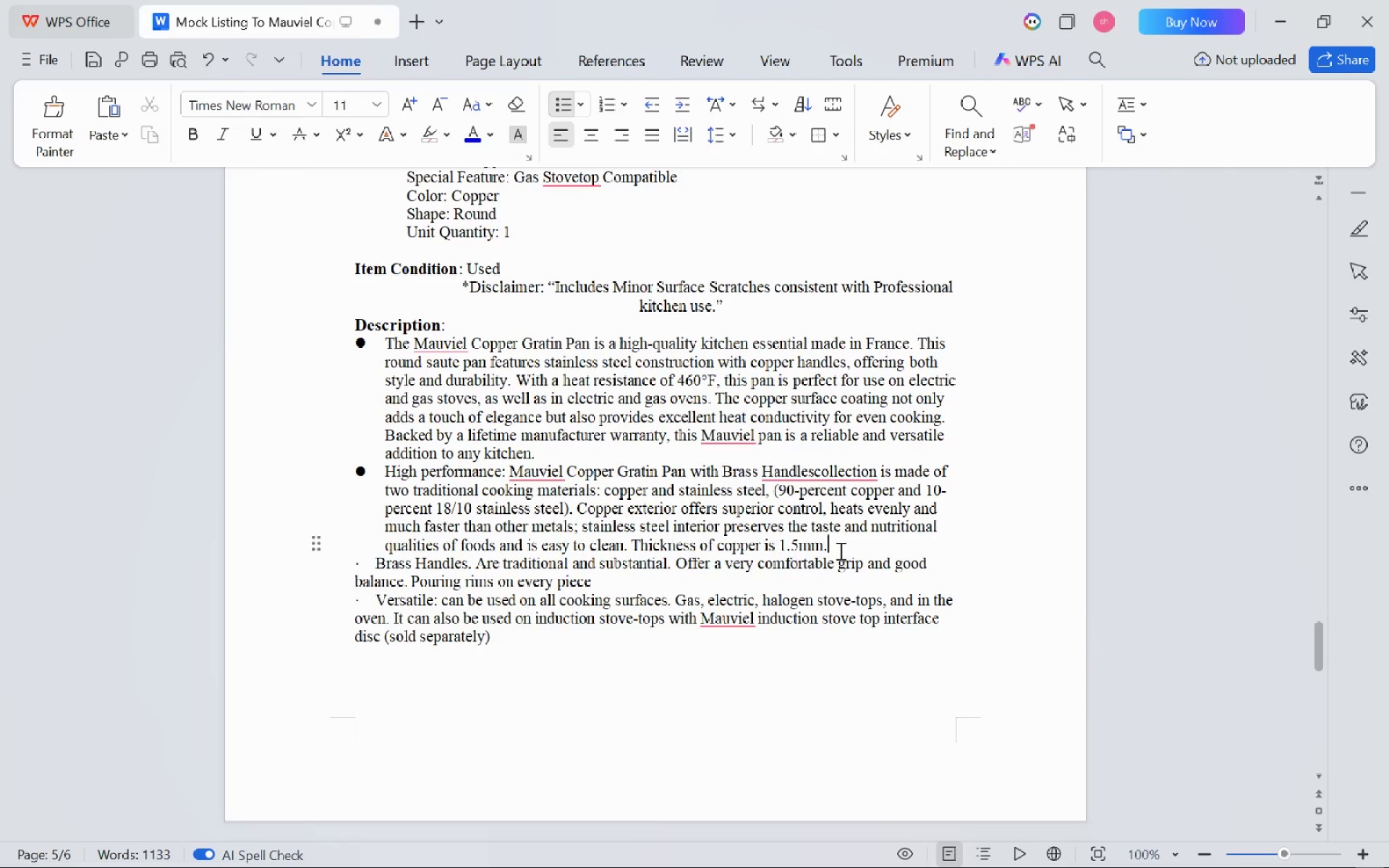 
key(Delete)
 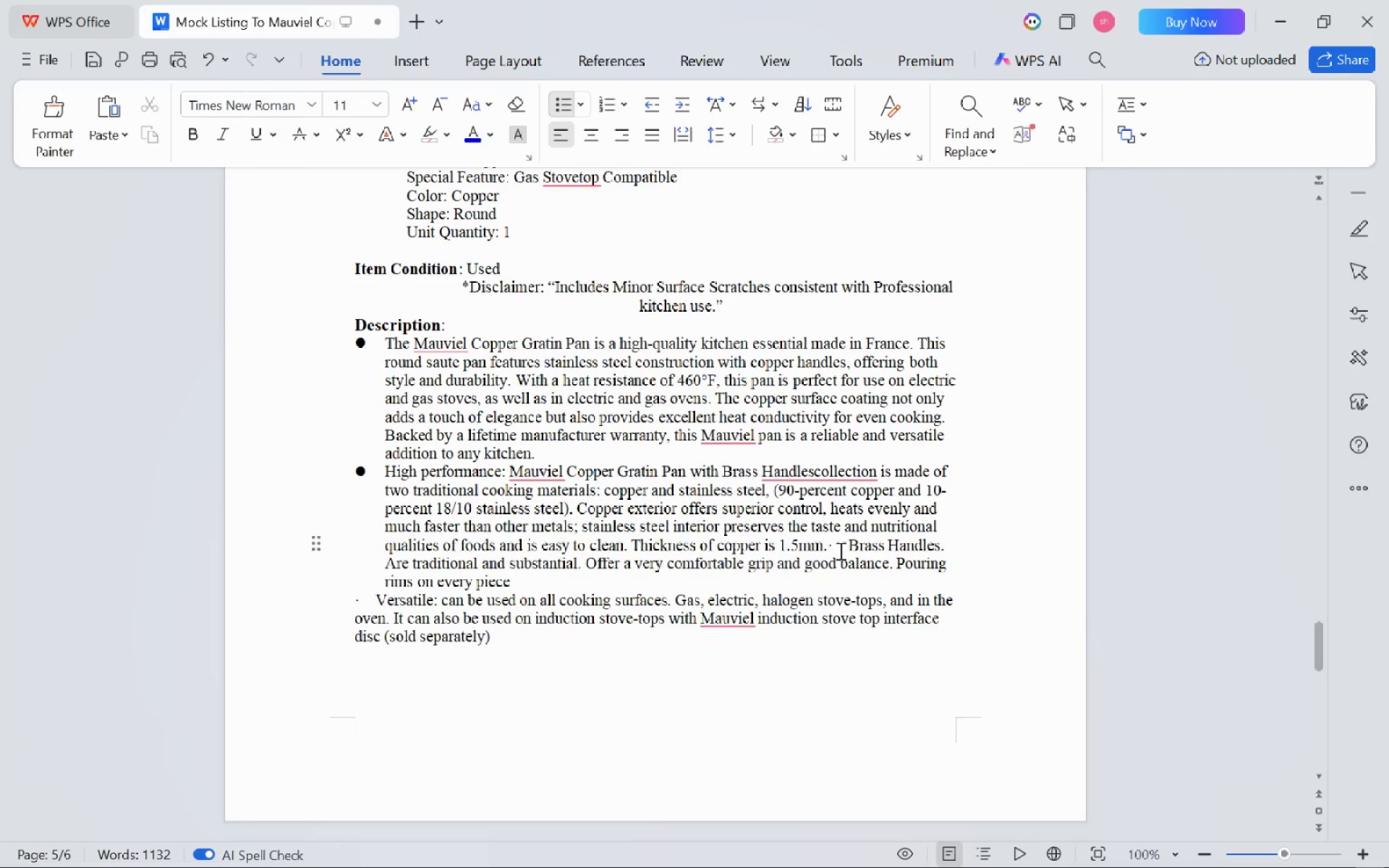 
key(Enter)
 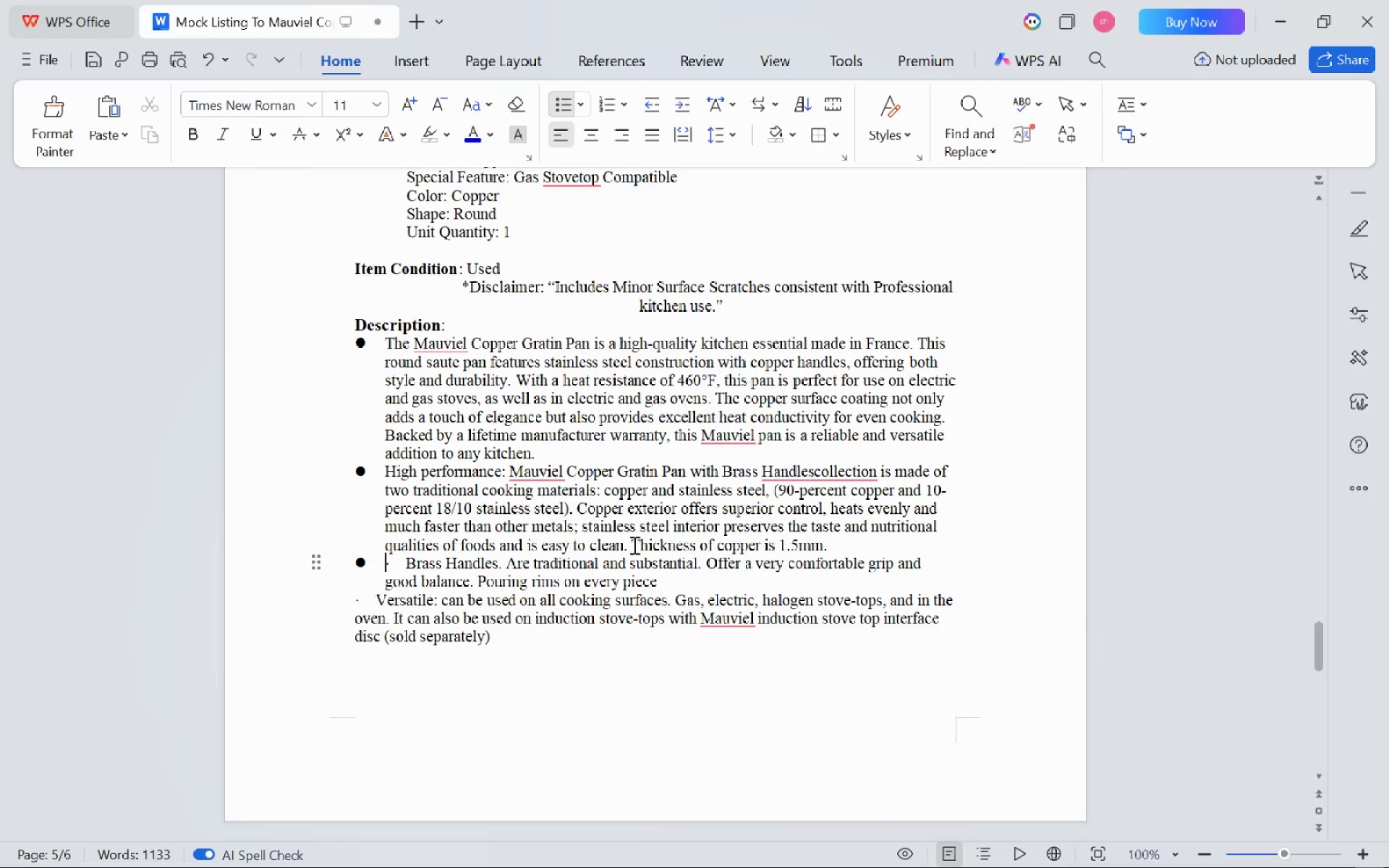 
key(Delete)
 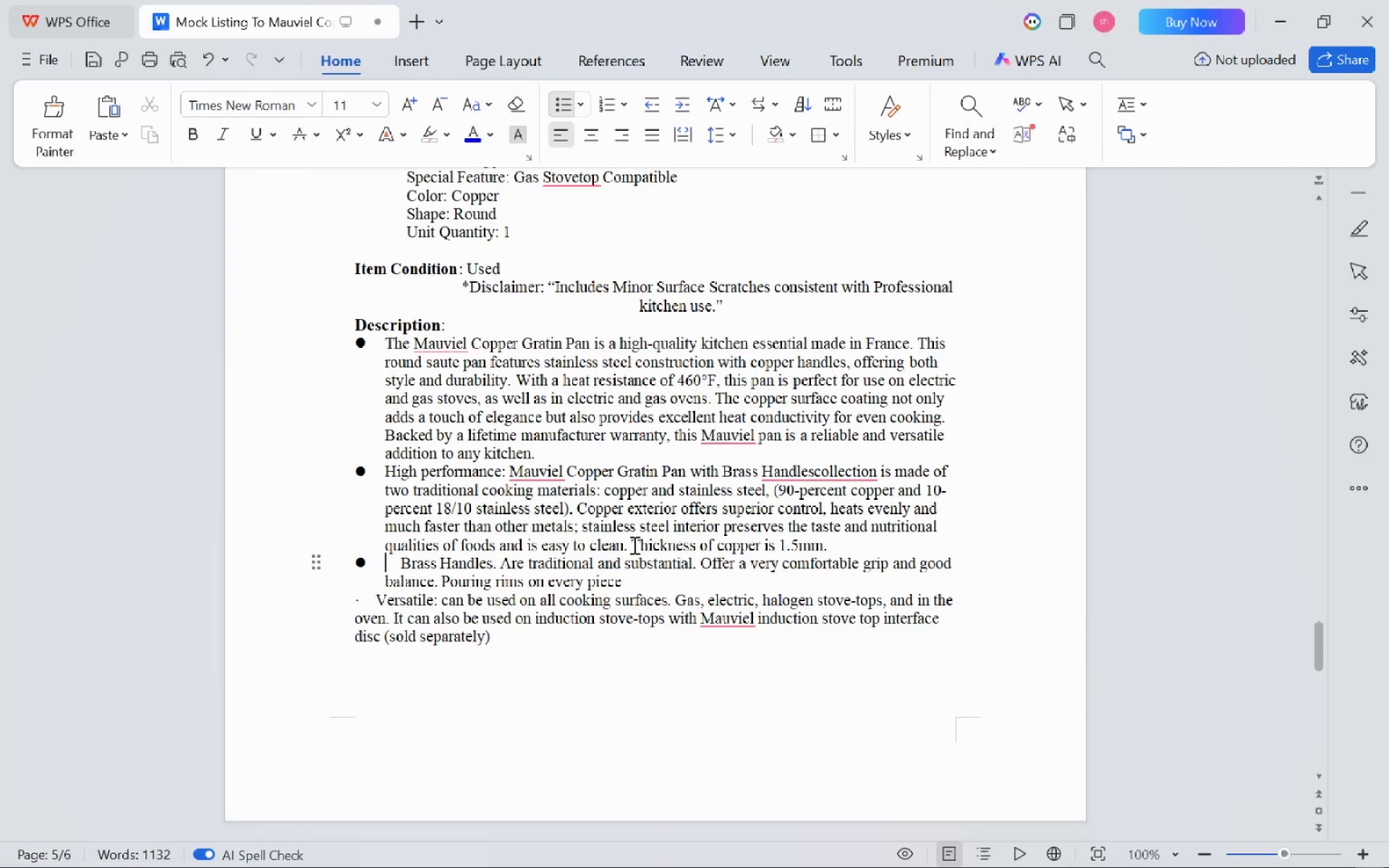 
key(Delete)
 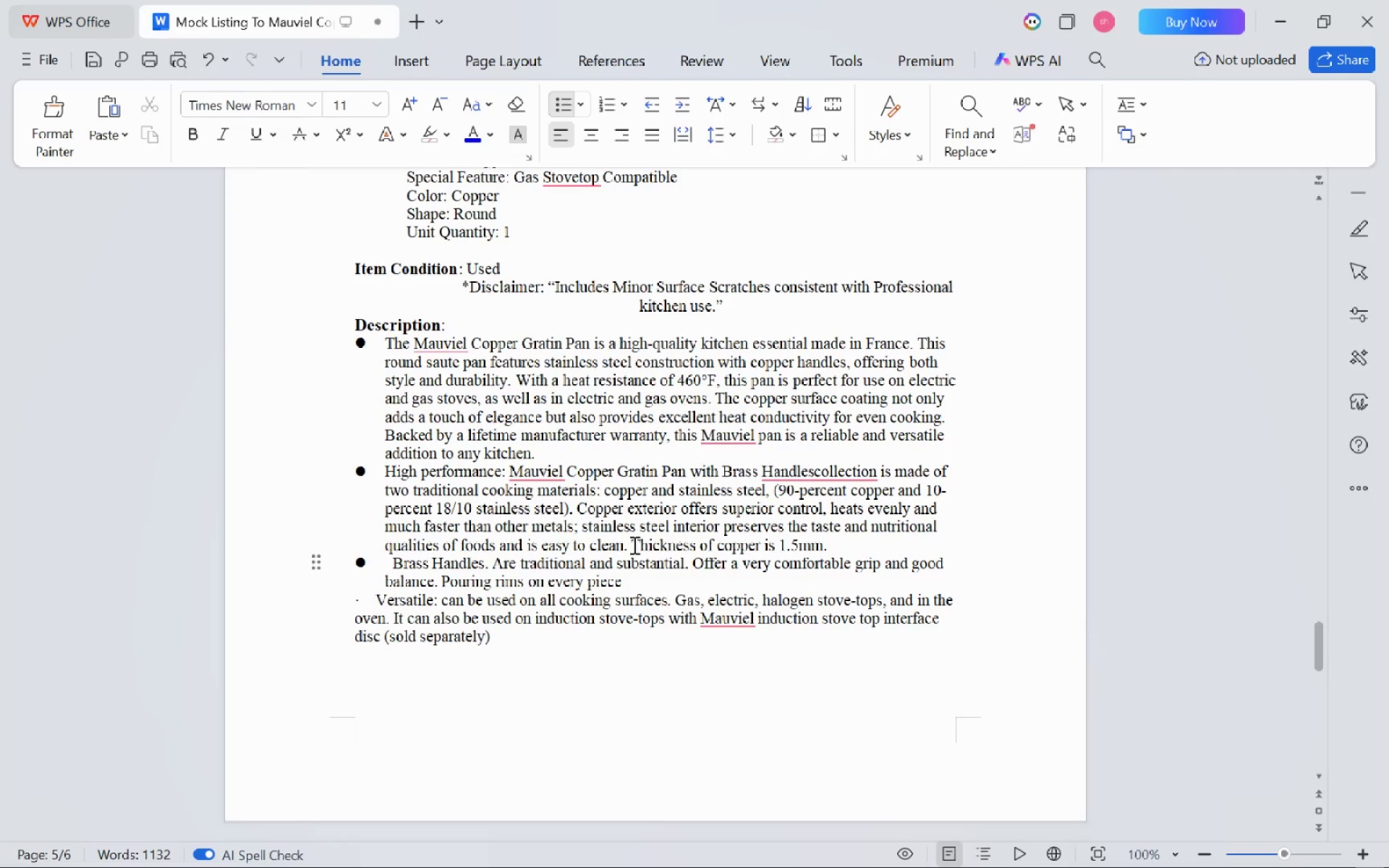 
key(Delete)
 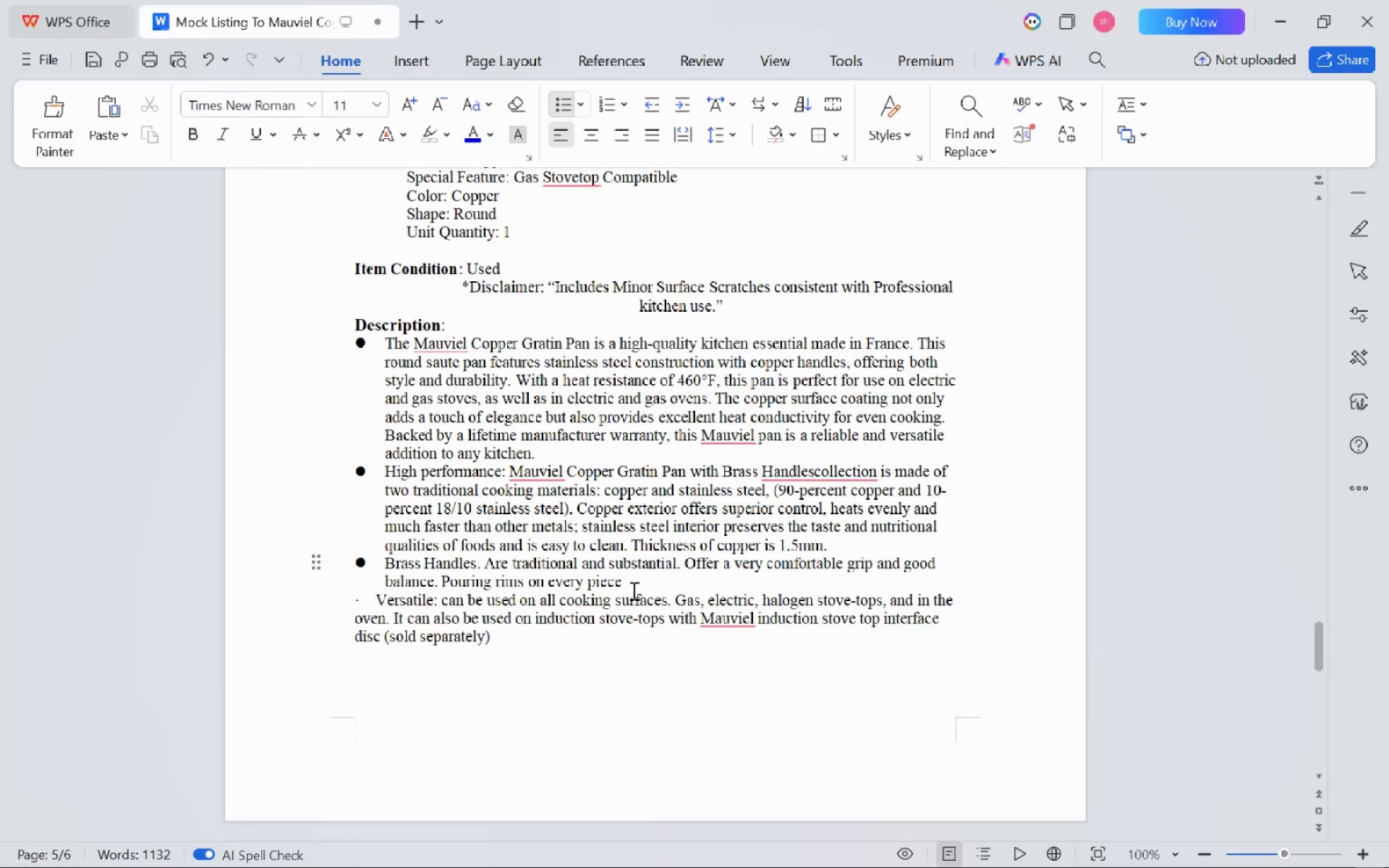 
left_click([632, 590])
 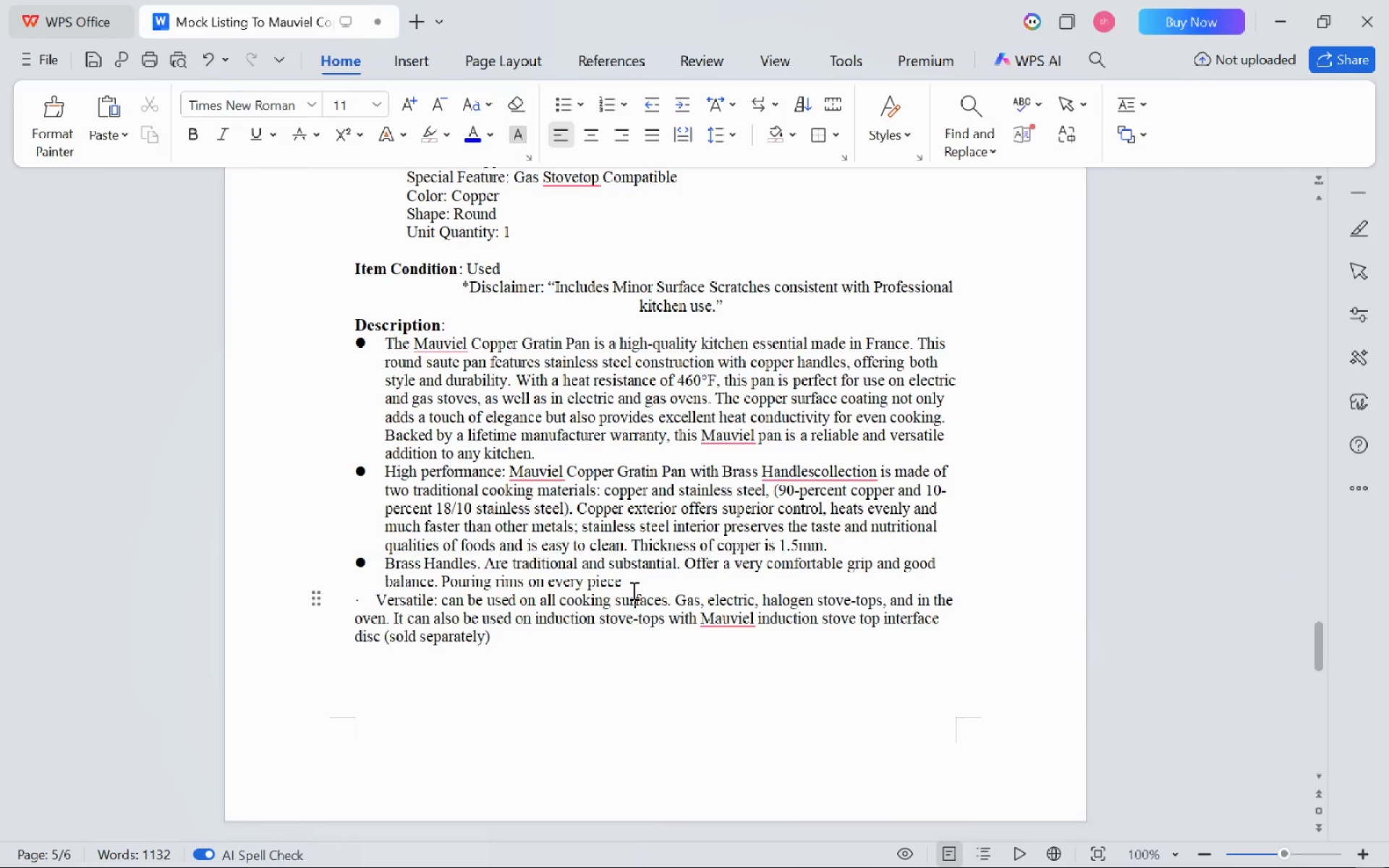 
key(ArrowUp)
 